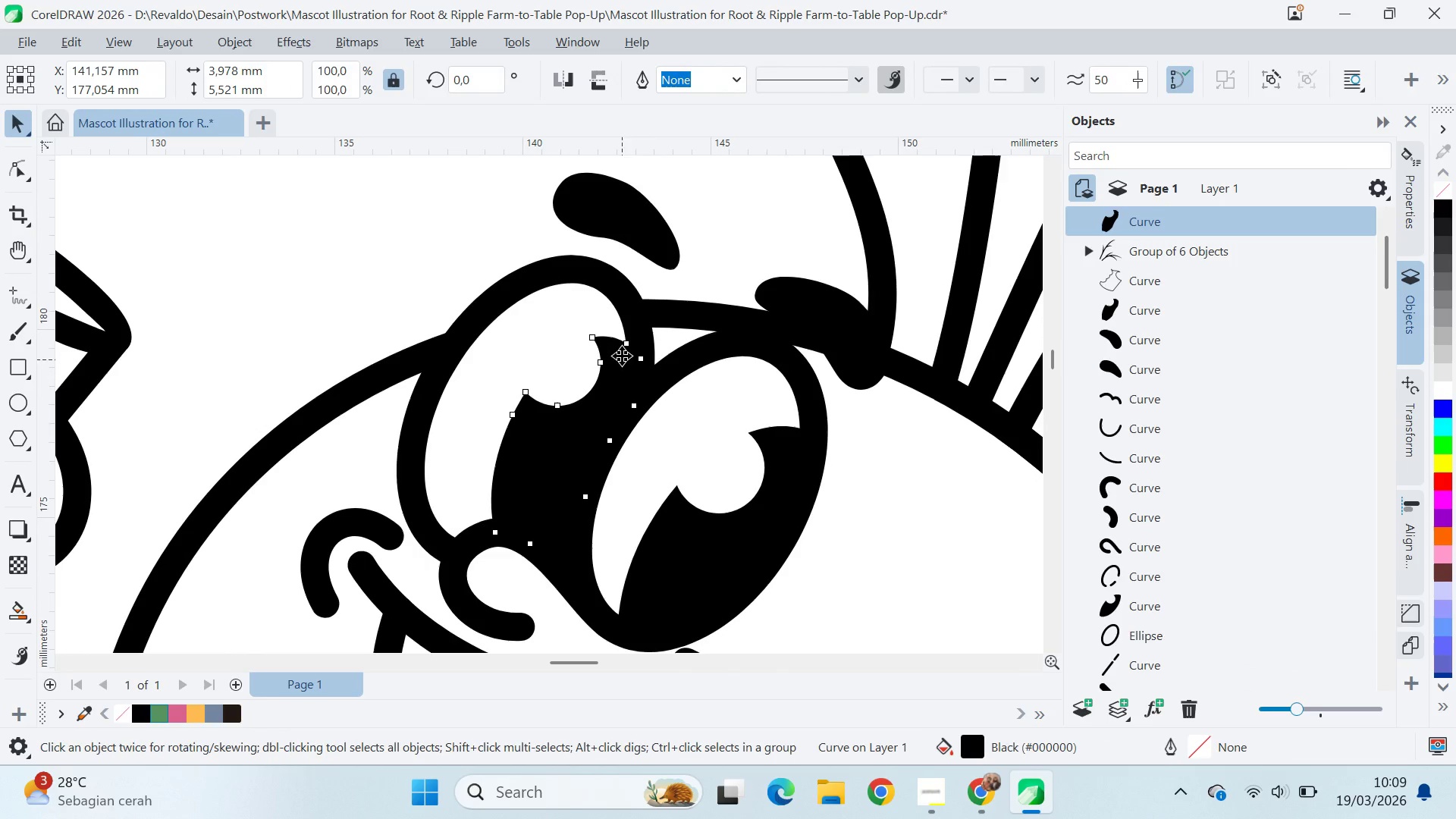 
scroll: coordinate [730, 417], scroll_direction: up, amount: 4.0
 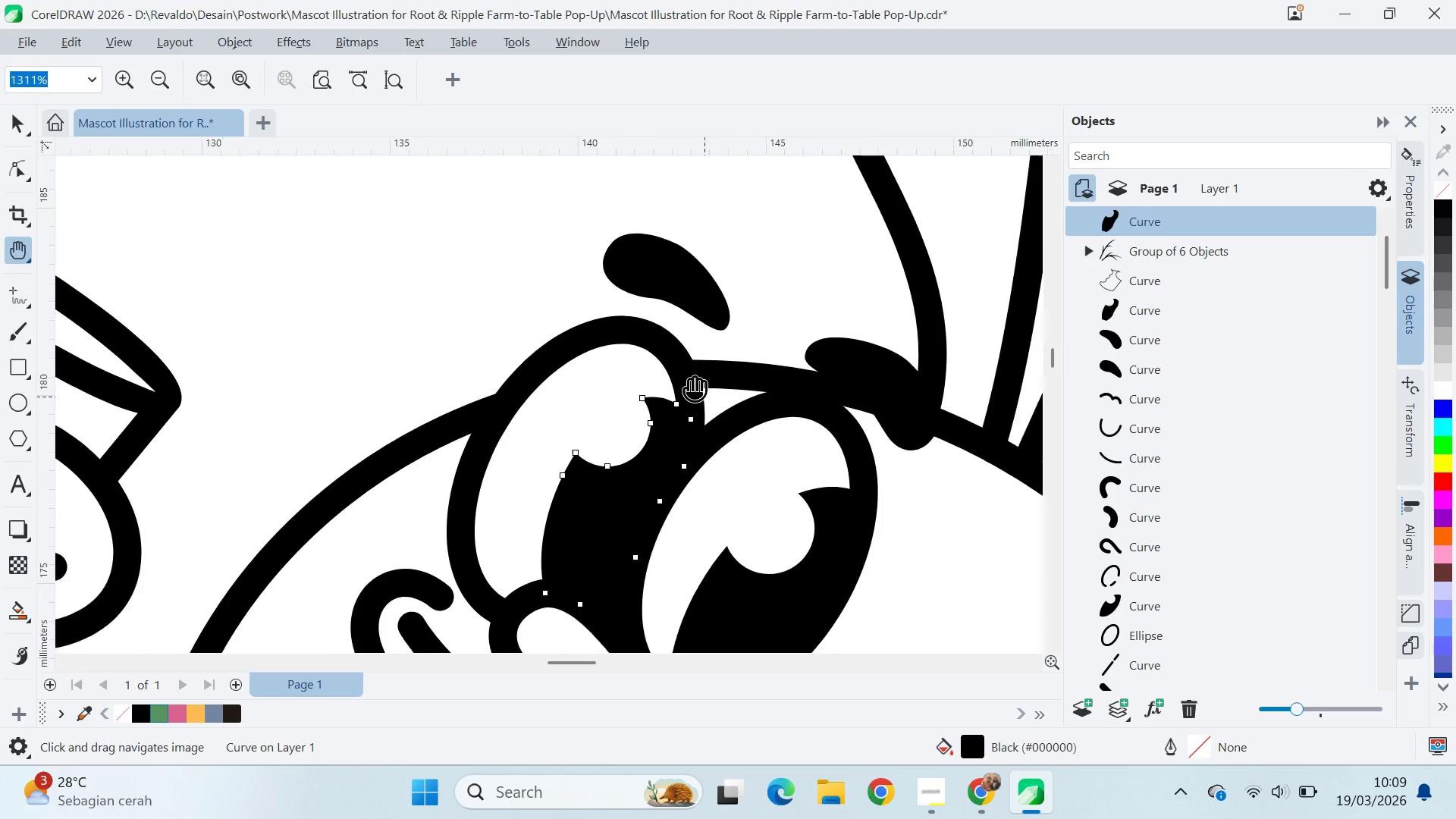 
type(vqv)
 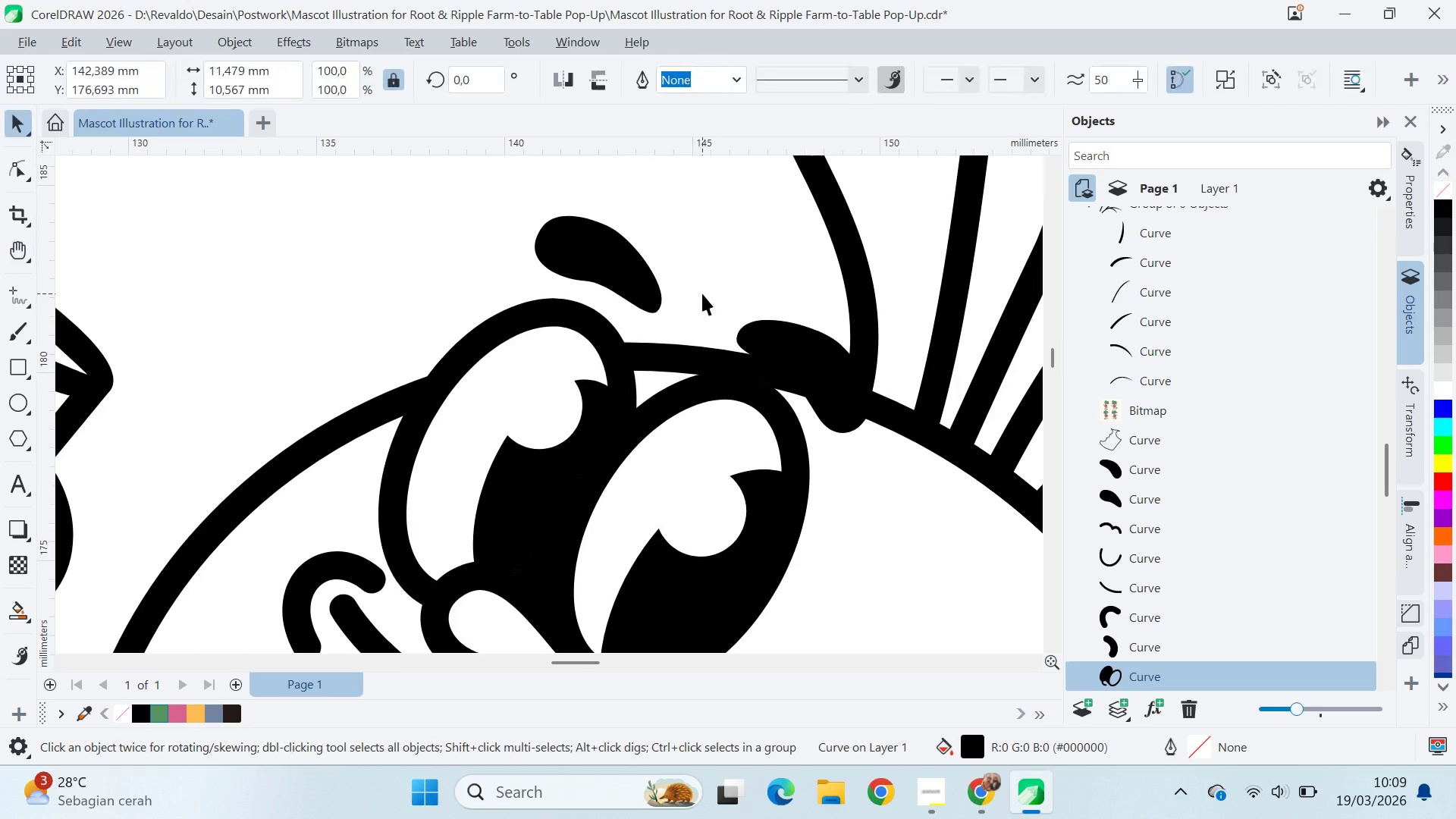 
left_click_drag(start_coordinate=[603, 324], to_coordinate=[636, 379])
 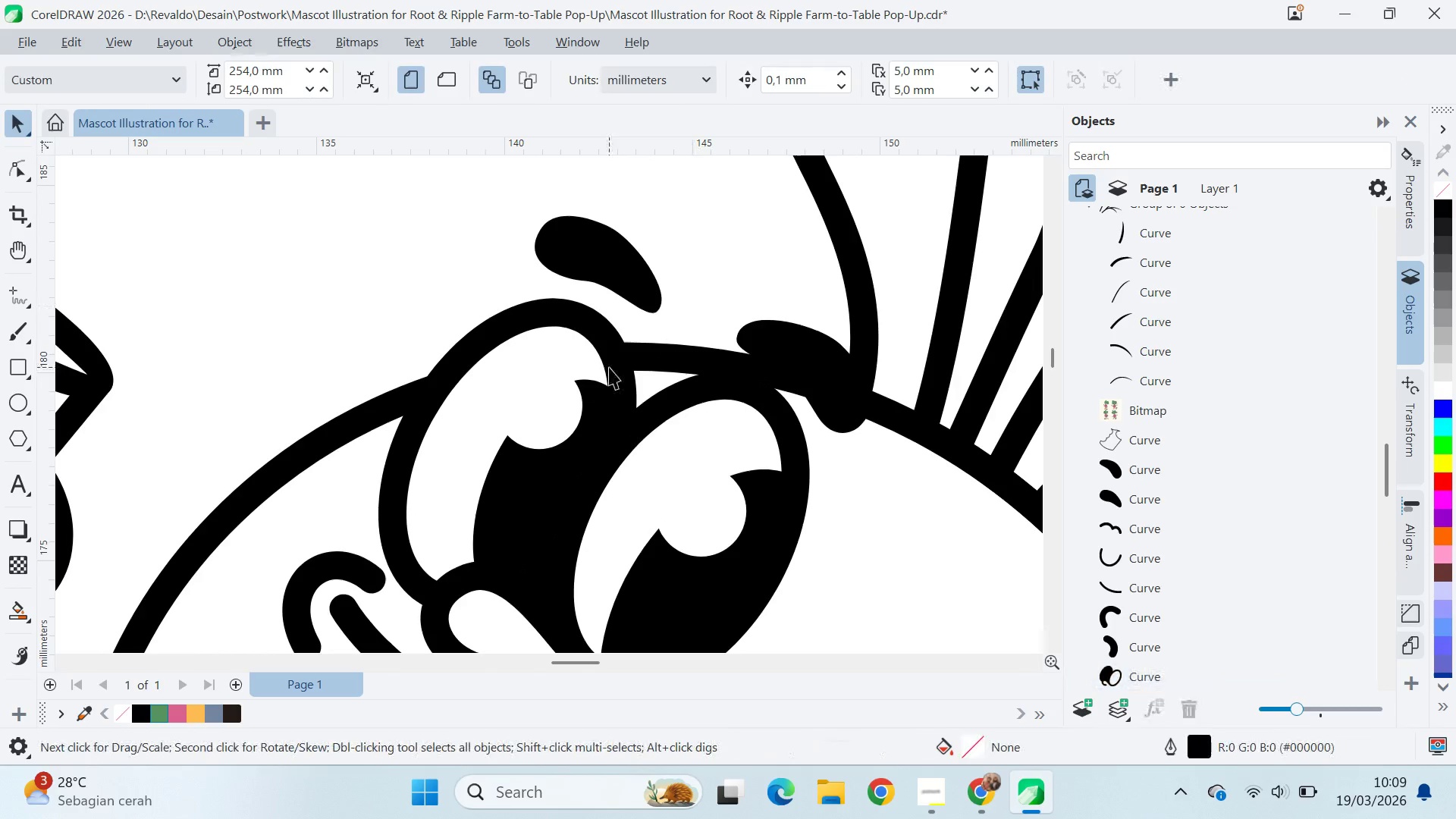 
left_click([617, 353])
 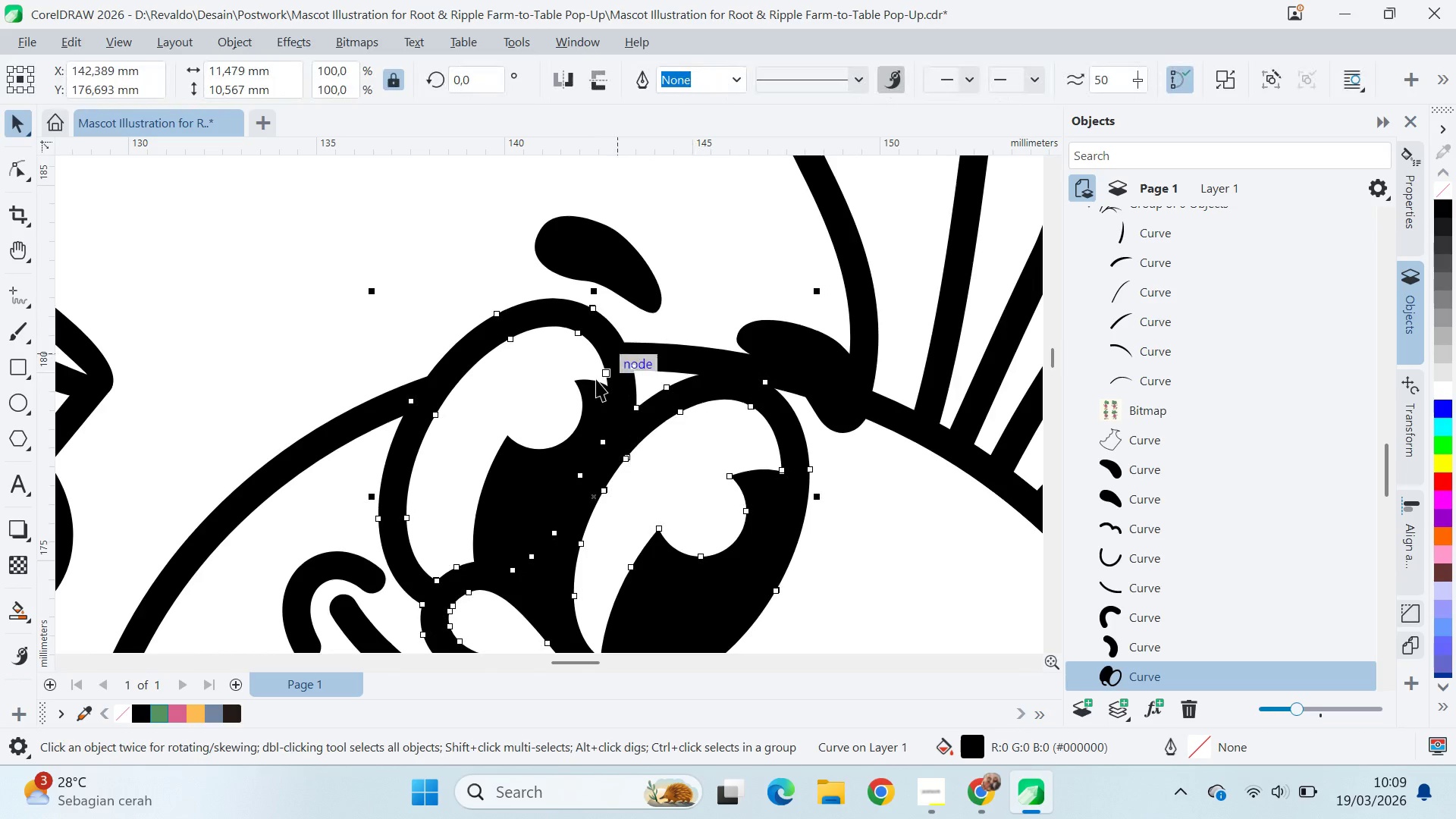 
hold_key(key=ShiftLeft, duration=0.56)
left_click([592, 382])
 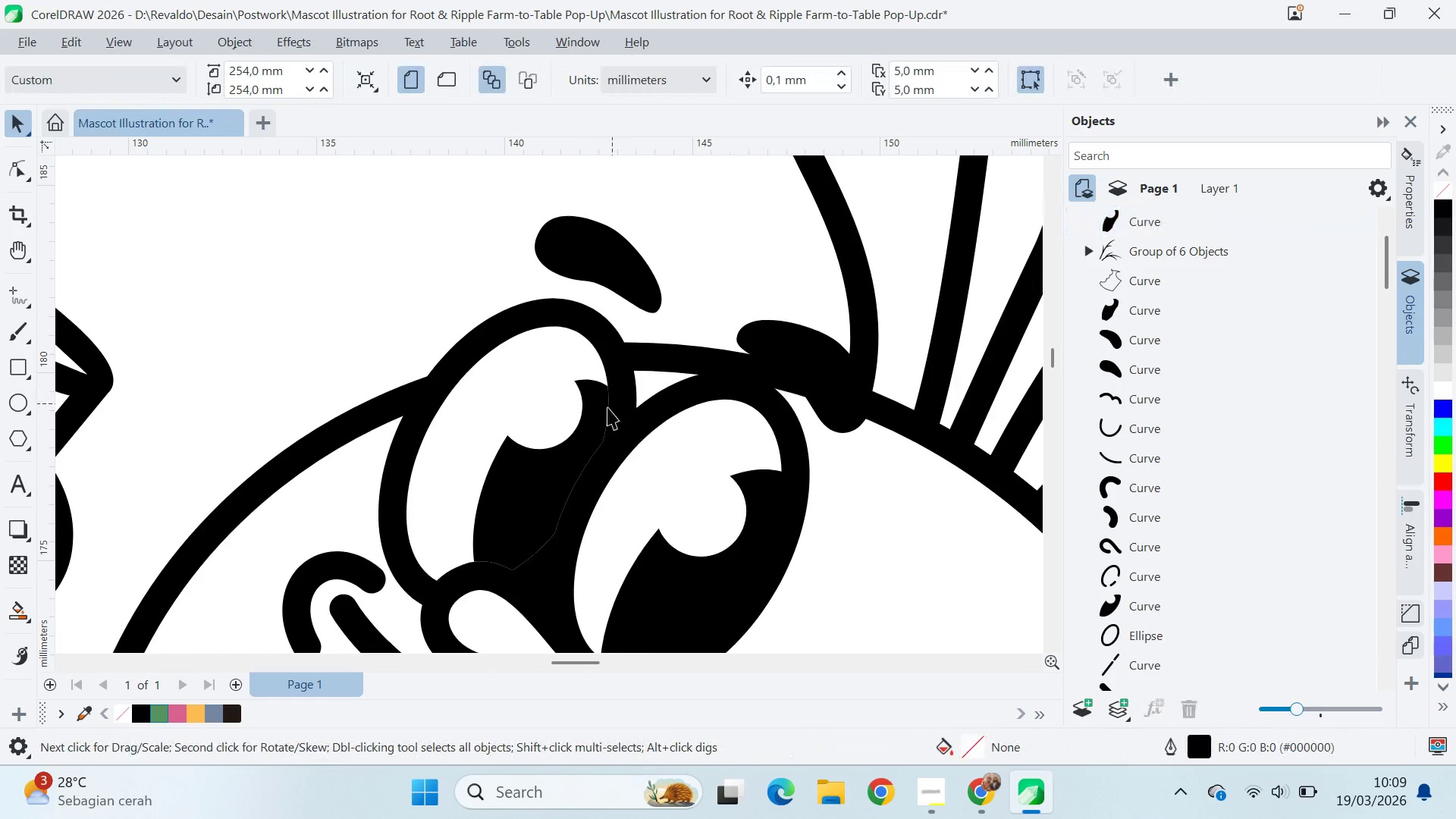 
hold_key(key=ShiftLeft, duration=0.39)
double_click([607, 340])
 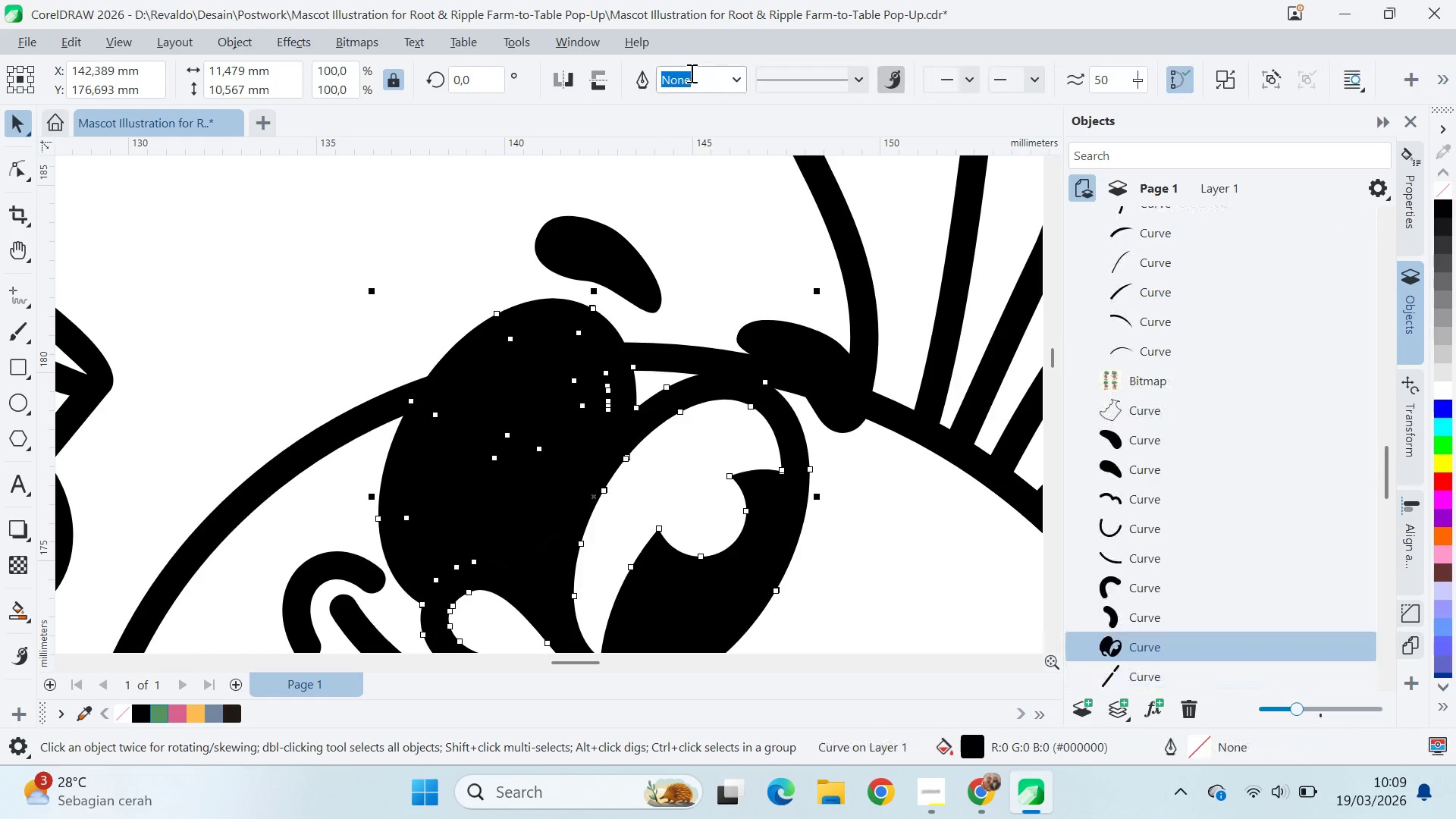 
key(Control+ControlLeft)
 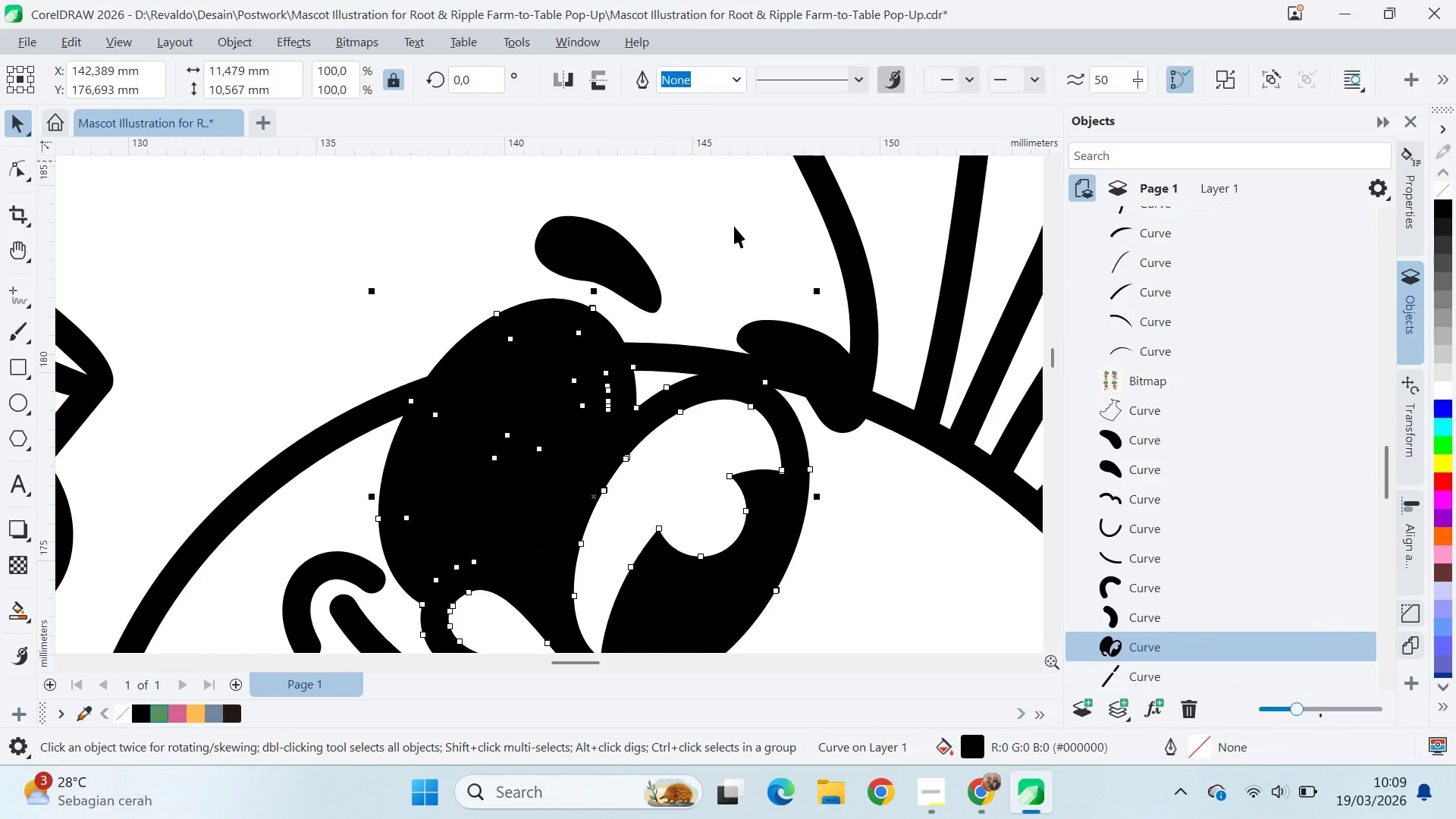 
key(Control+Z)
 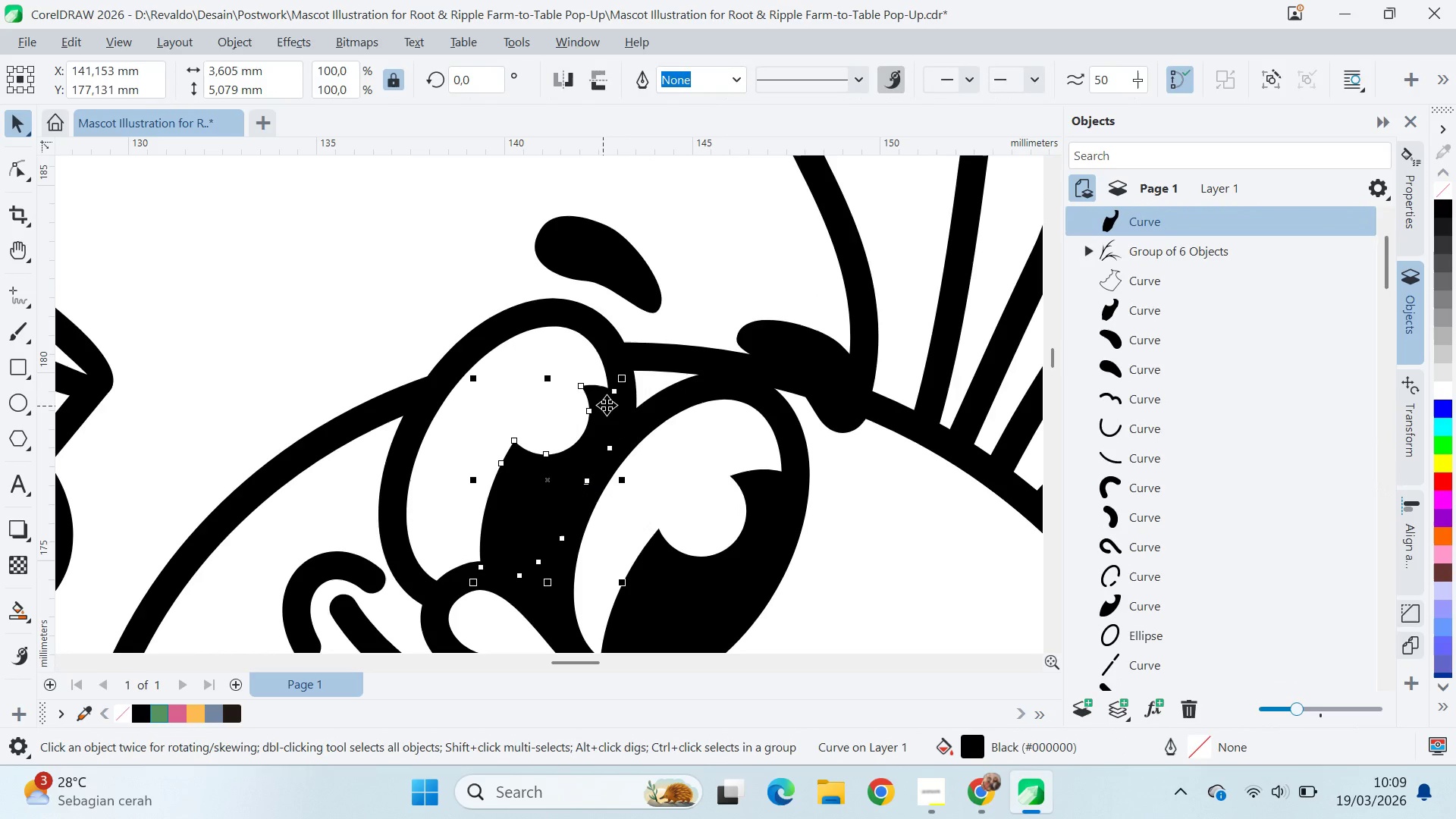 
scroll: coordinate [604, 386], scroll_direction: up, amount: 11.0
 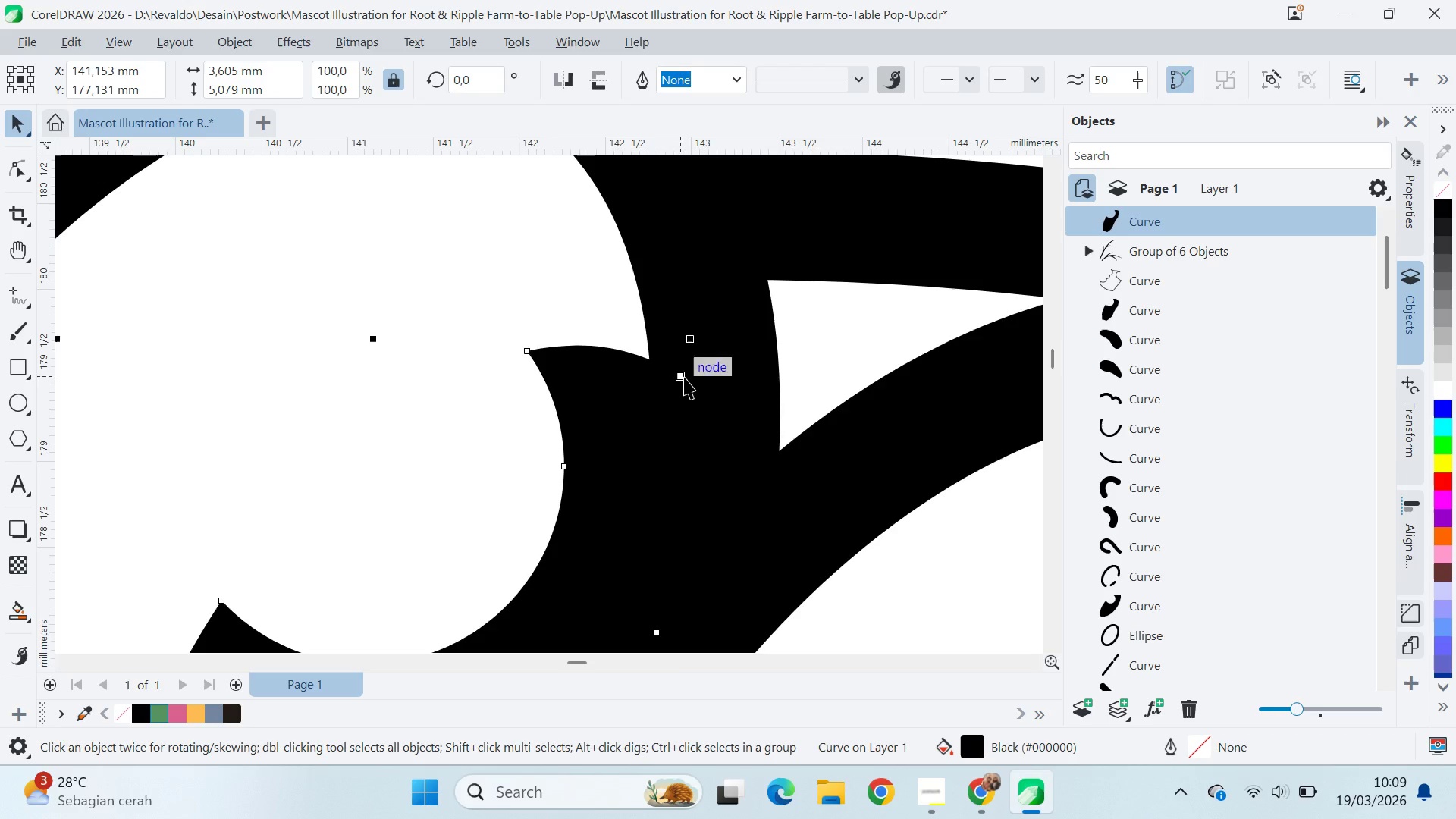 
left_click_drag(start_coordinate=[684, 377], to_coordinate=[663, 371])
 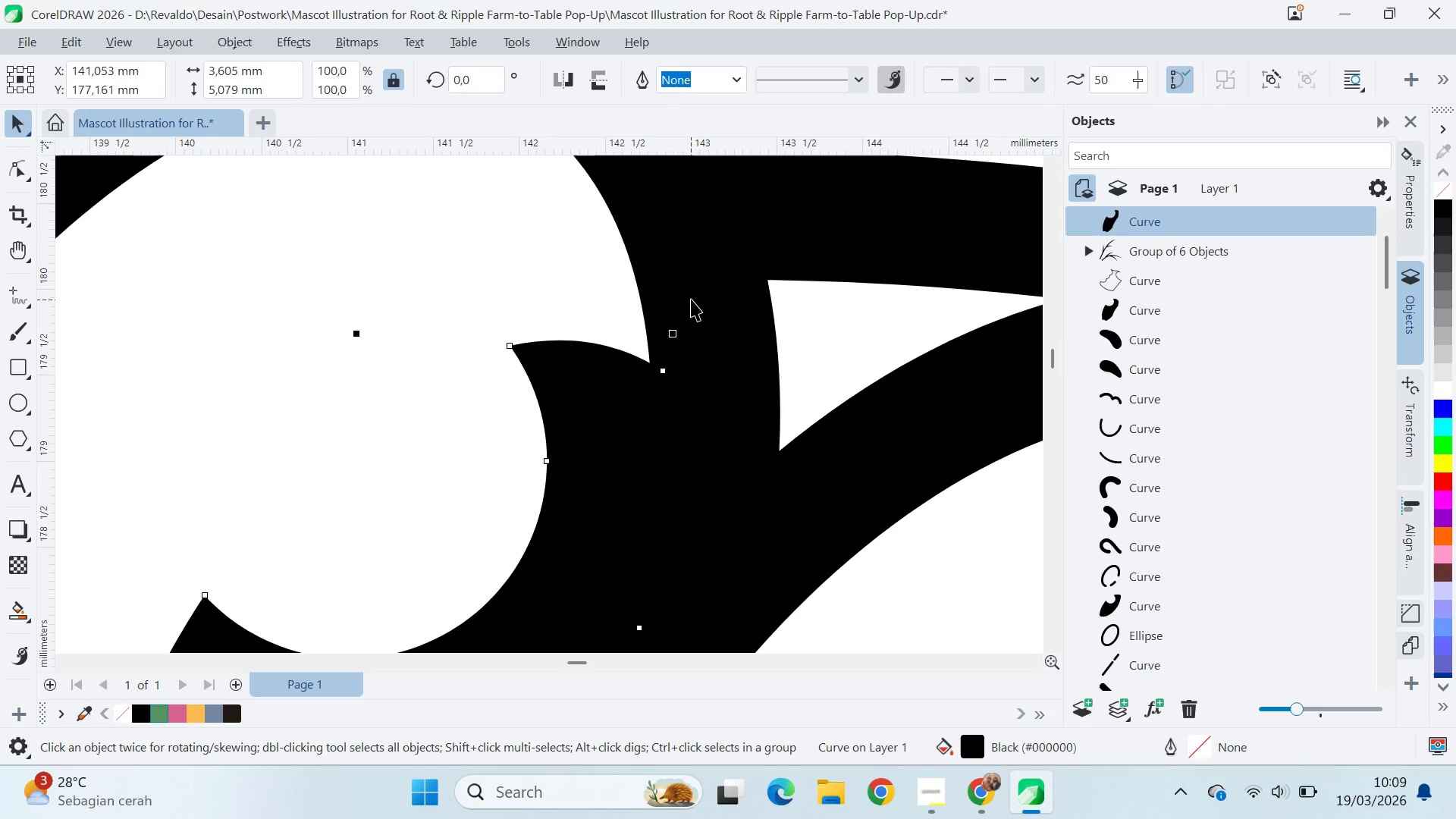 
hold_key(key=ShiftLeft, duration=0.34)
left_click([691, 299])
 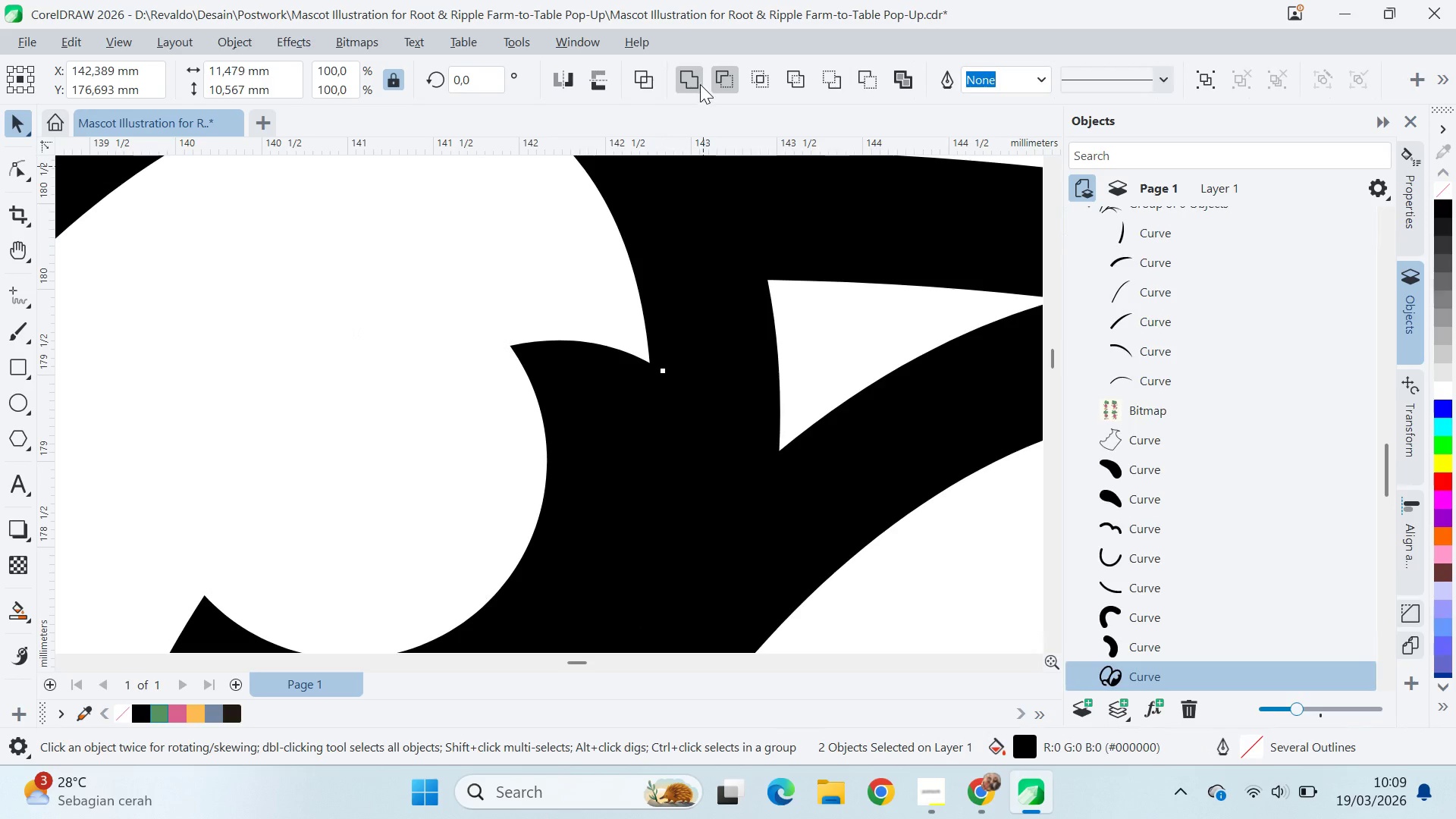 
left_click([700, 83])
 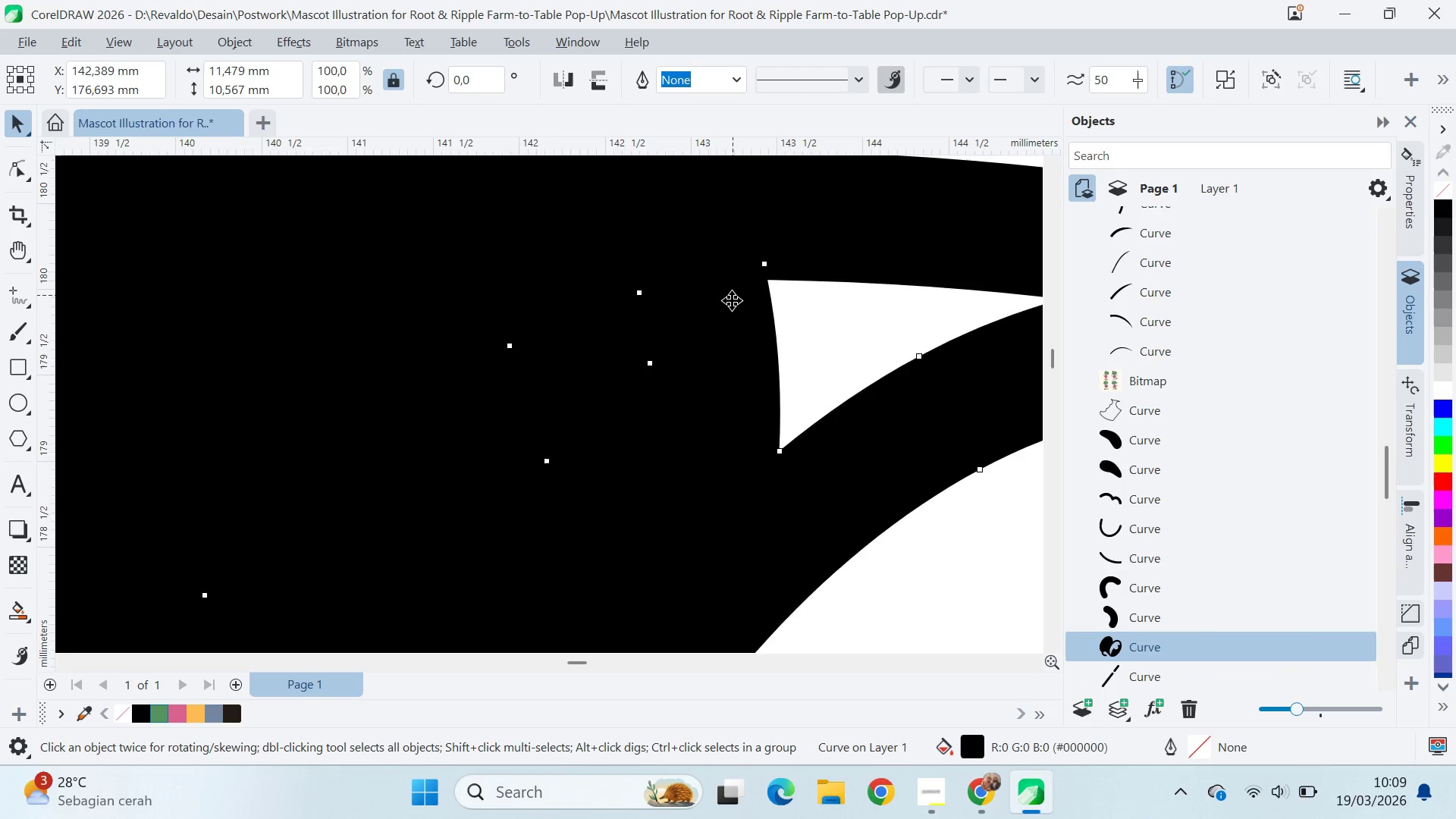 
key(Control+Z)
 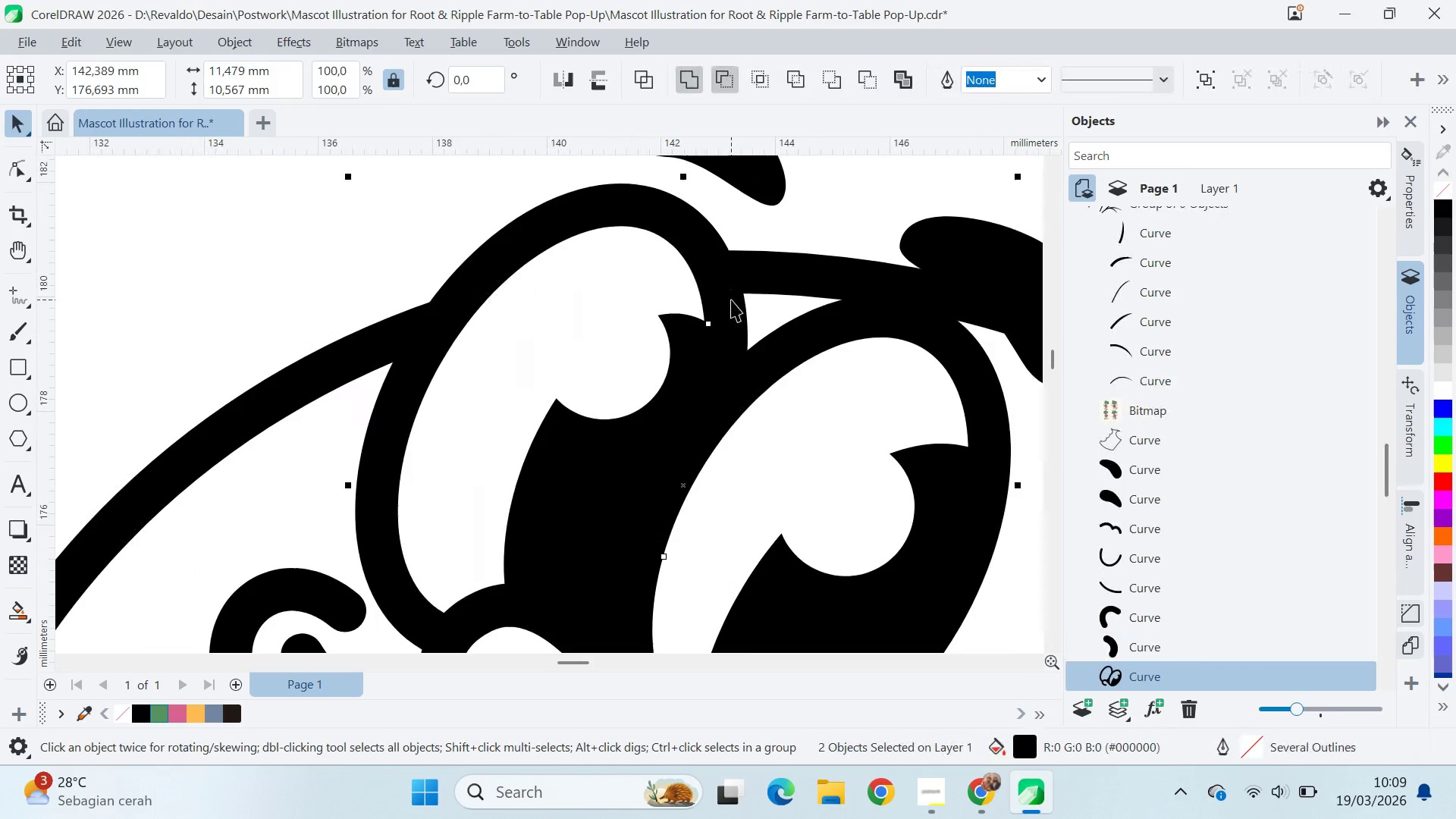 
scroll: coordinate [731, 300], scroll_direction: down, amount: 8.0
 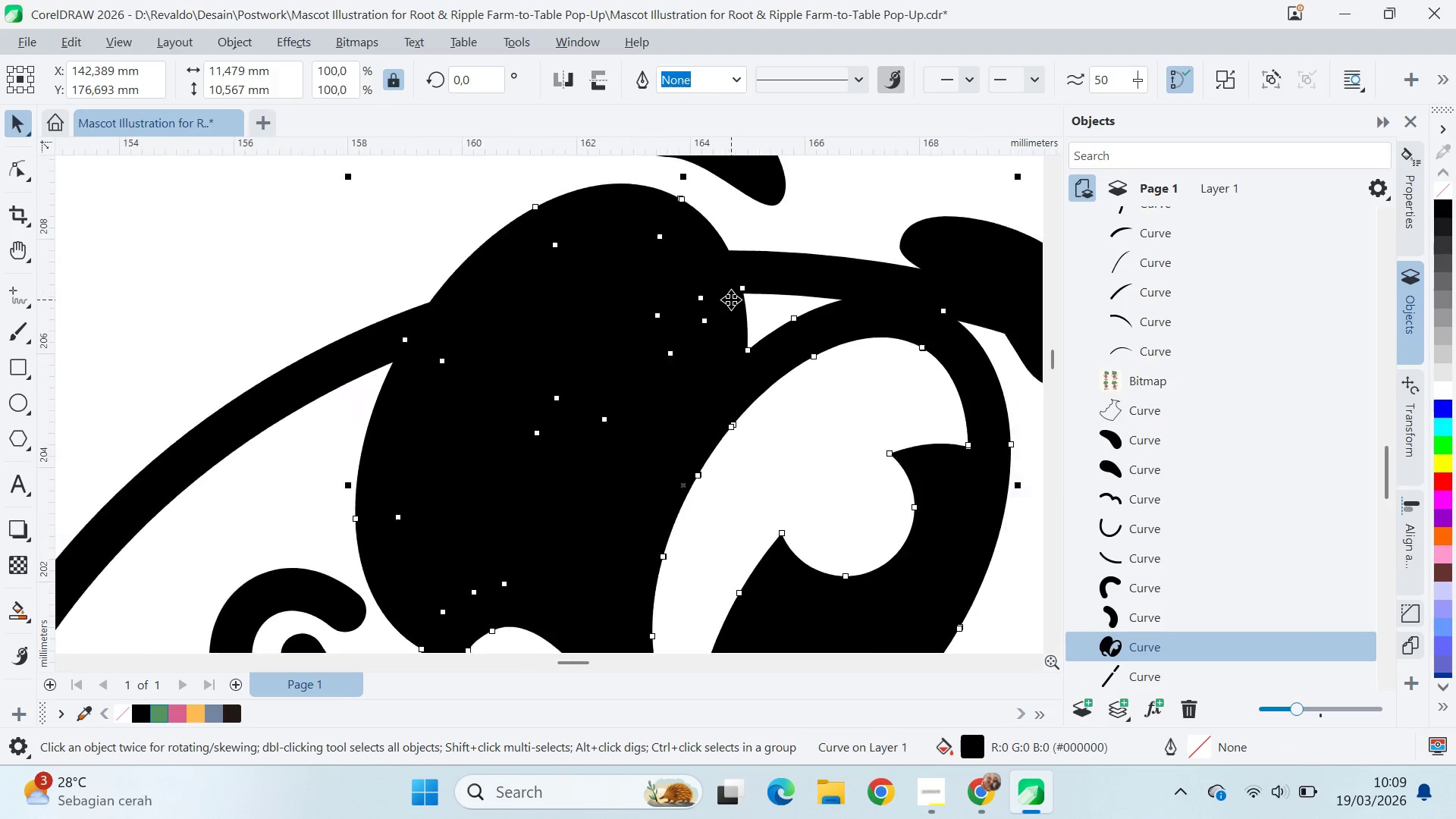 
key(Q)
 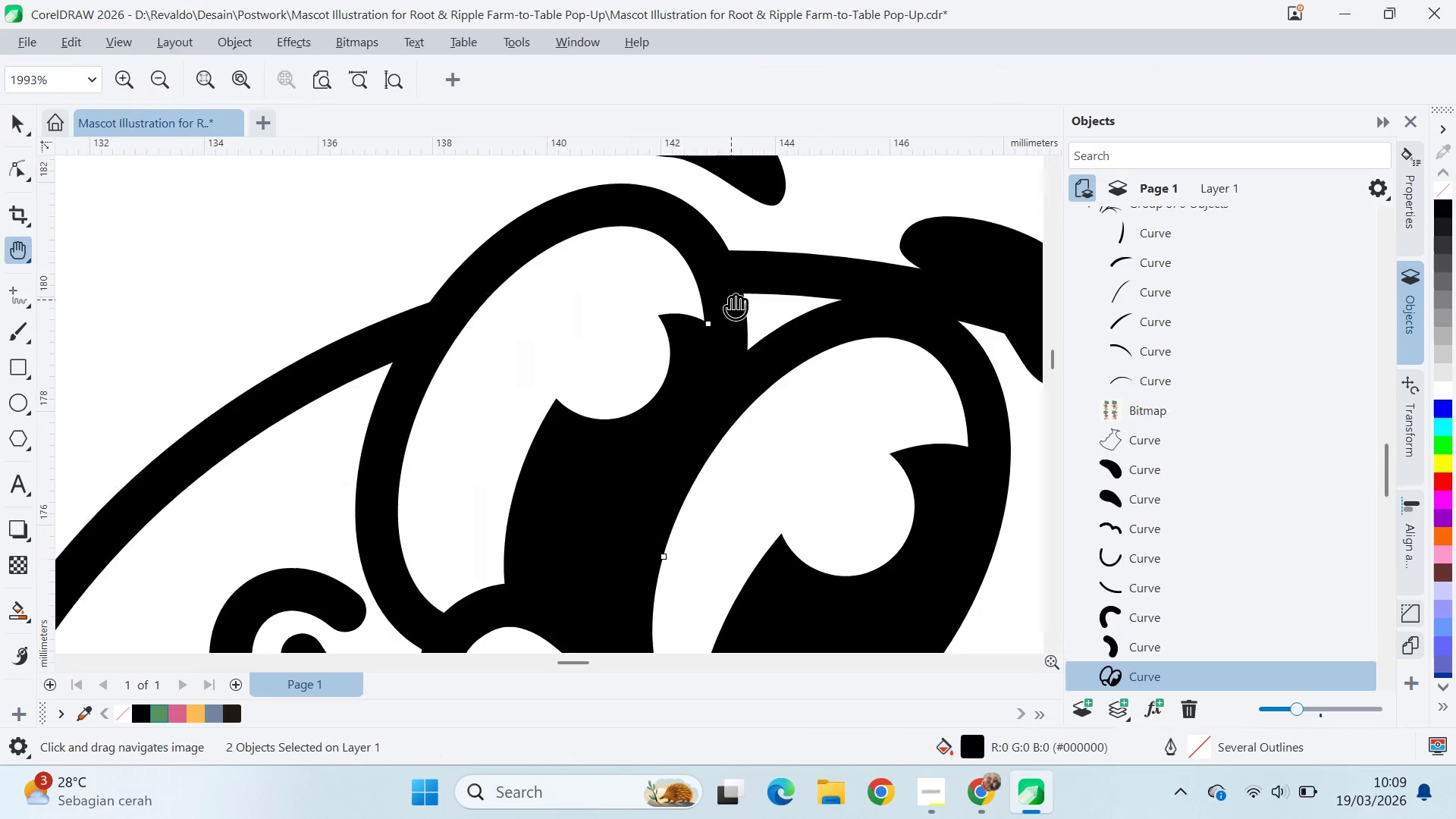 
left_click_drag(start_coordinate=[731, 300], to_coordinate=[721, 271])
 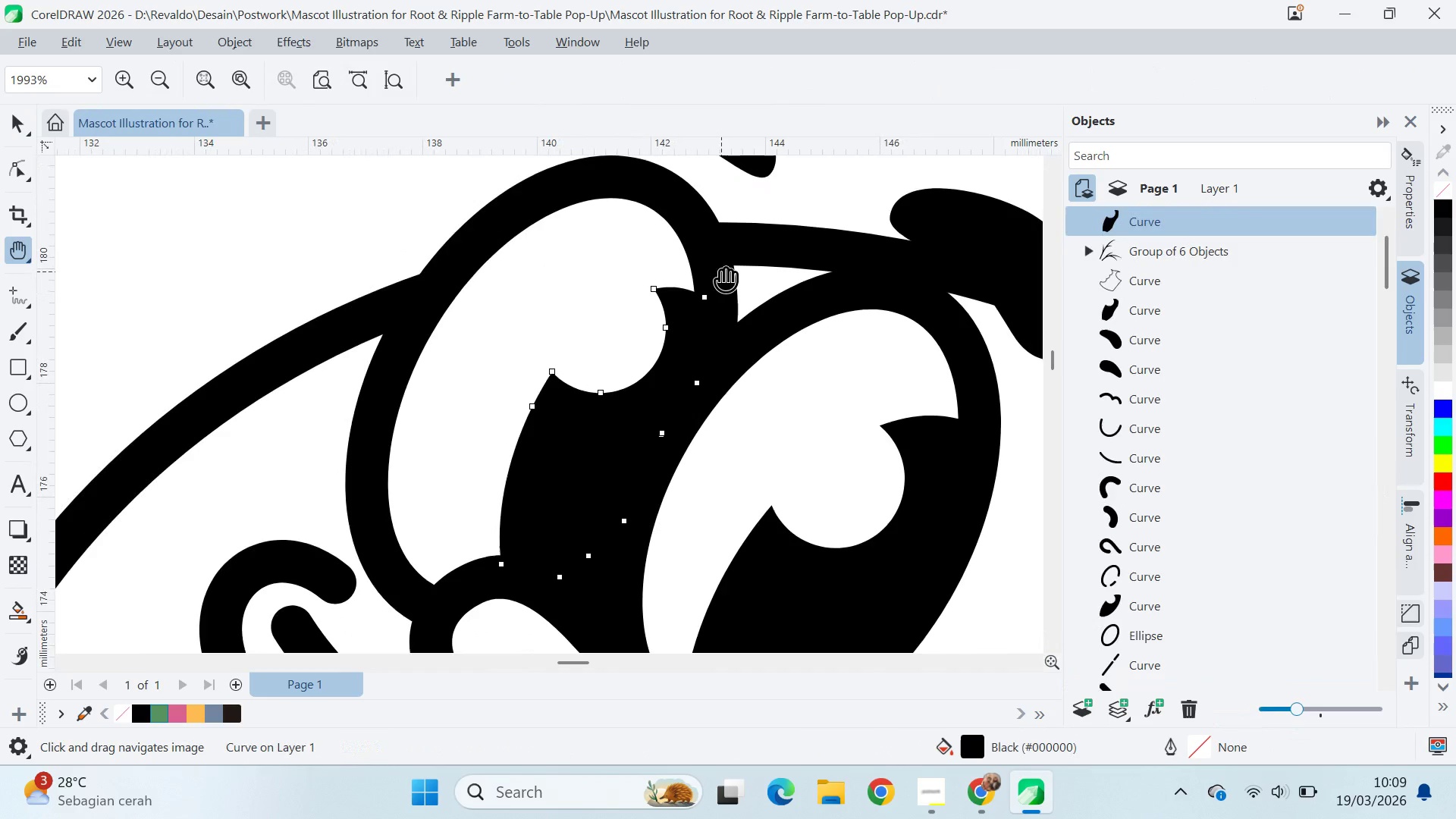 
key(Control+Z)
 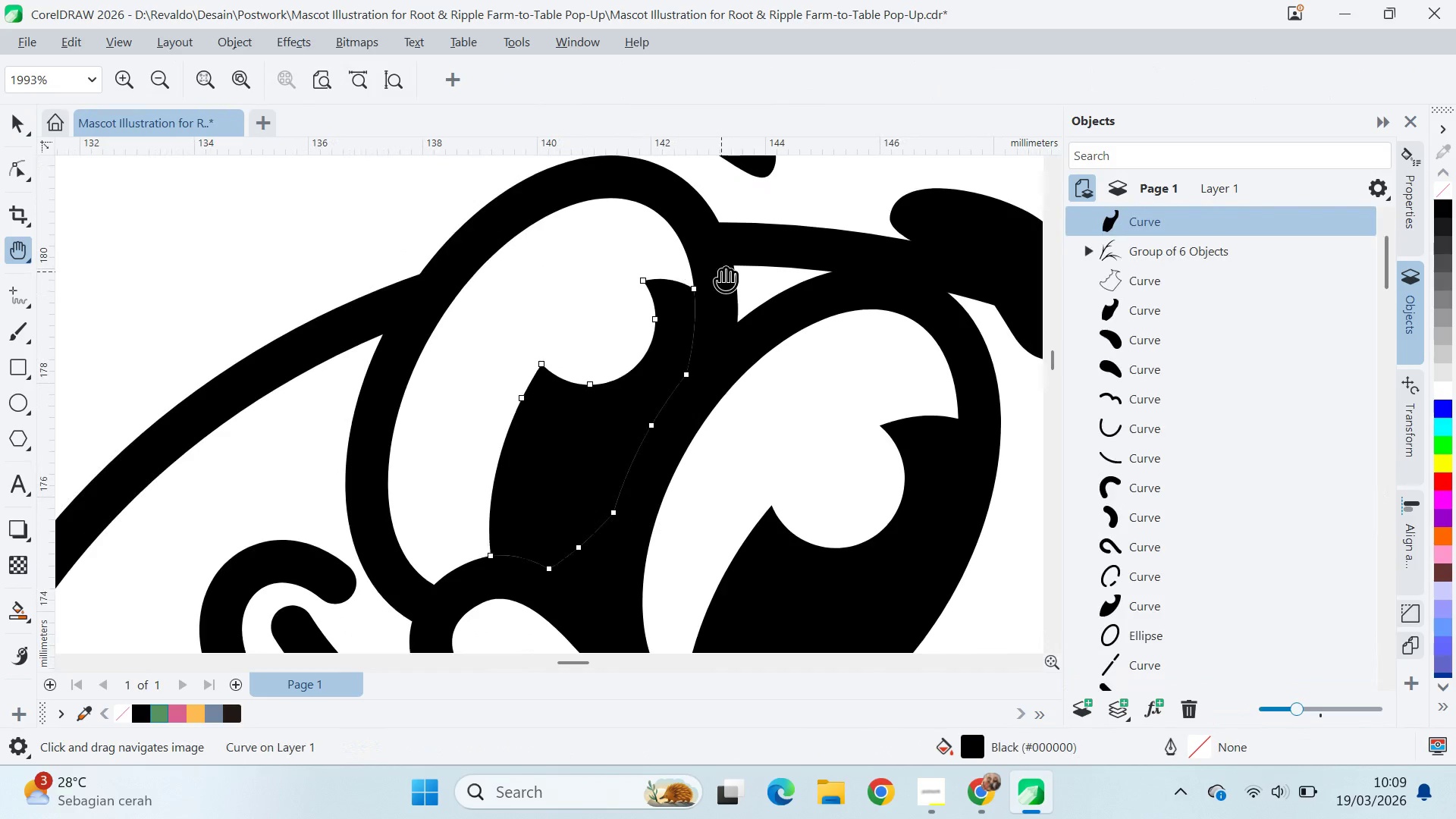 
key(Control+Z)
 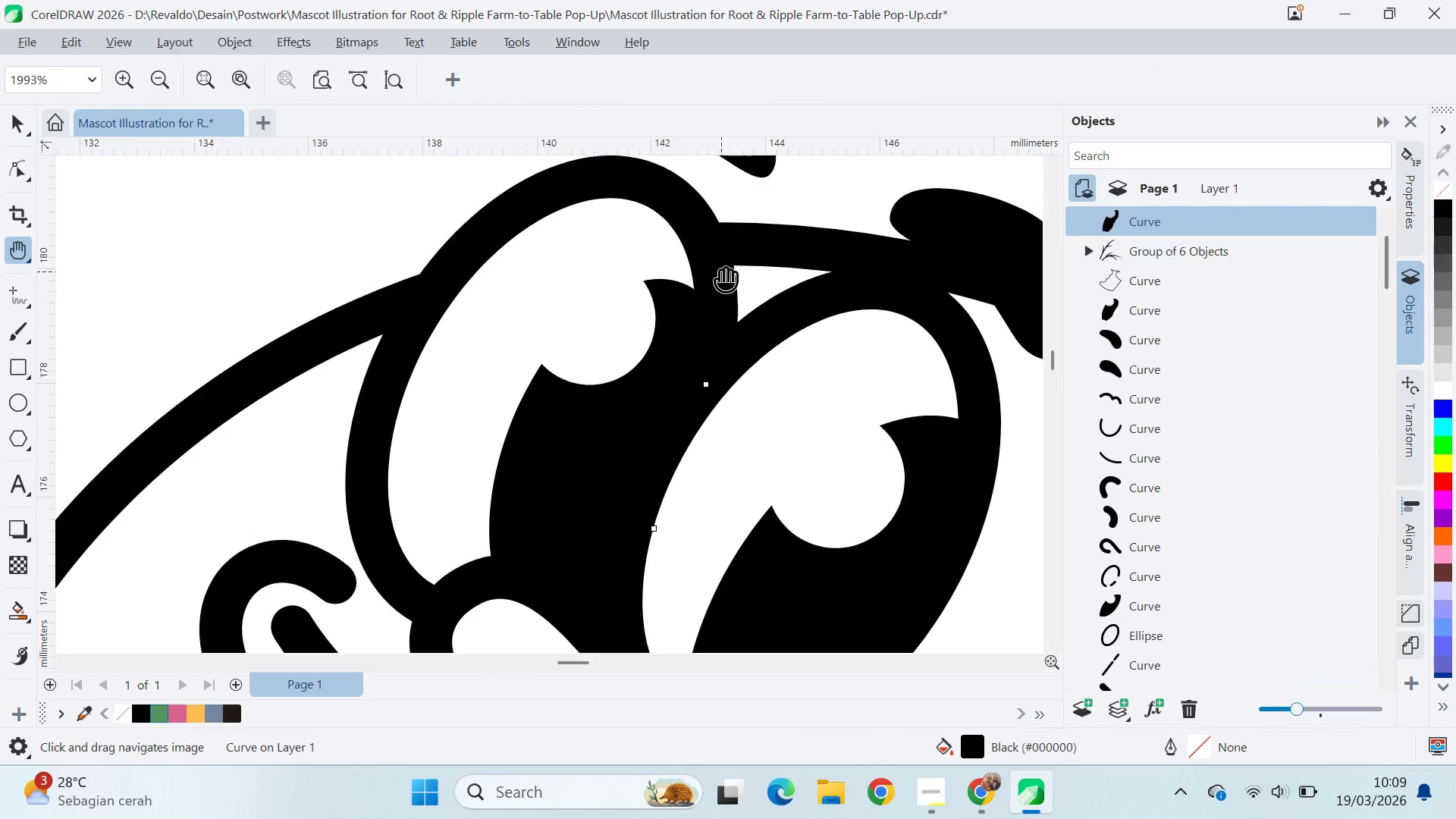 
key(Control+Z)
 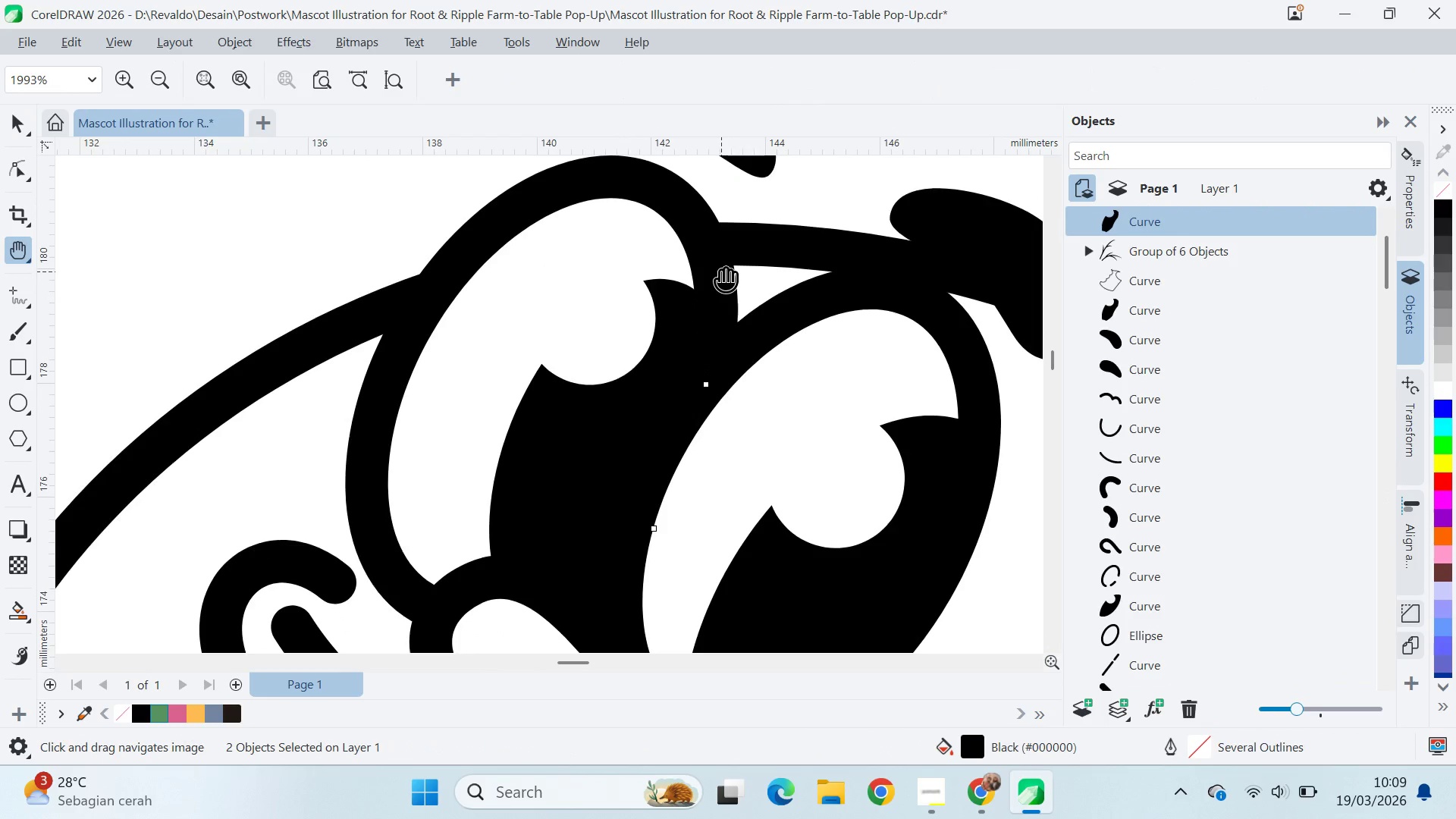 
key(Control+Z)
 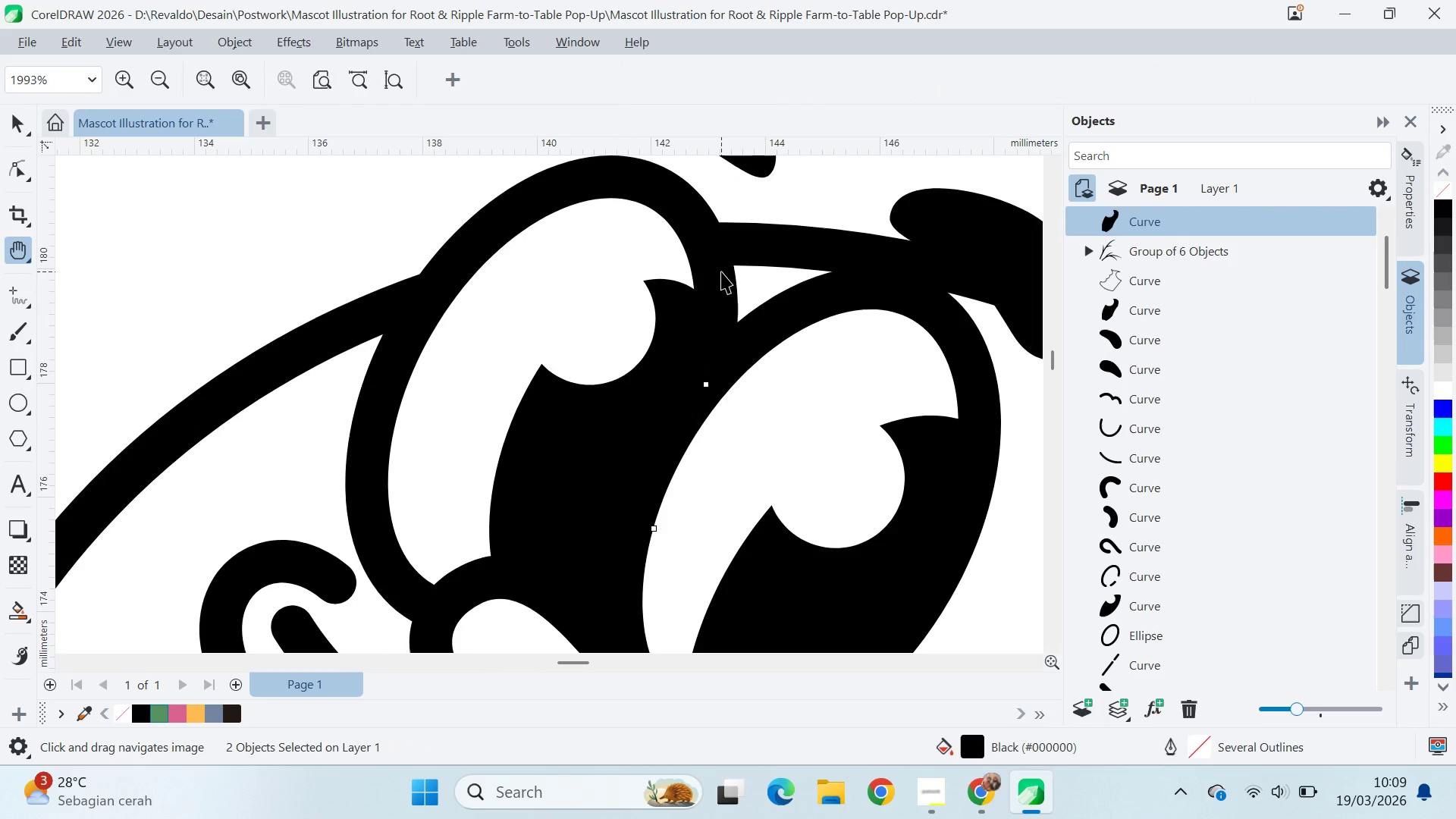 
key(V)
 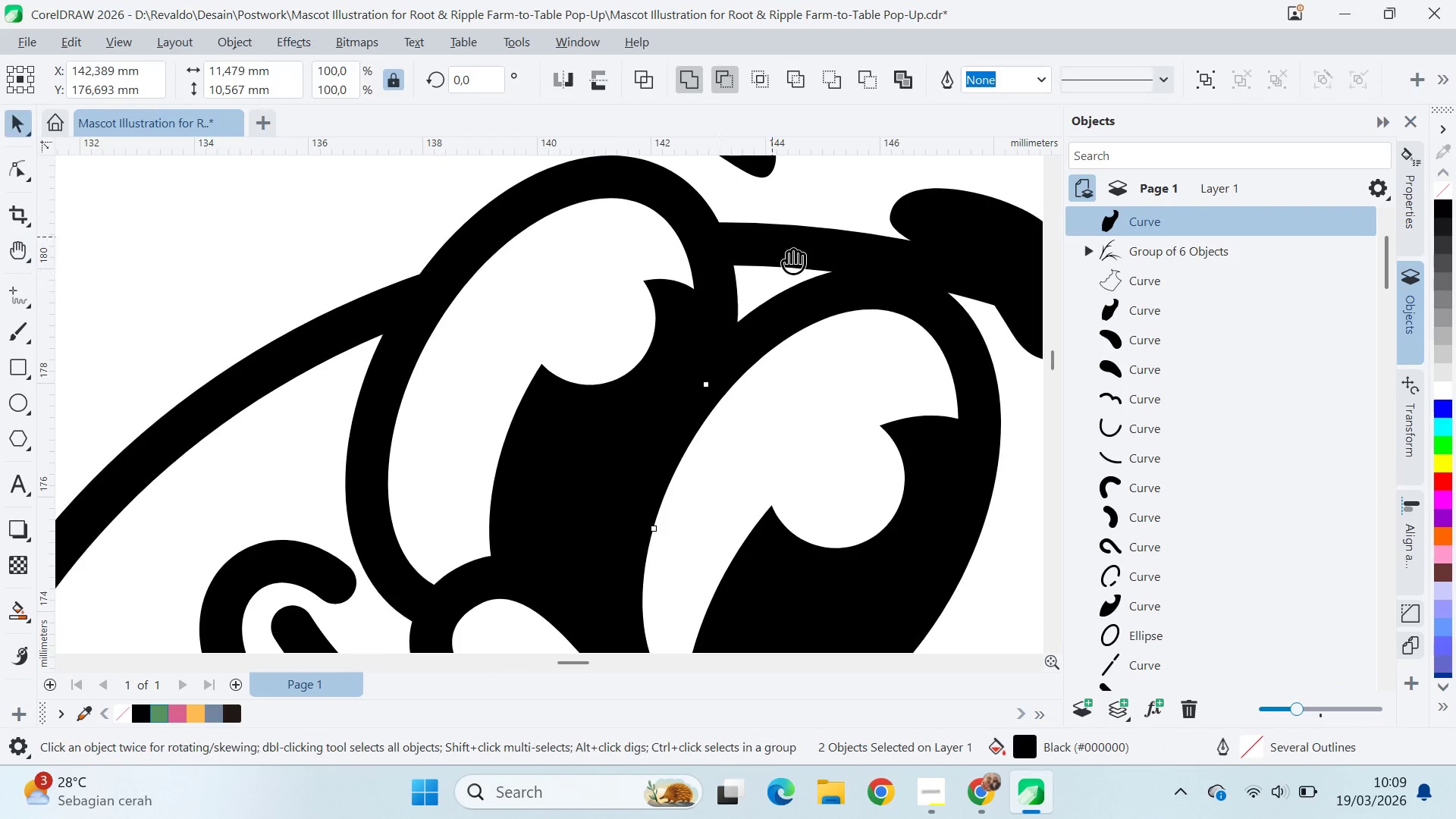 
type(qvq)
 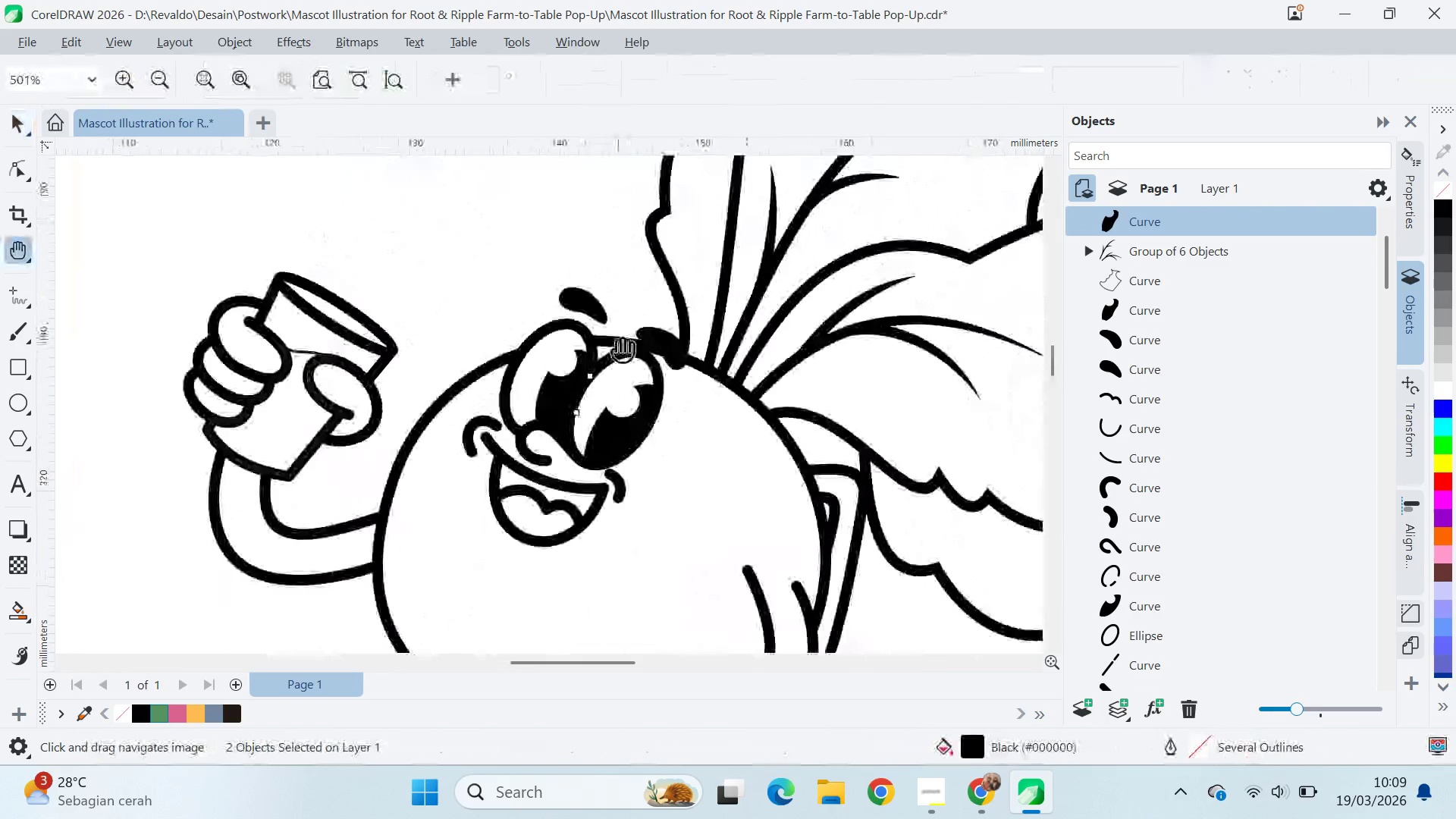 
left_click_drag(start_coordinate=[794, 259], to_coordinate=[725, 223])
 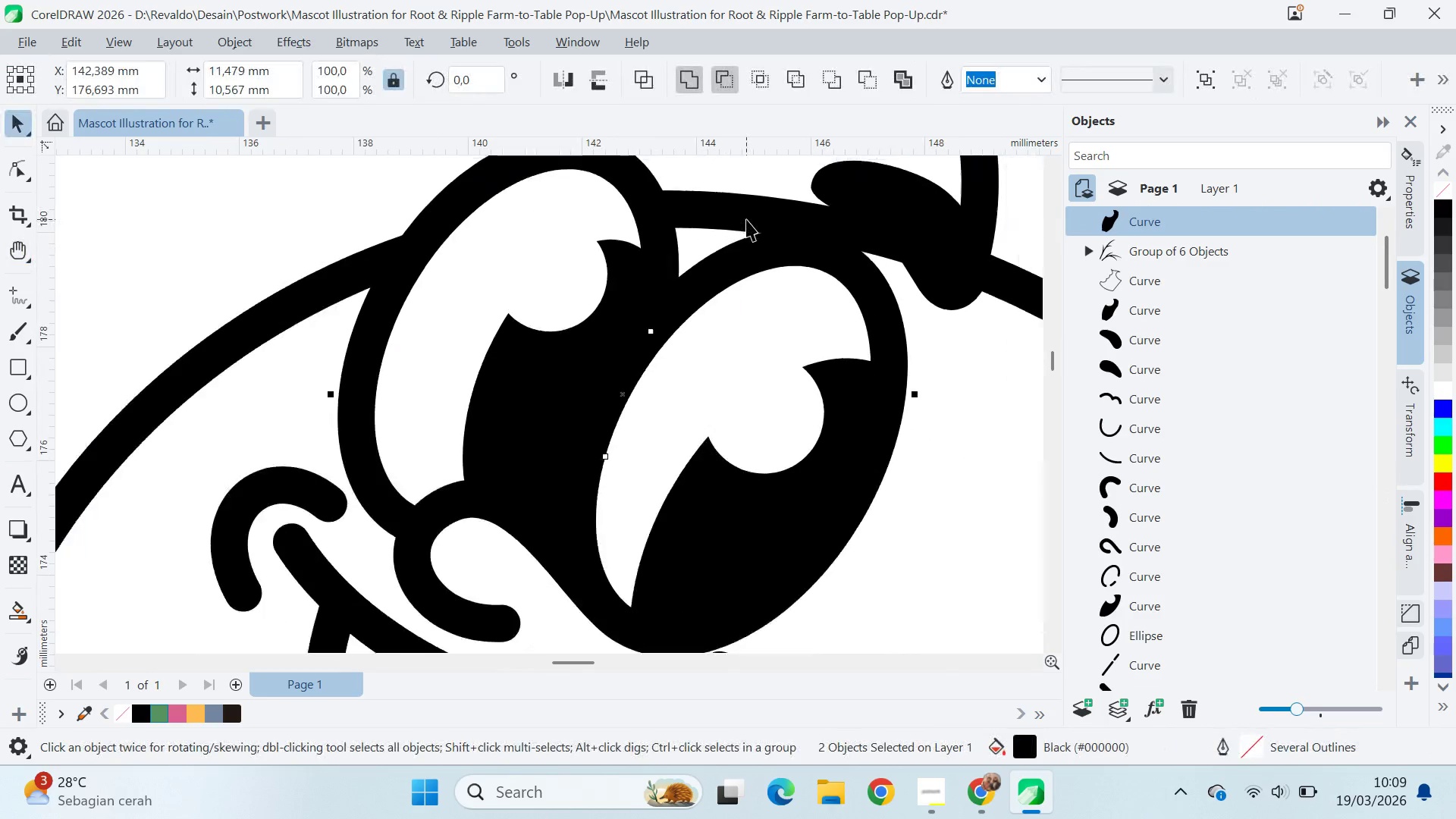 
left_click_drag(start_coordinate=[747, 218], to_coordinate=[618, 342])
 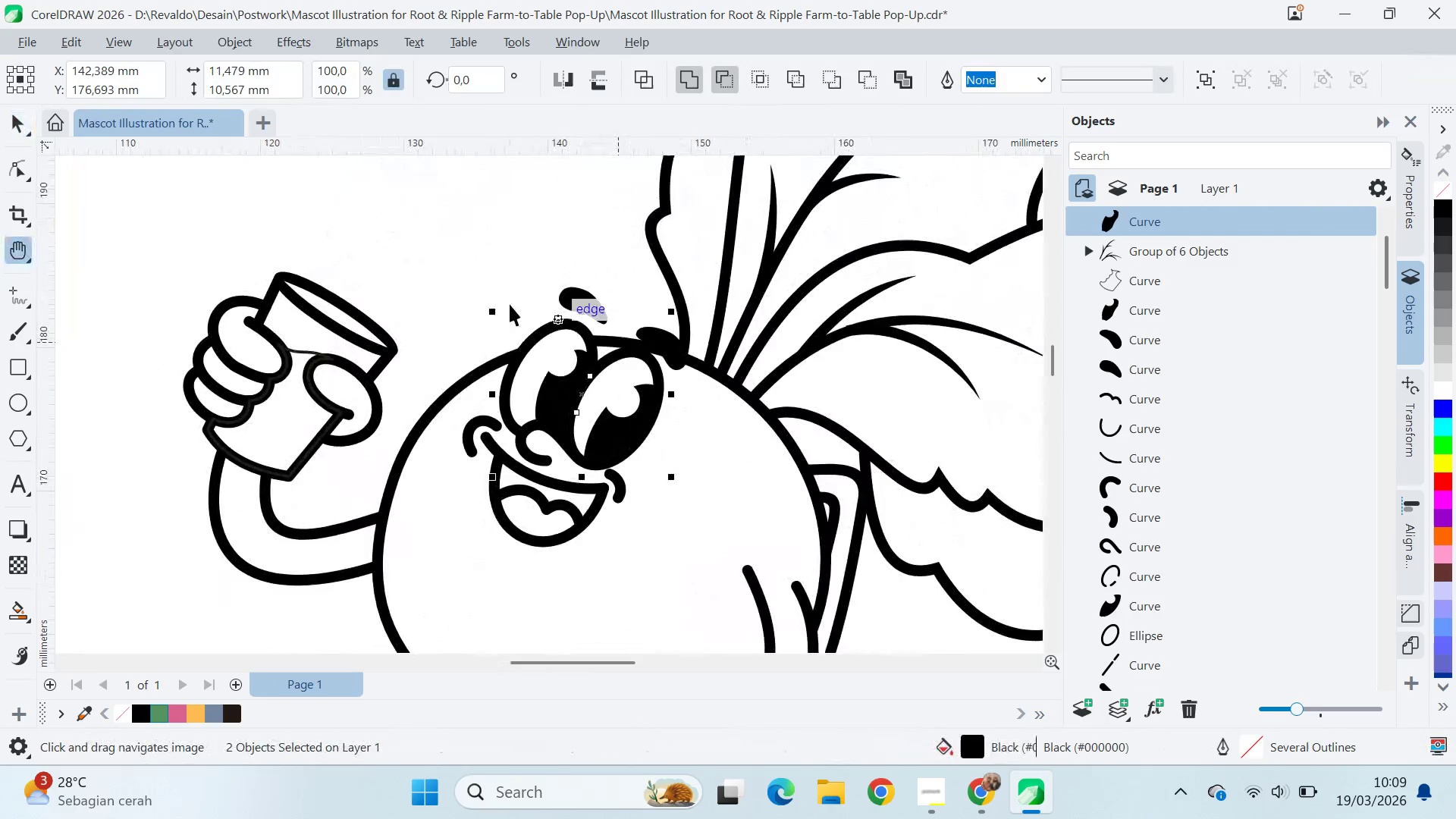 
scroll: coordinate [746, 220], scroll_direction: down, amount: 10.0
 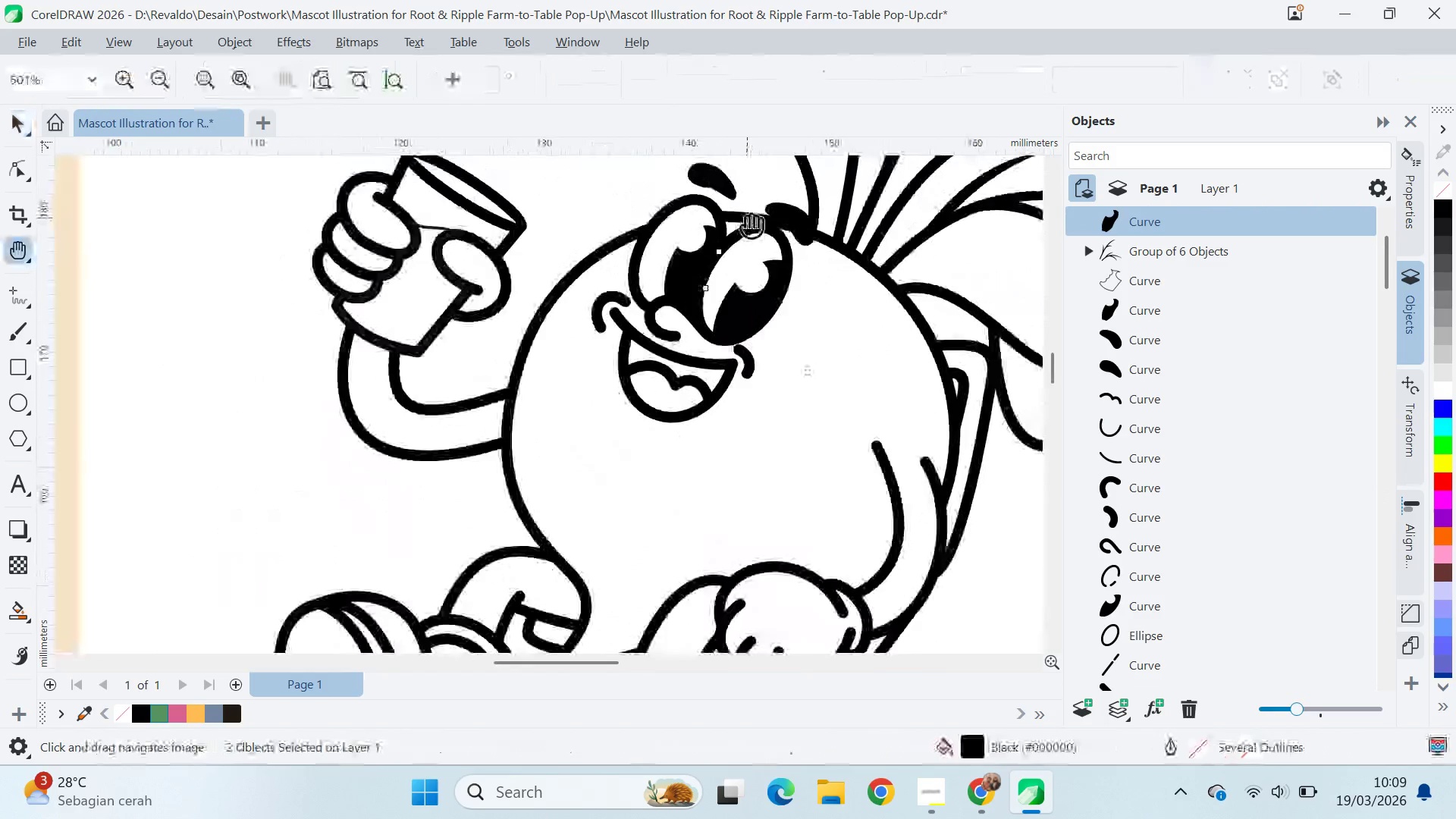 
key(V)
 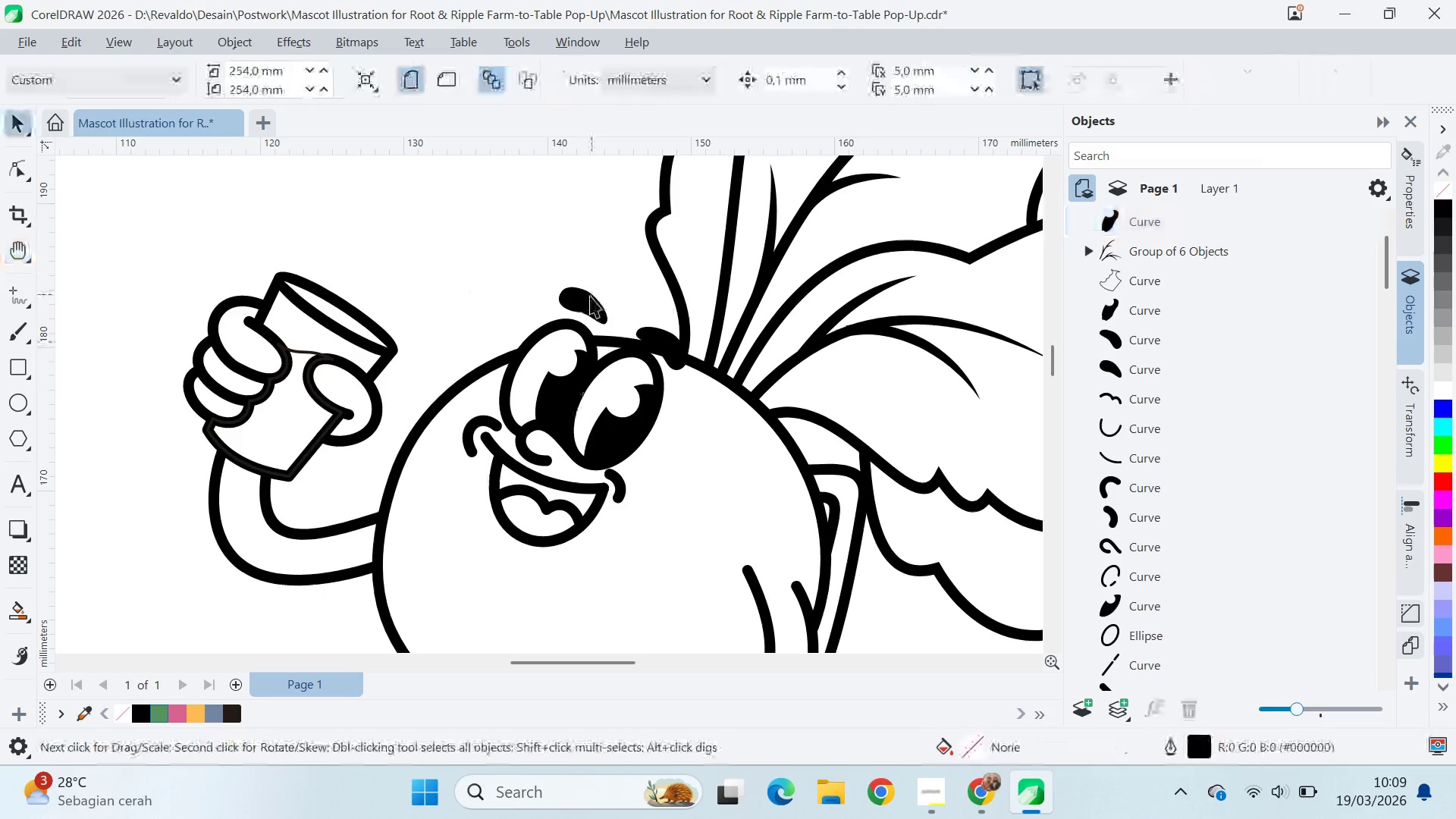 
left_click([586, 301])
 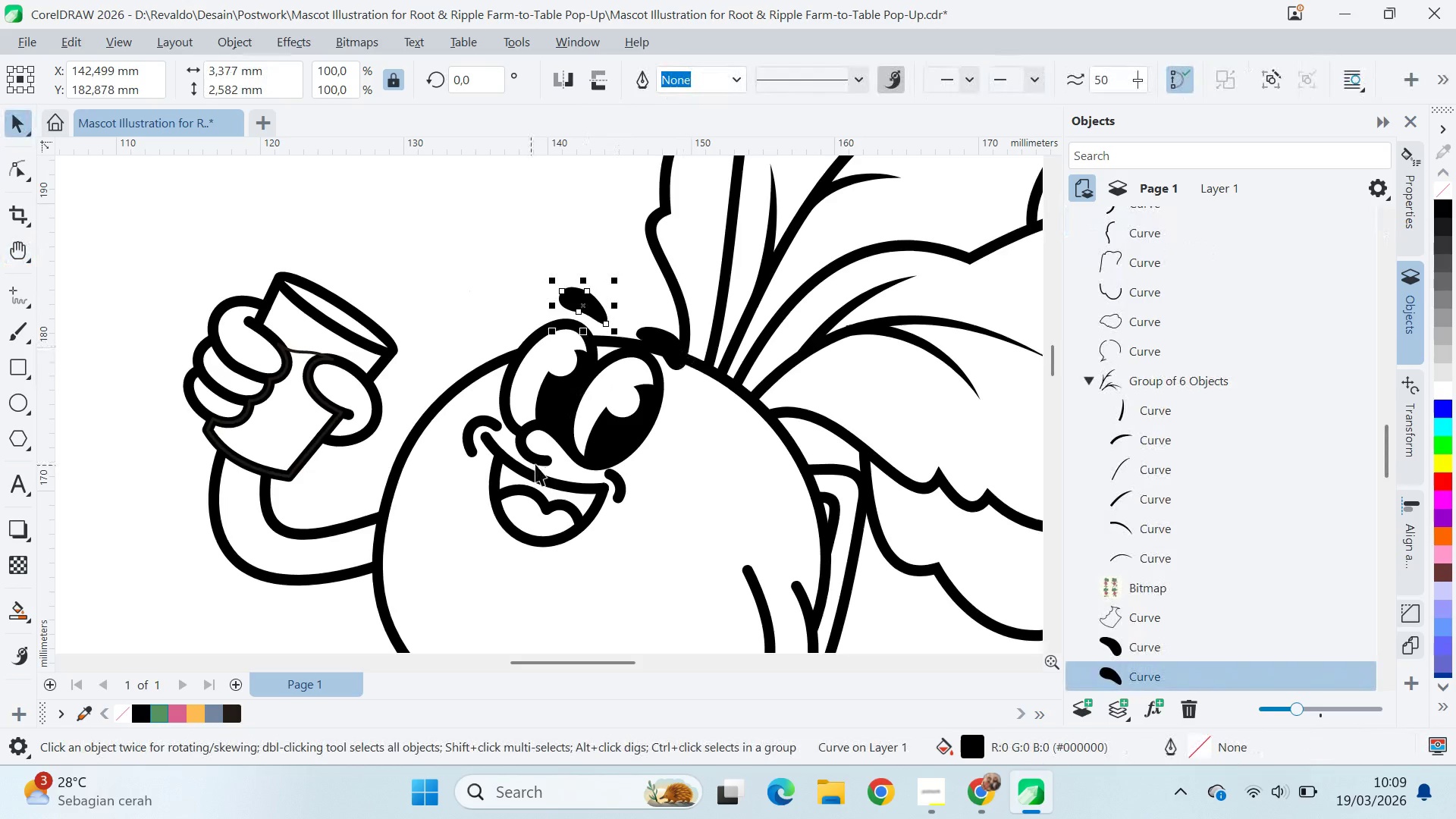 
scroll: coordinate [545, 485], scroll_direction: up, amount: 6.0
 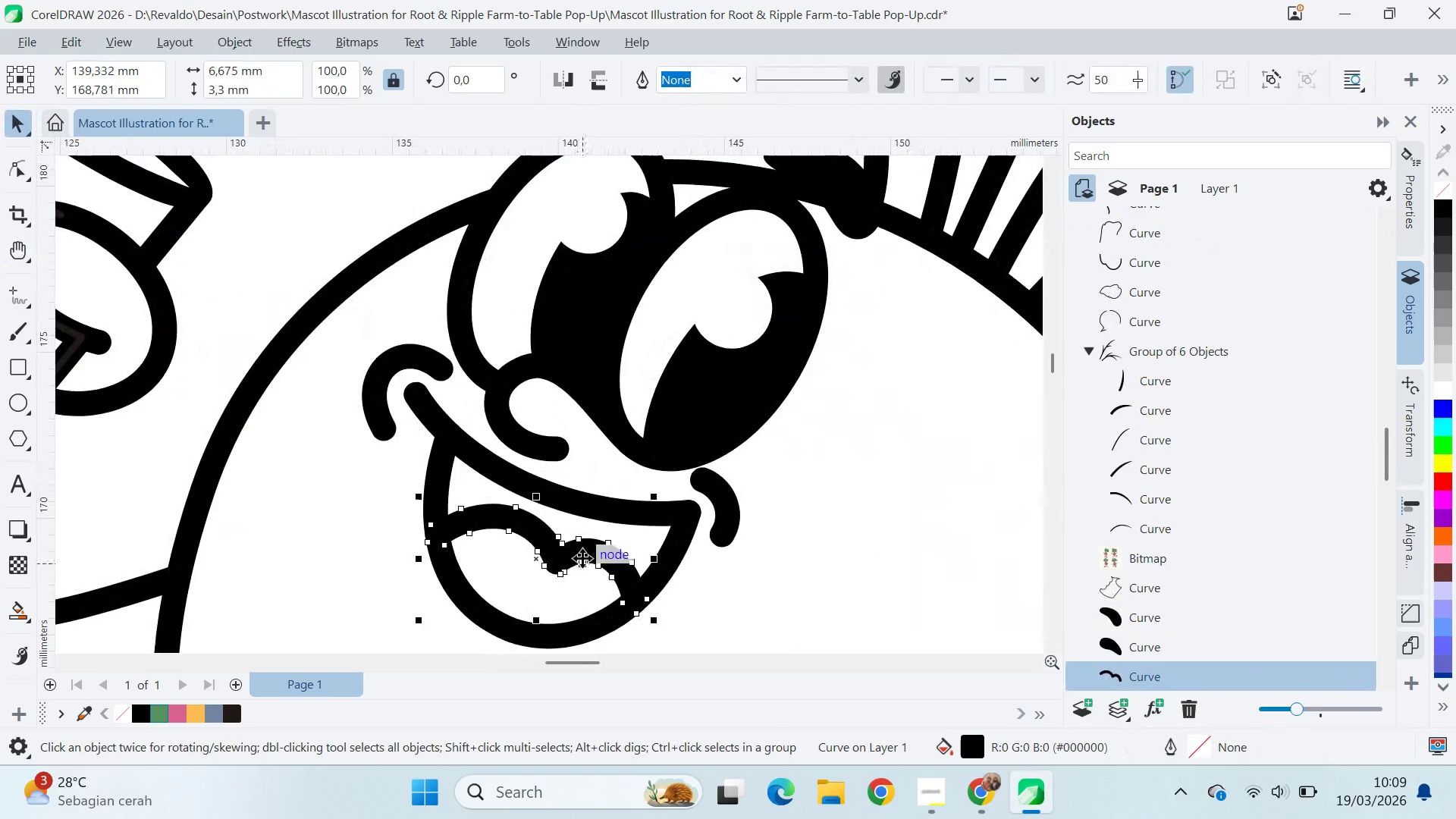 
scroll: coordinate [585, 554], scroll_direction: down, amount: 8.0
 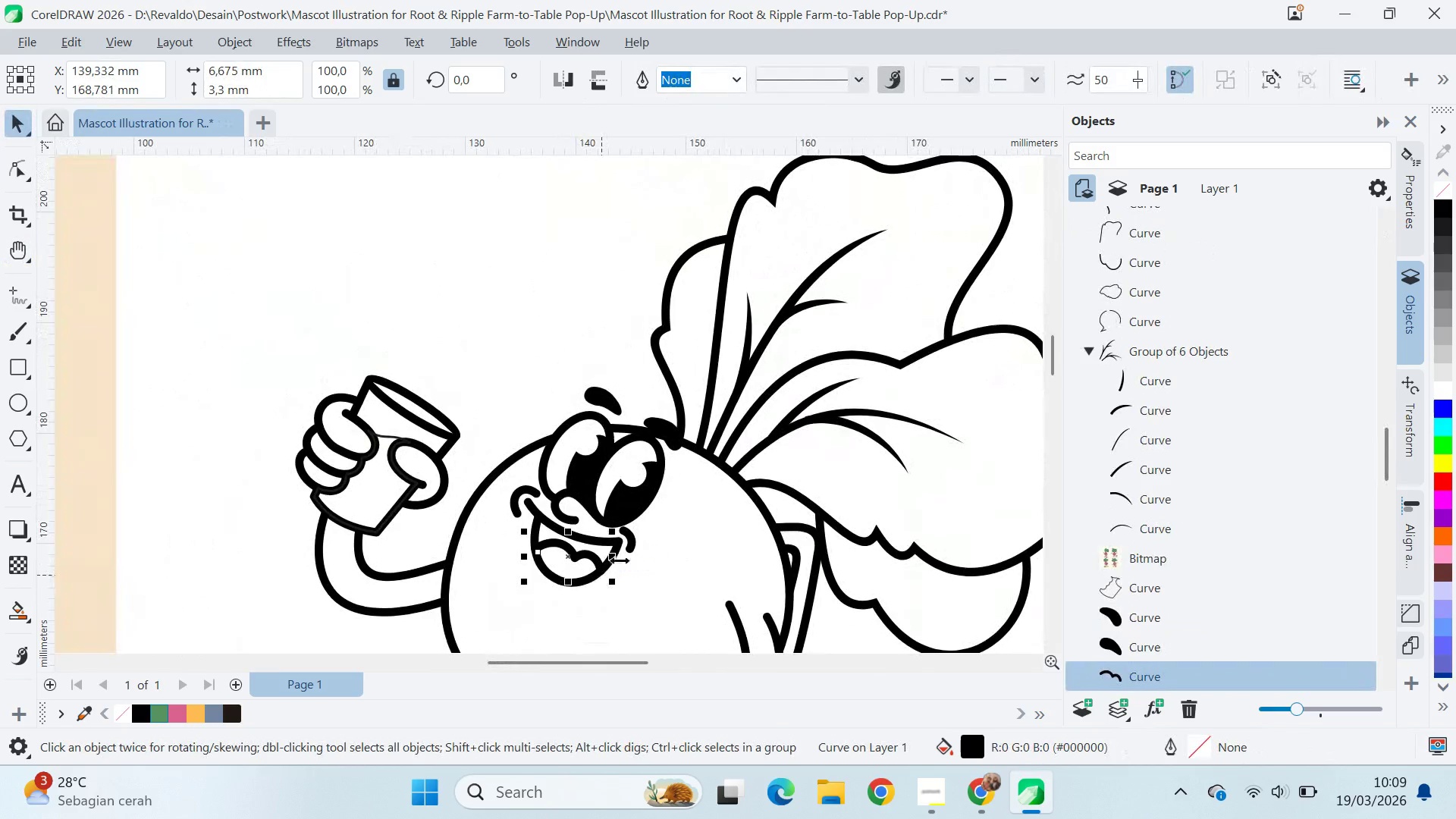 
hold_key(key=ShiftLeft, duration=1.06)
 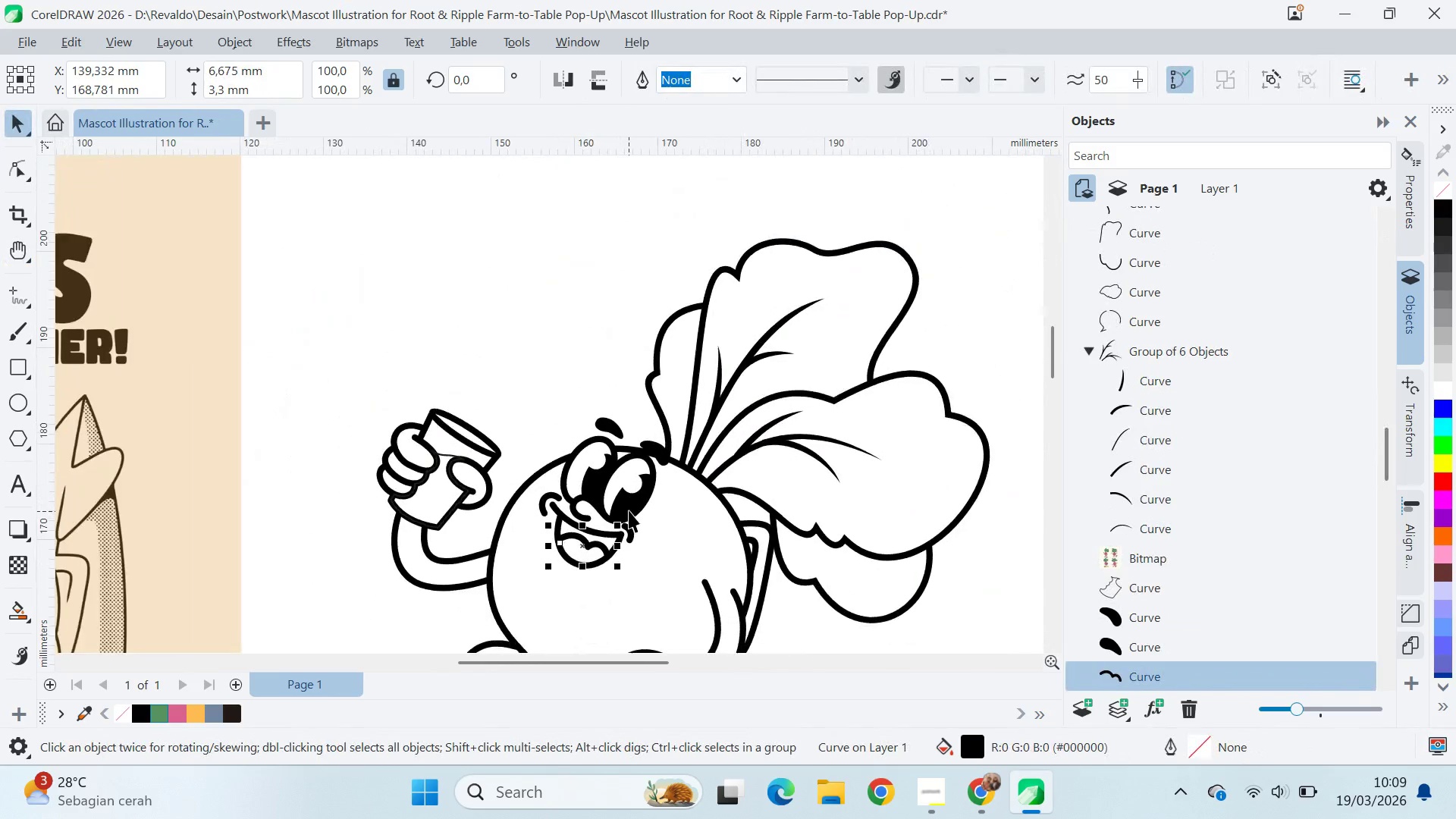 
key(Q)
 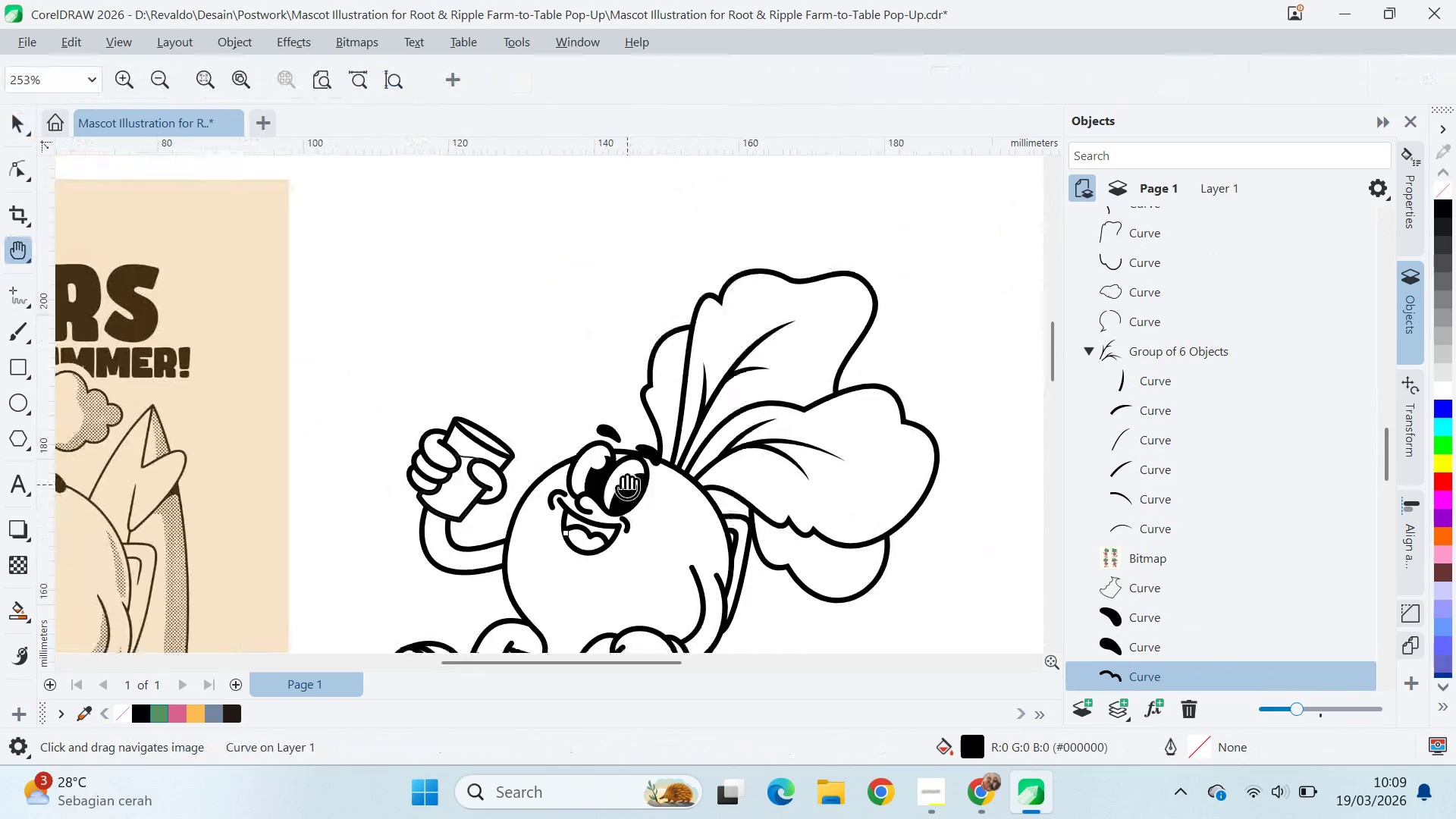 
left_click_drag(start_coordinate=[630, 490], to_coordinate=[513, 284])
 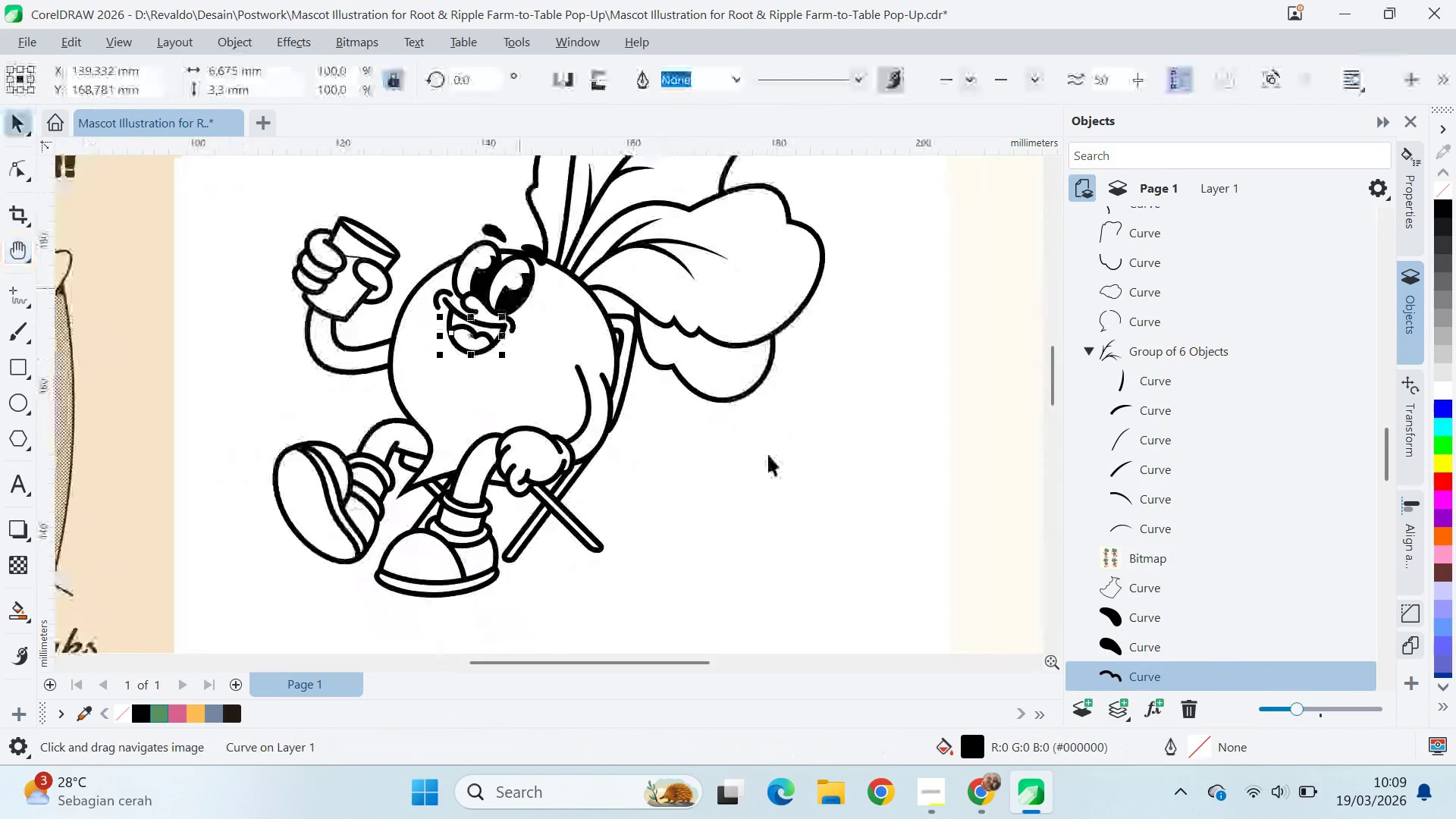 
scroll: coordinate [629, 510], scroll_direction: down, amount: 3.0
 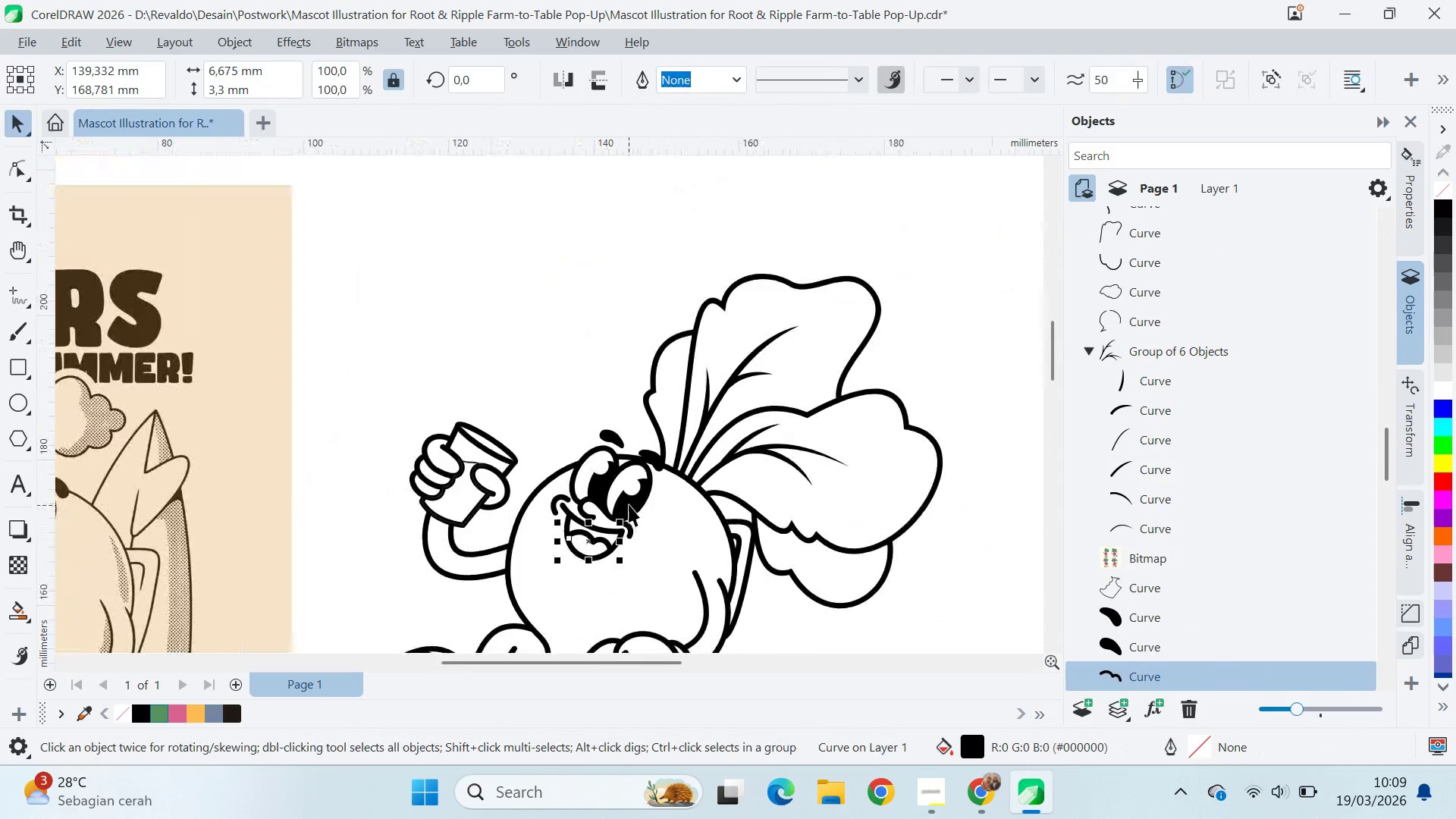 
key(V)
 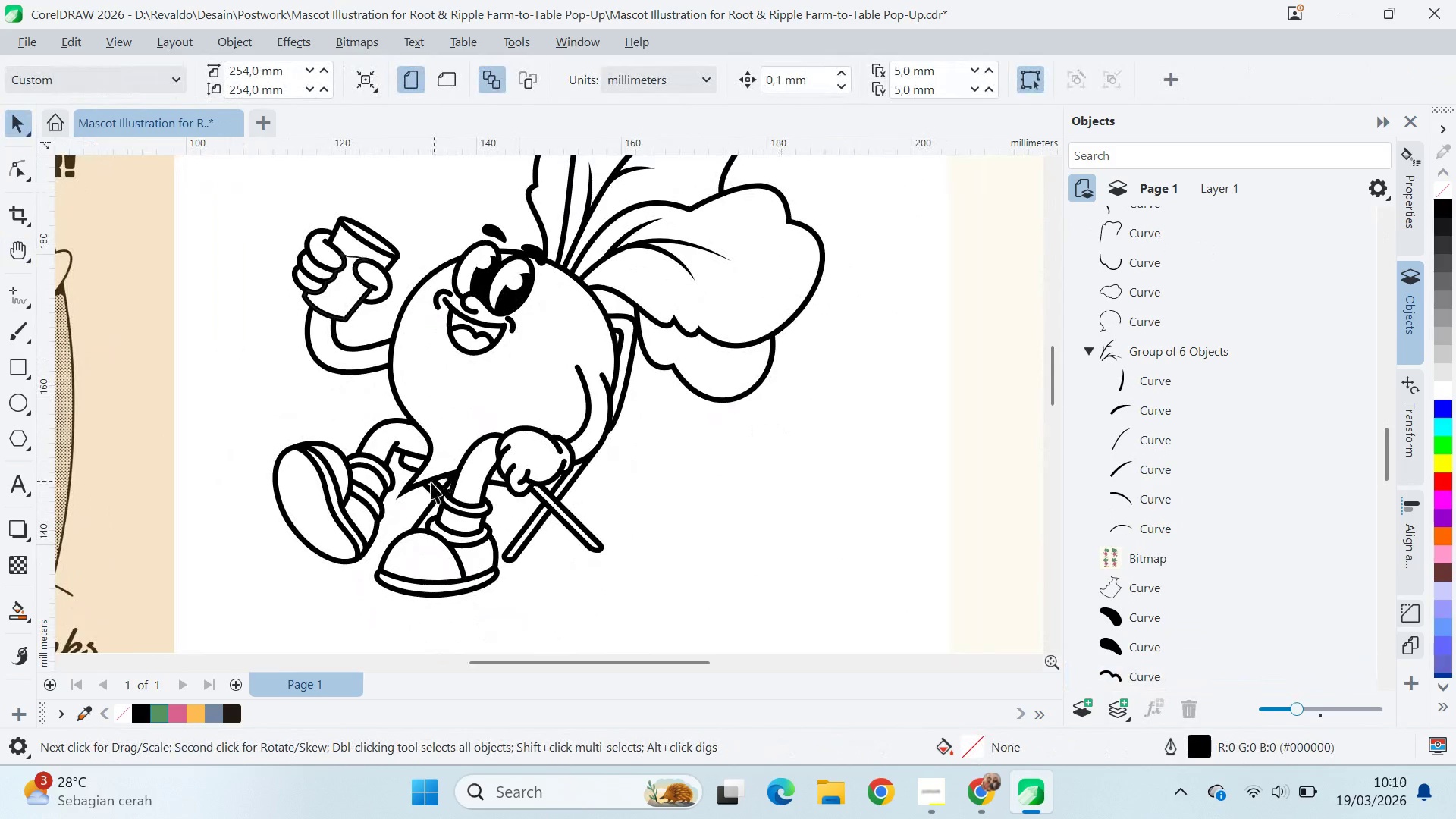 
key(Q)
 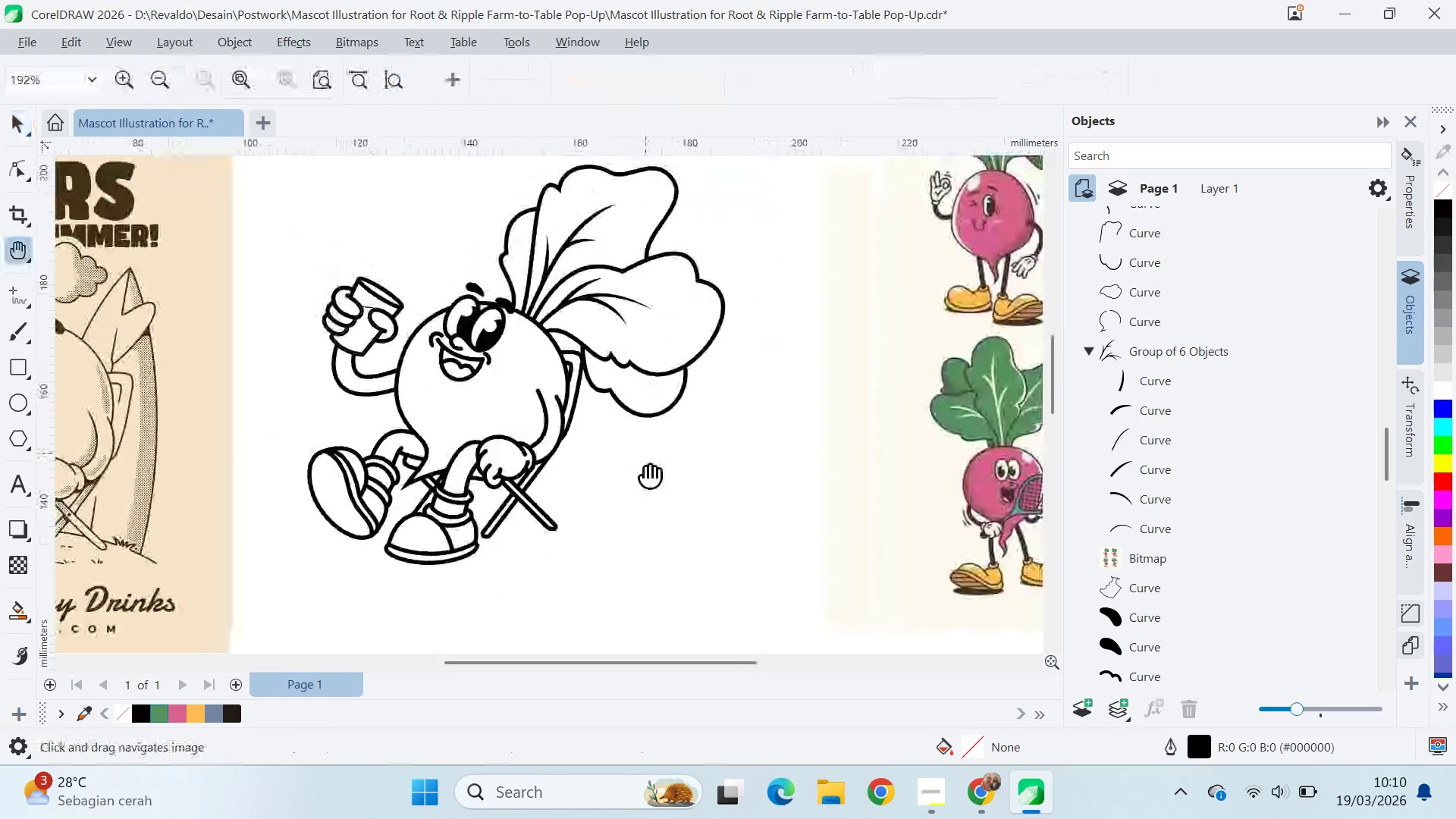 
scroll: coordinate [373, 457], scroll_direction: down, amount: 2.0
 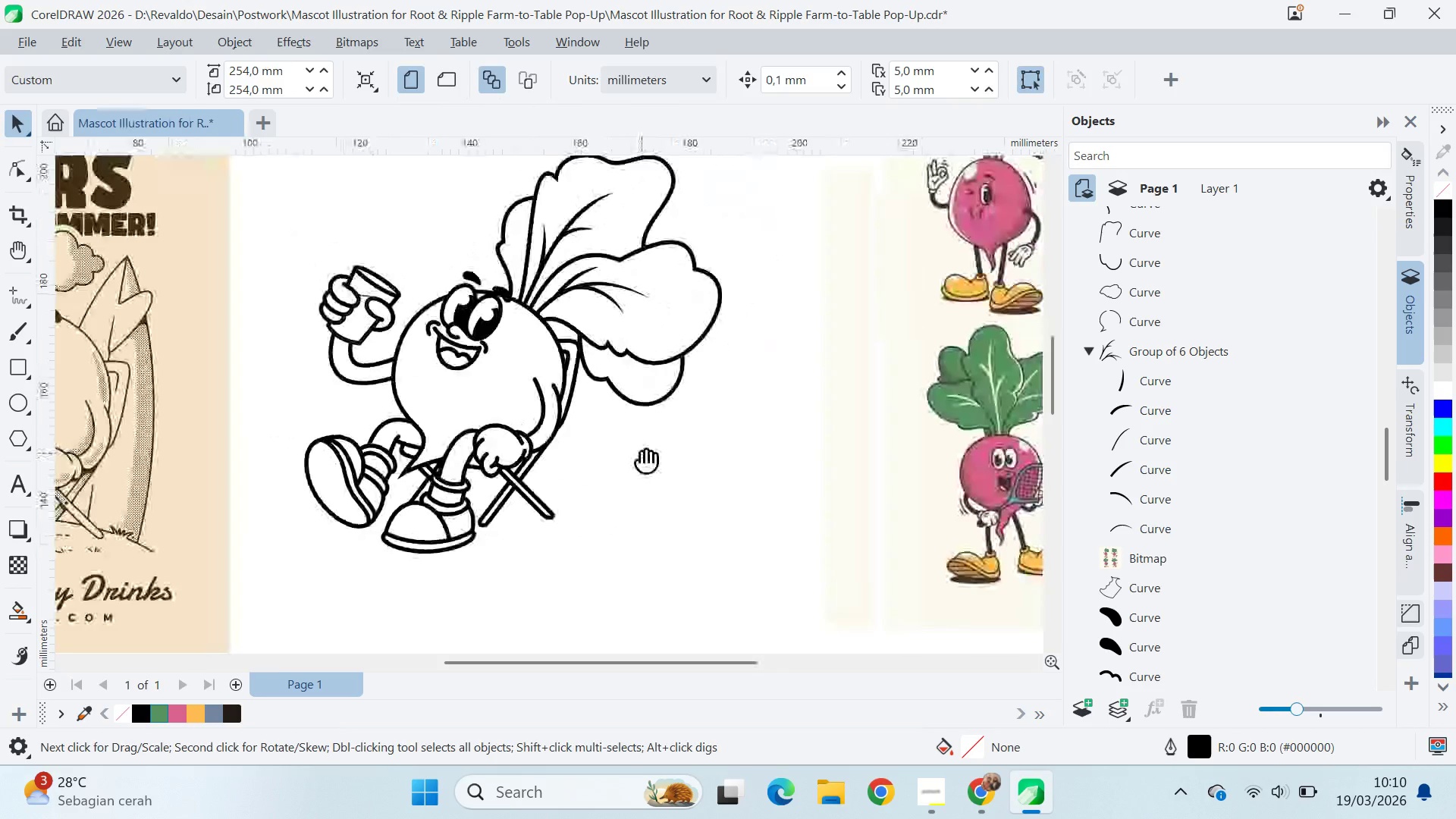 
left_click_drag(start_coordinate=[642, 449], to_coordinate=[600, 529])
 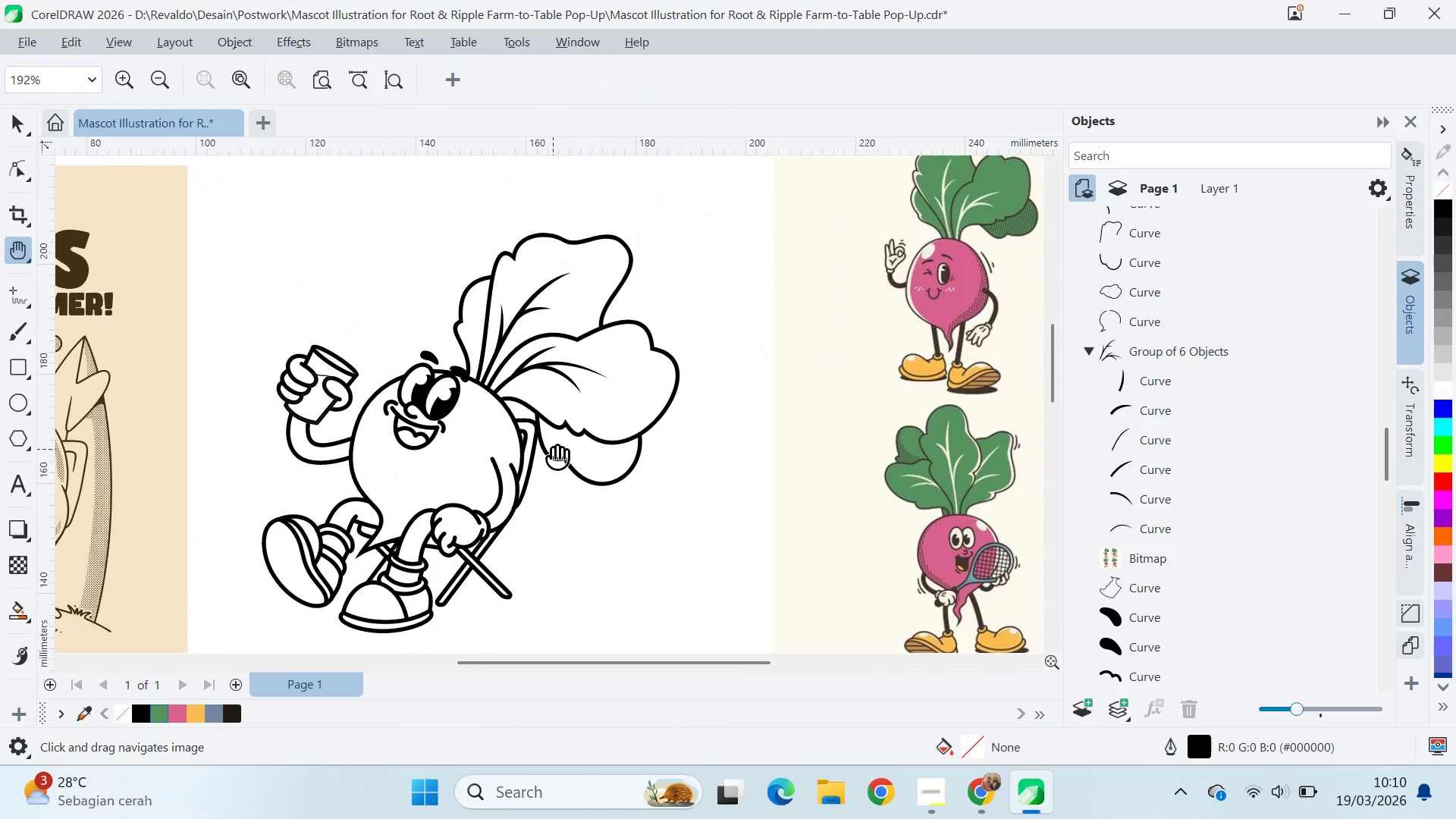 
left_click_drag(start_coordinate=[588, 536], to_coordinate=[510, 557])
 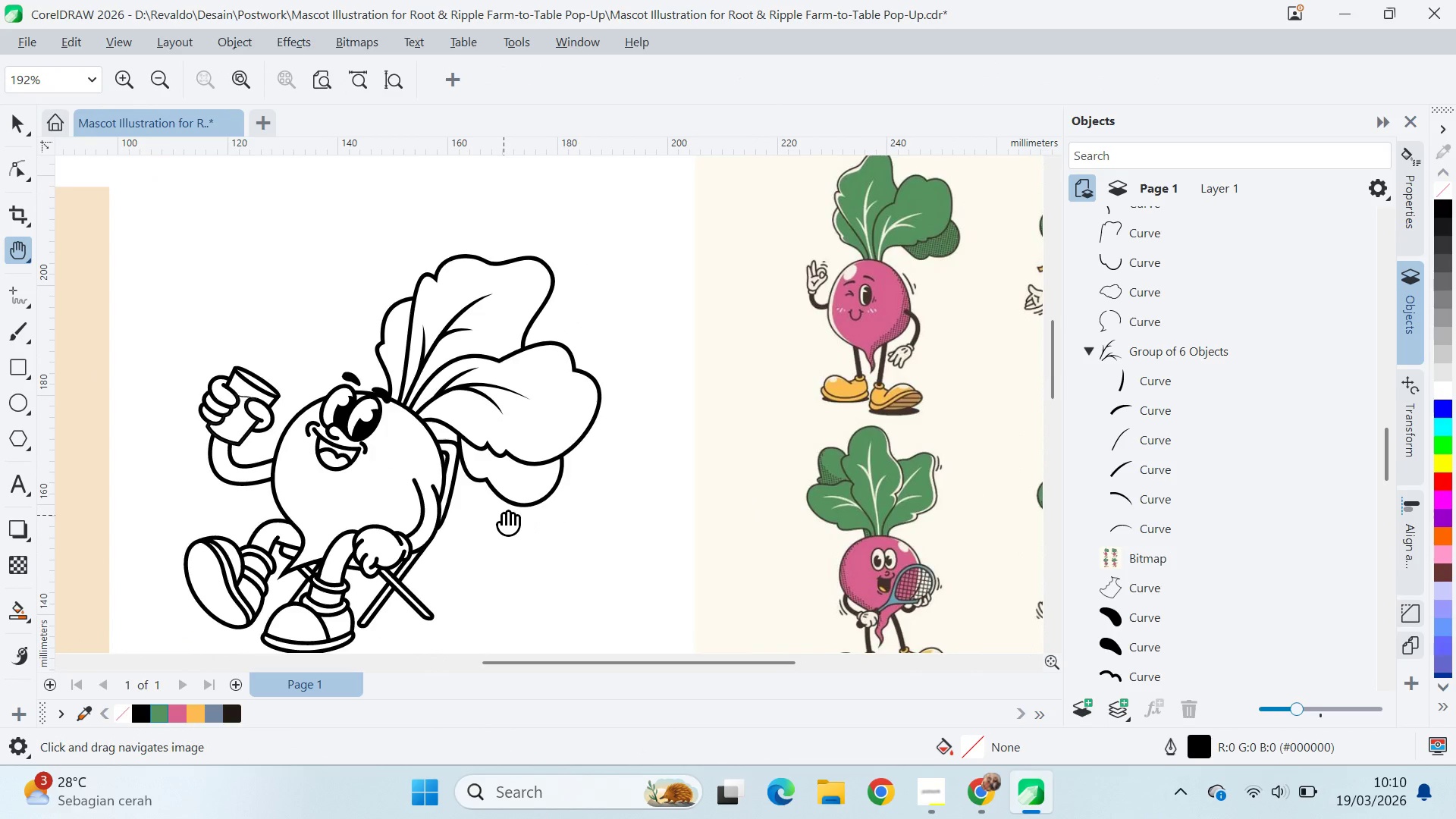 
wait(7.48)
 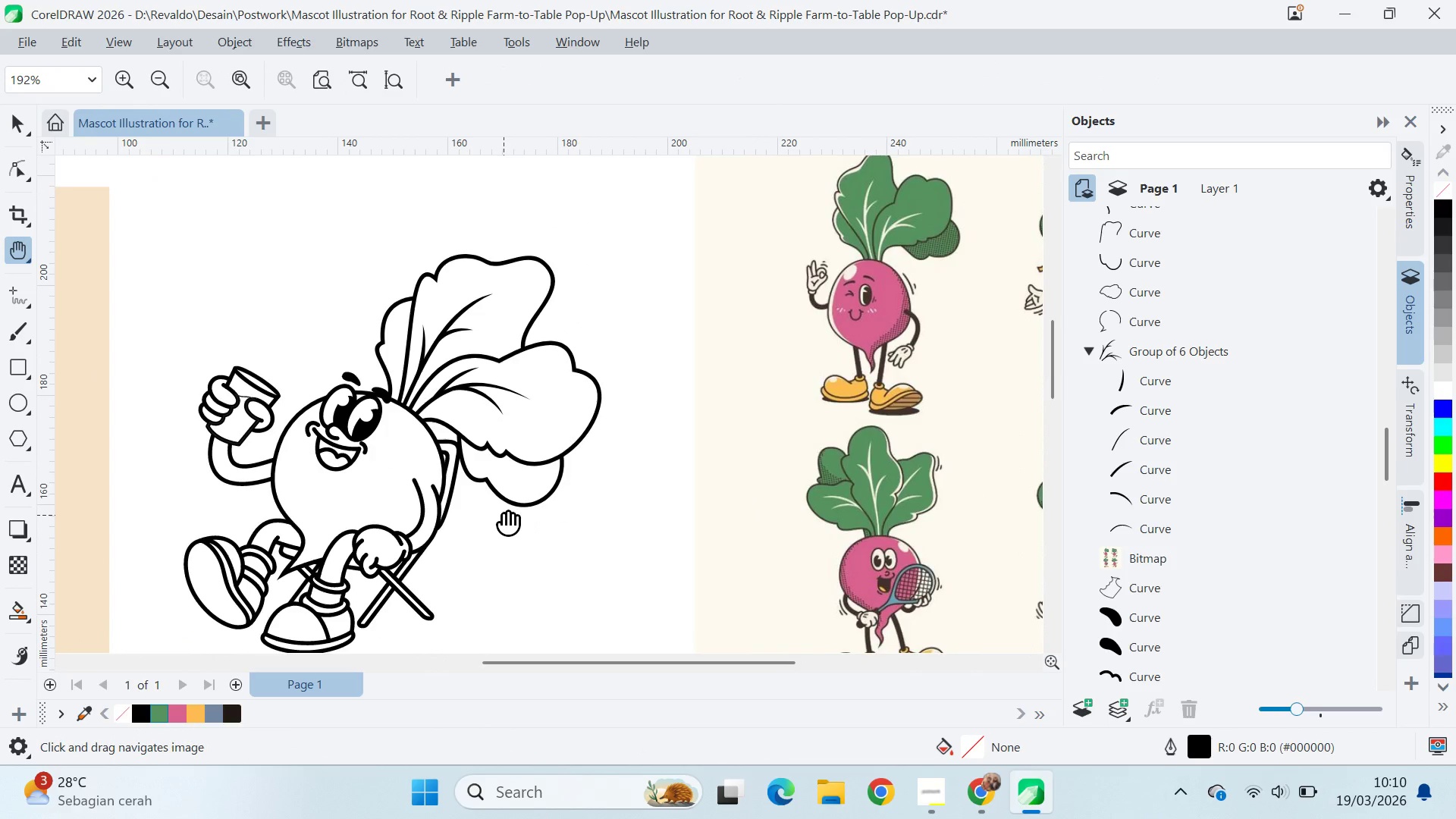 
key(Control+S)
 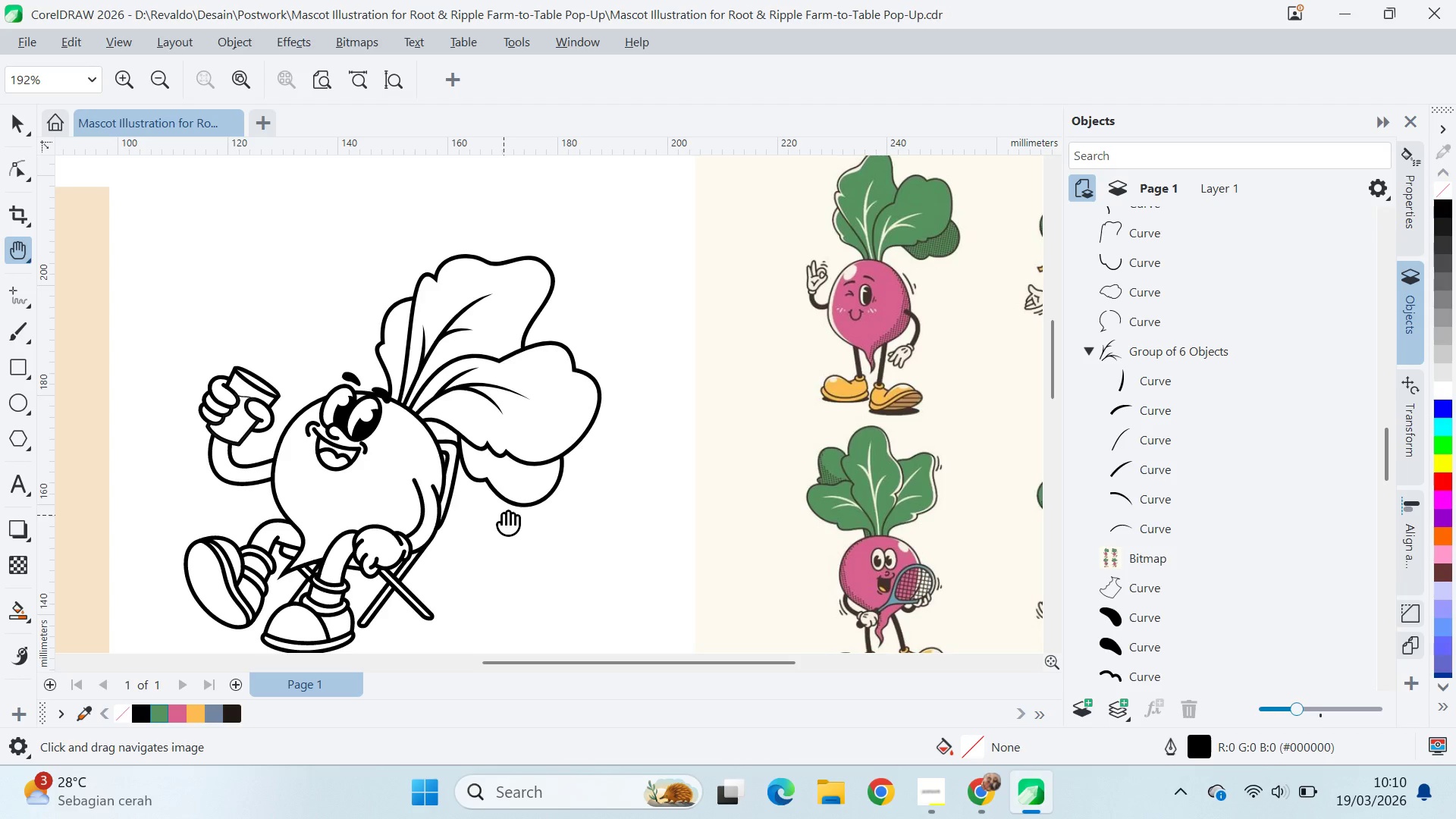 
left_click_drag(start_coordinate=[501, 513], to_coordinate=[518, 536])
 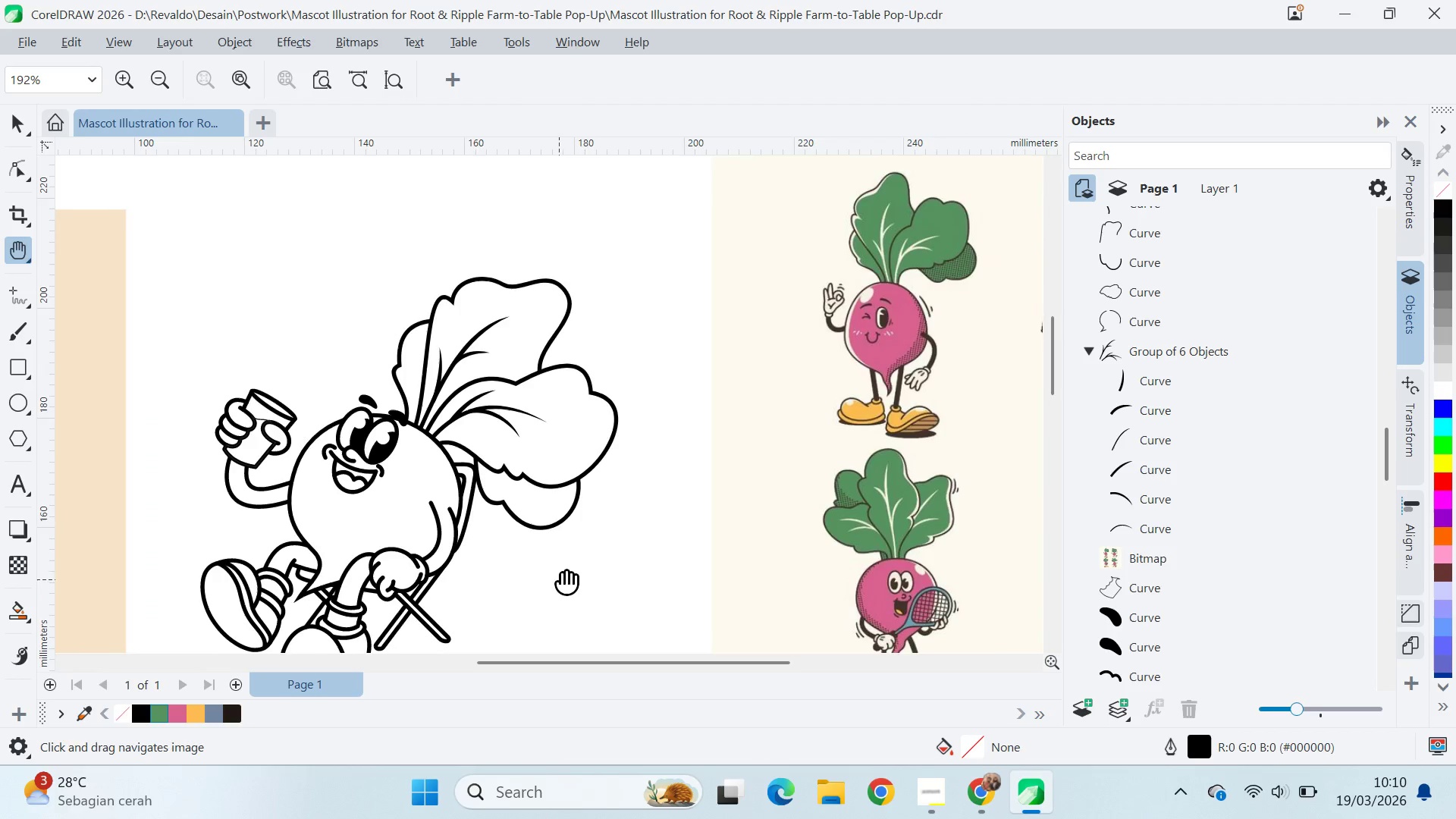 
left_click_drag(start_coordinate=[566, 570], to_coordinate=[581, 570])
 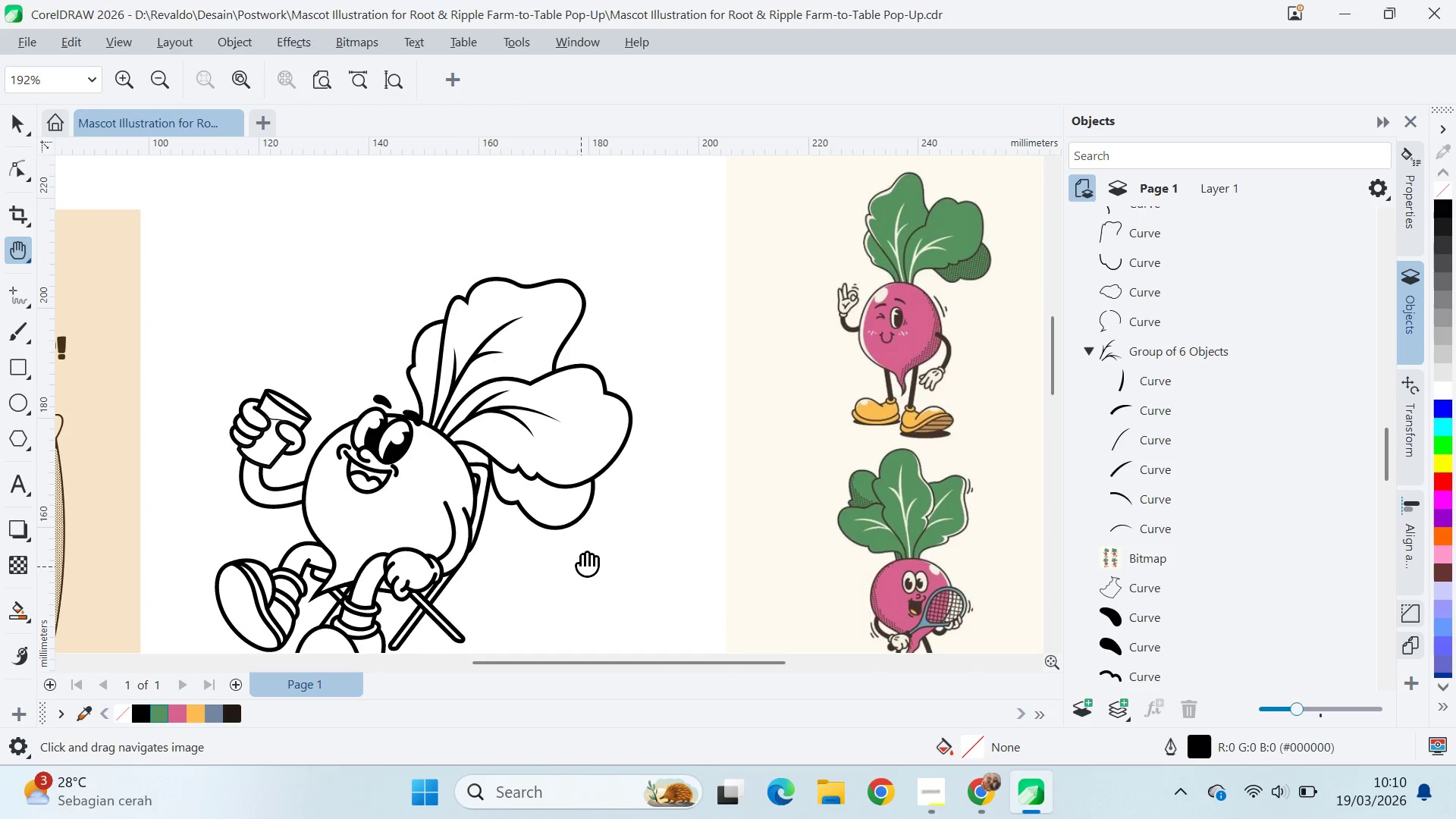 
type(qv)
 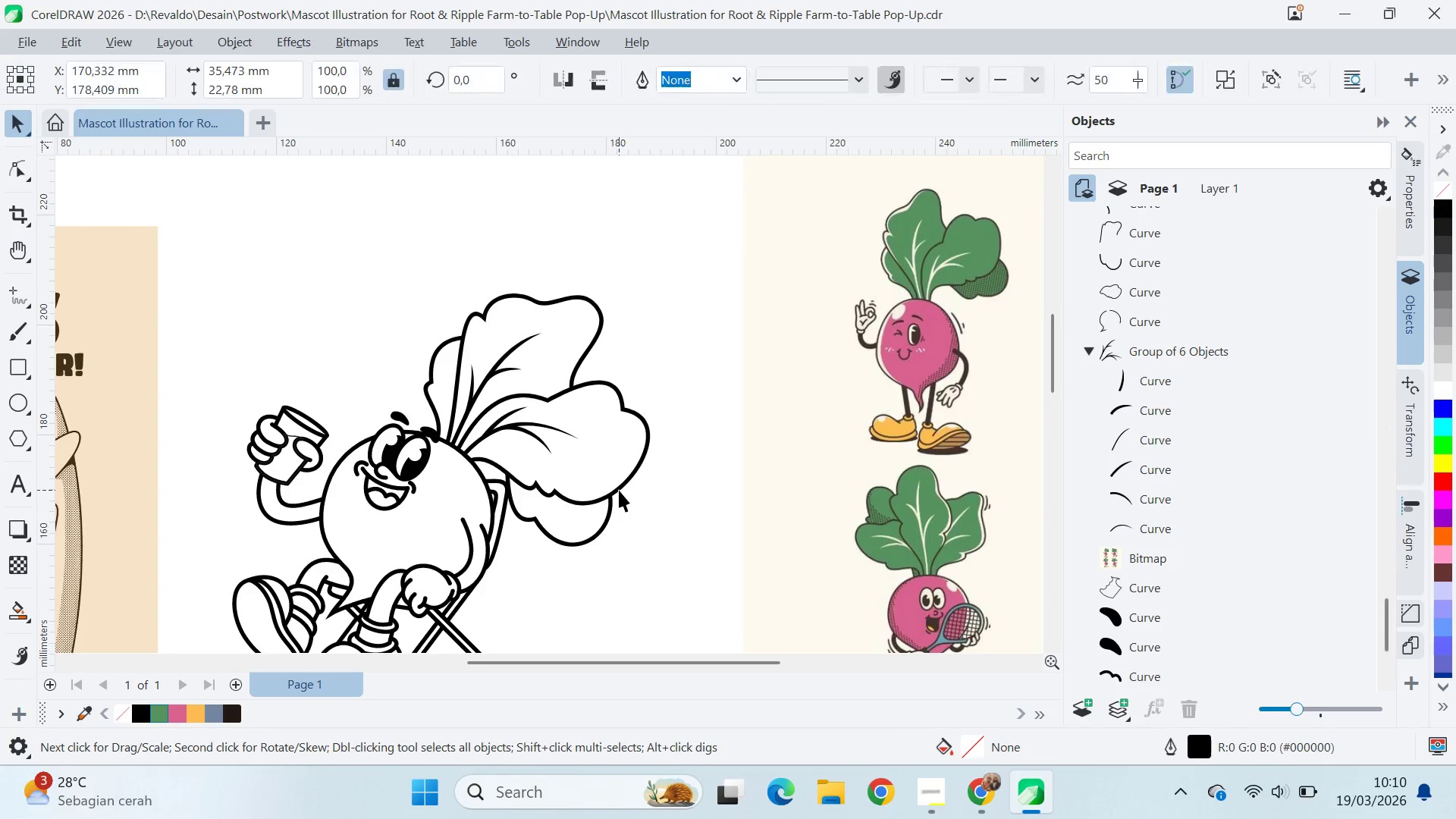 
left_click_drag(start_coordinate=[608, 522], to_coordinate=[626, 539])
 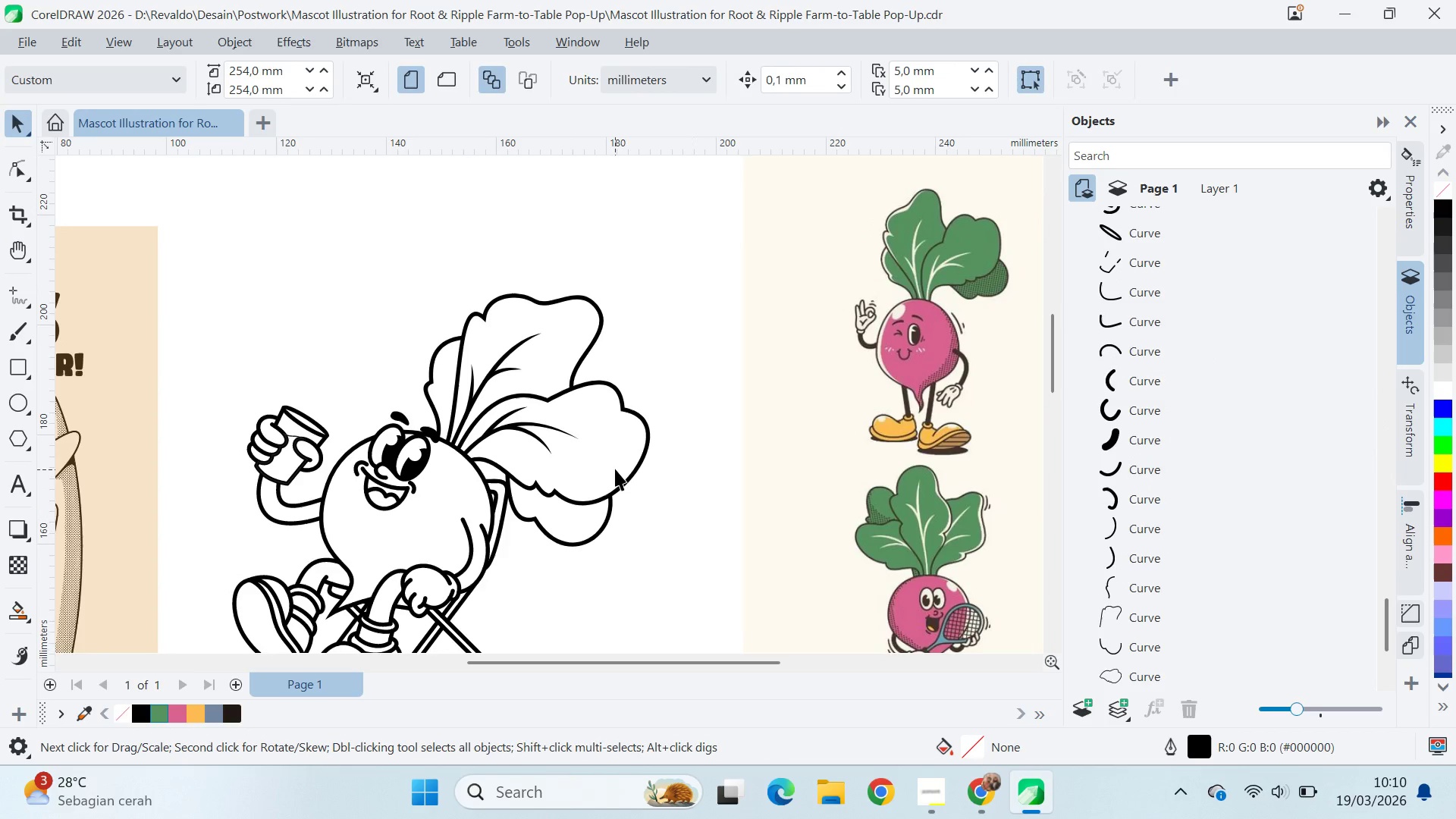 
left_click_drag(start_coordinate=[627, 486], to_coordinate=[661, 504])
 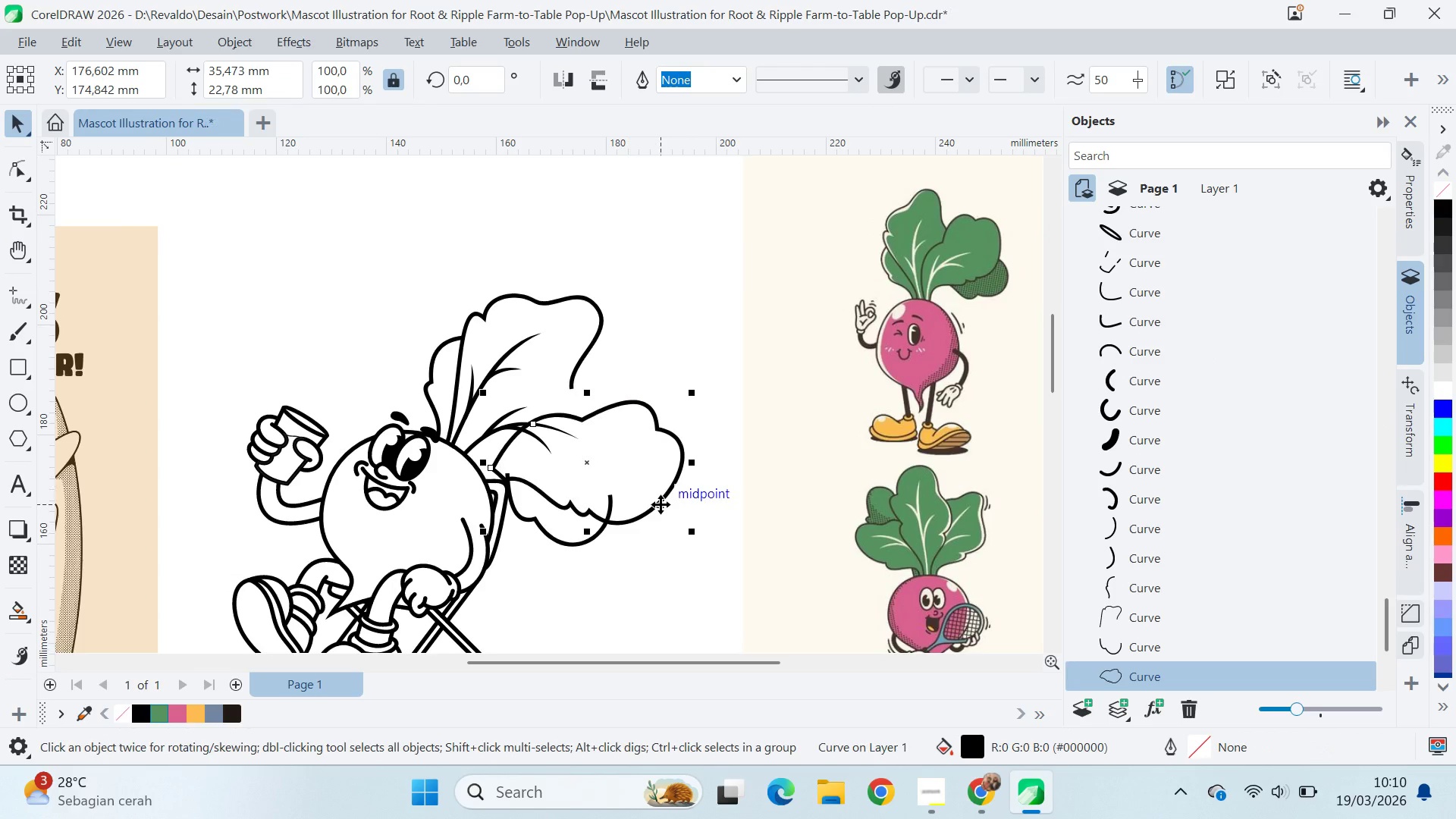 
key(Control+Z)
 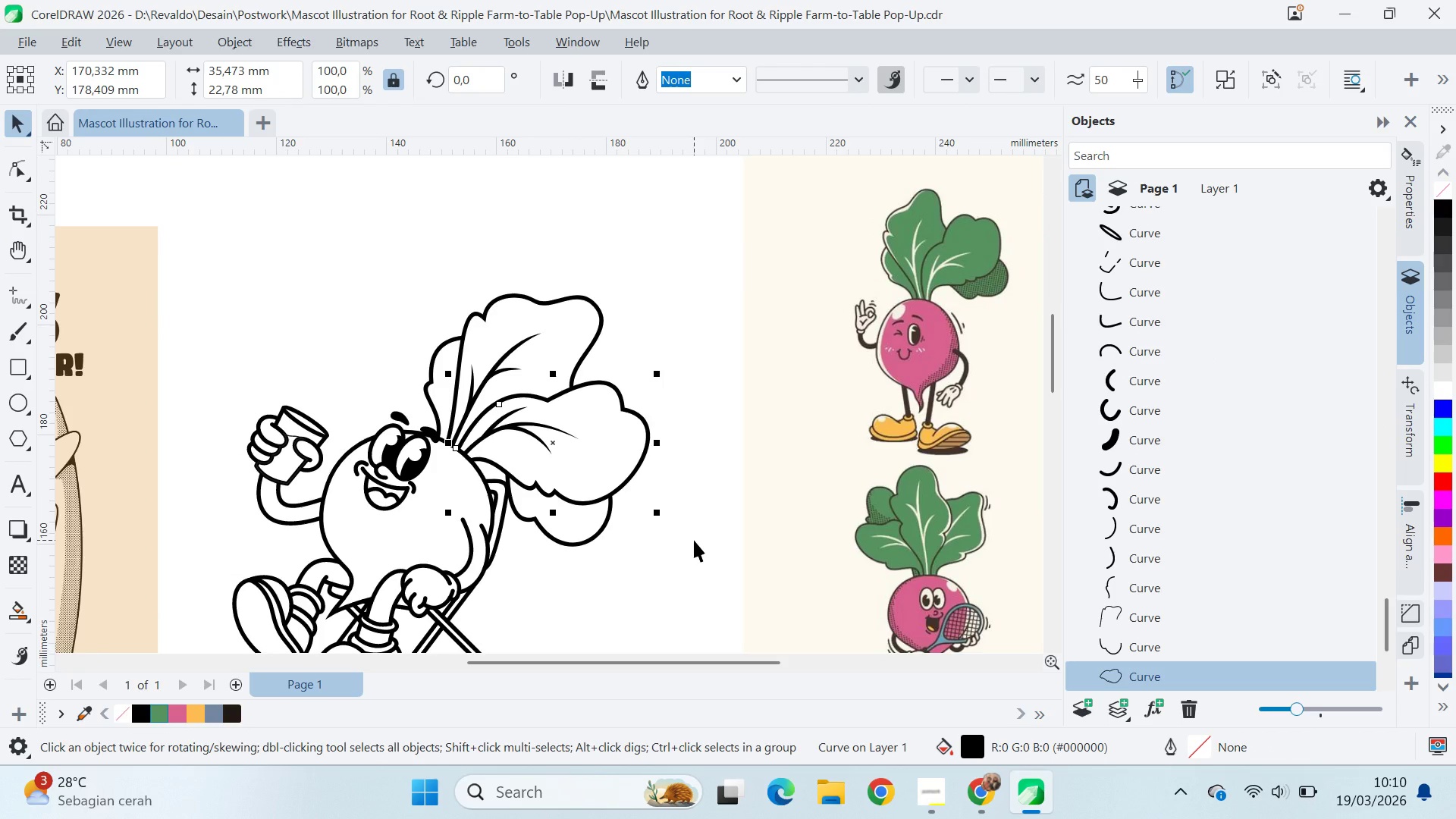 
left_click([694, 540])
 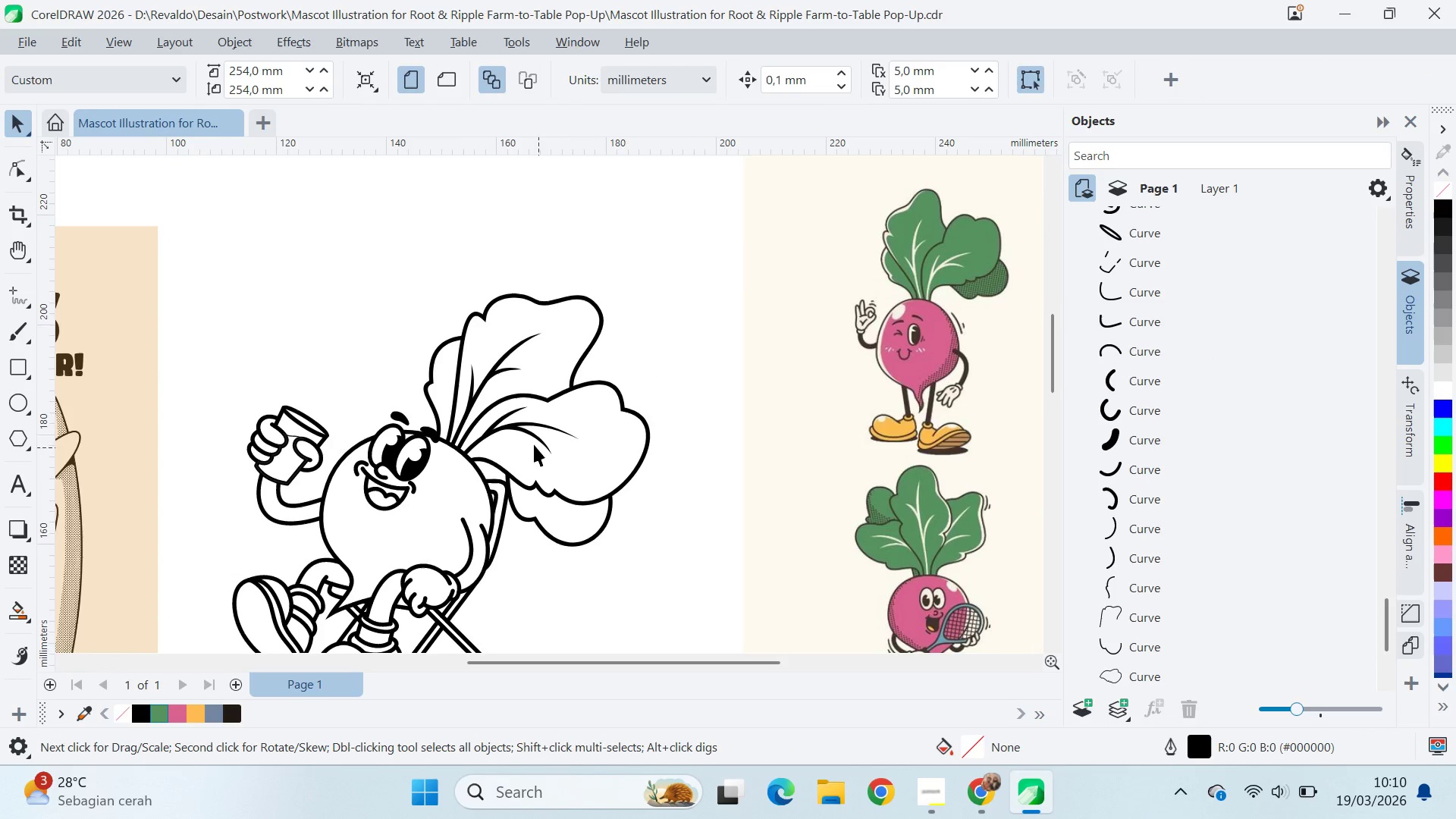 
left_click([510, 430])
 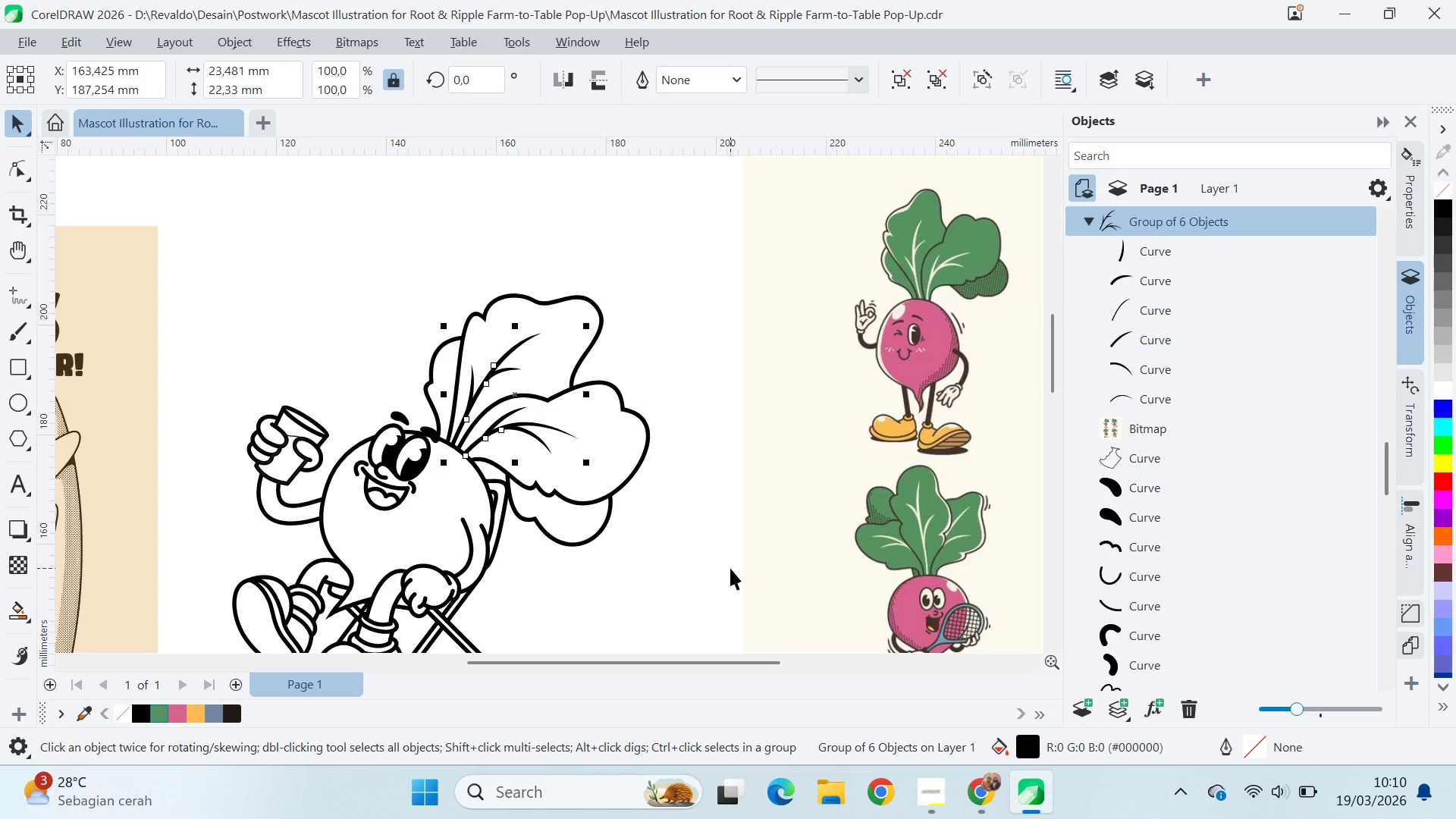 
left_click([730, 568])
 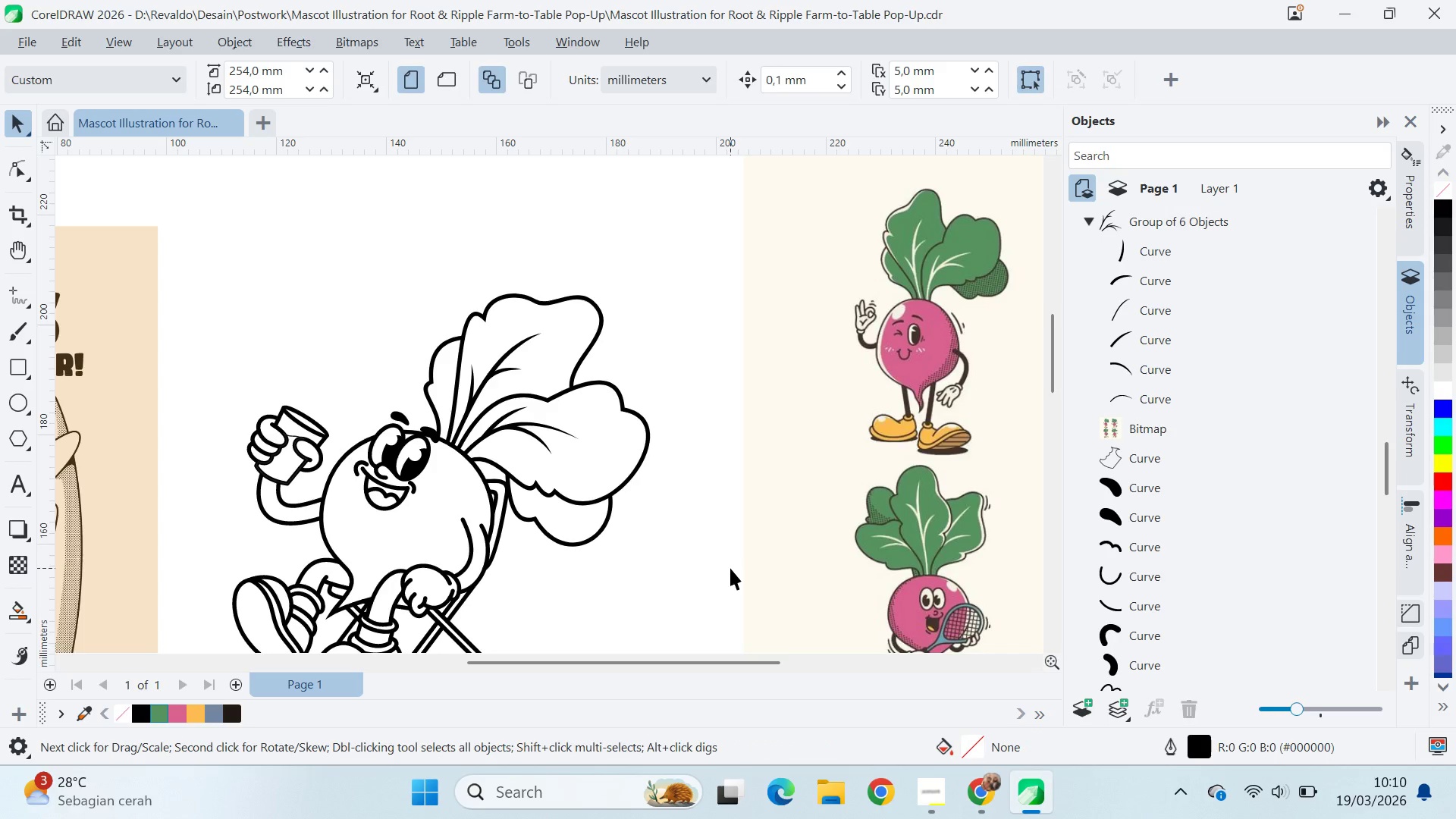 
wait(8.23)
 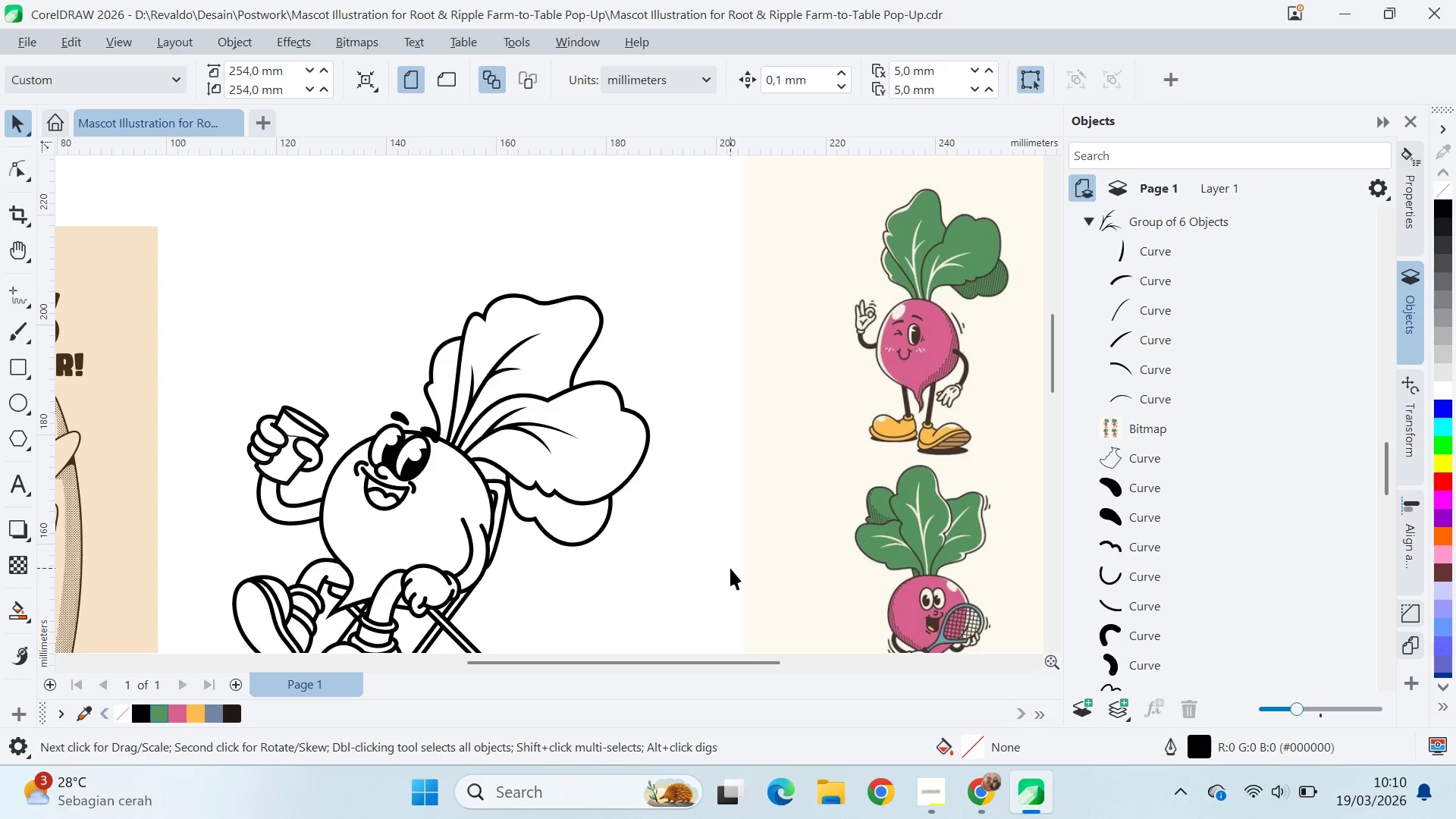 
left_click([588, 519])
 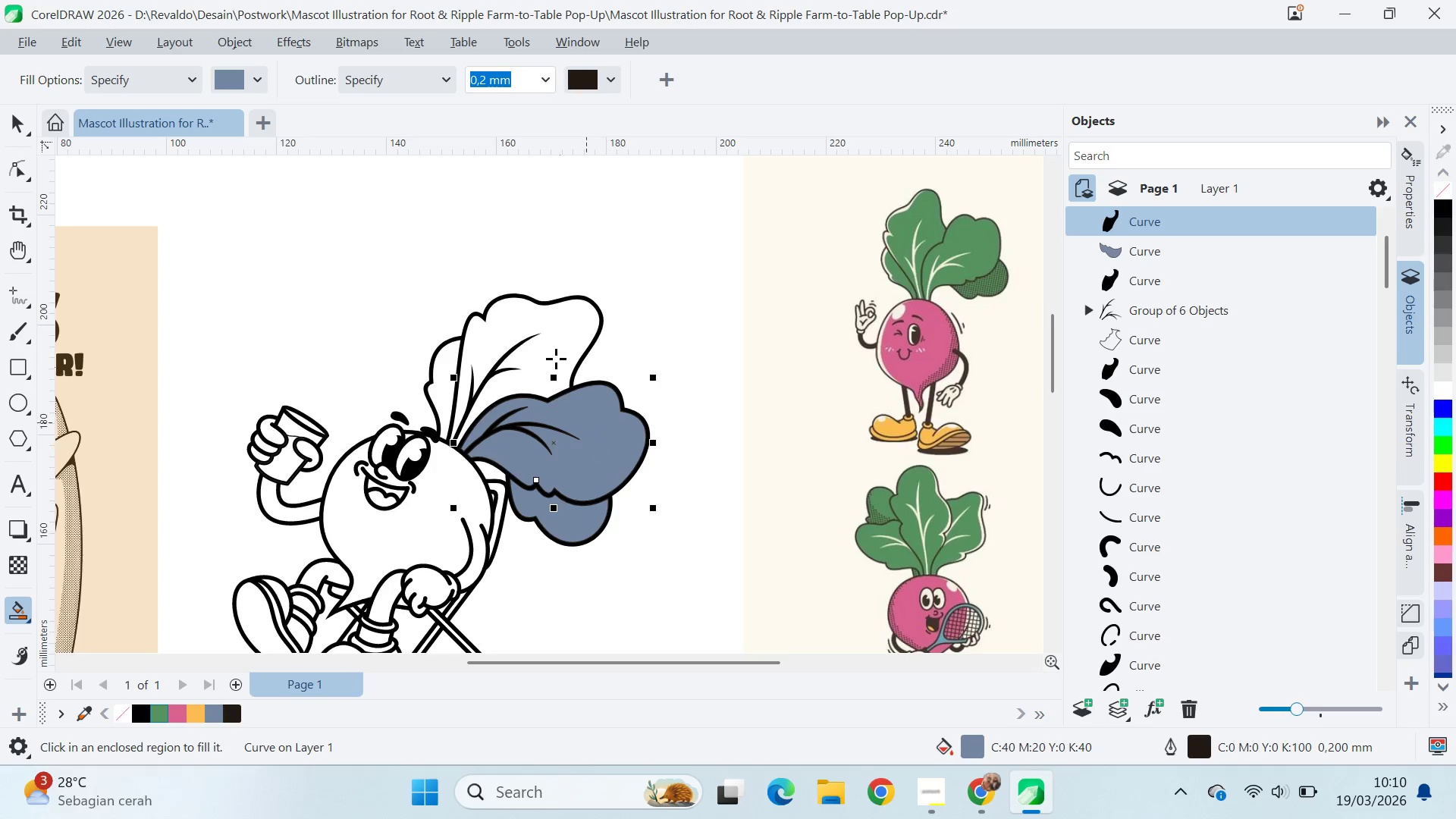 
left_click([554, 350])
 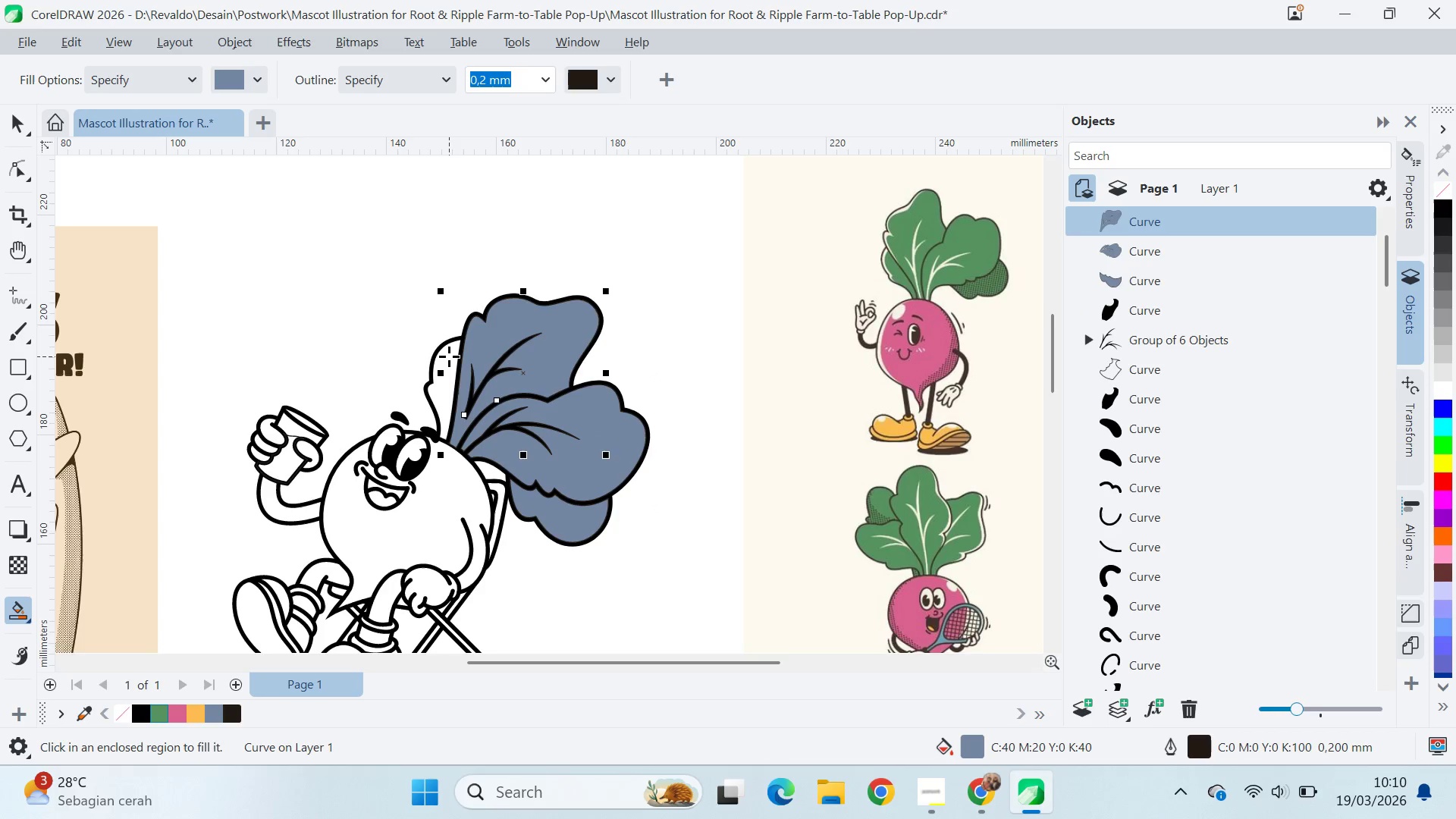 
left_click([450, 356])
 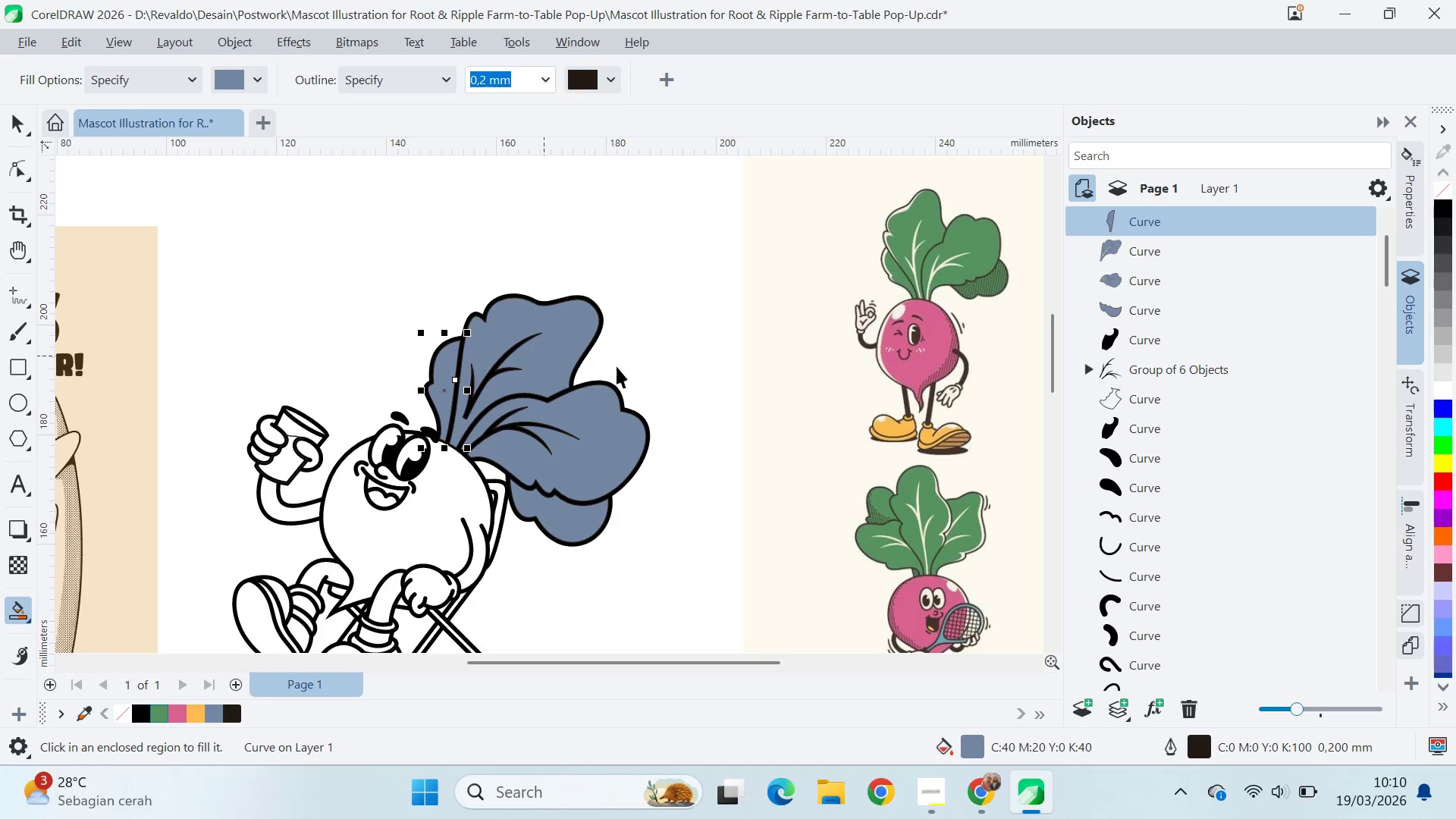 
key(V)
 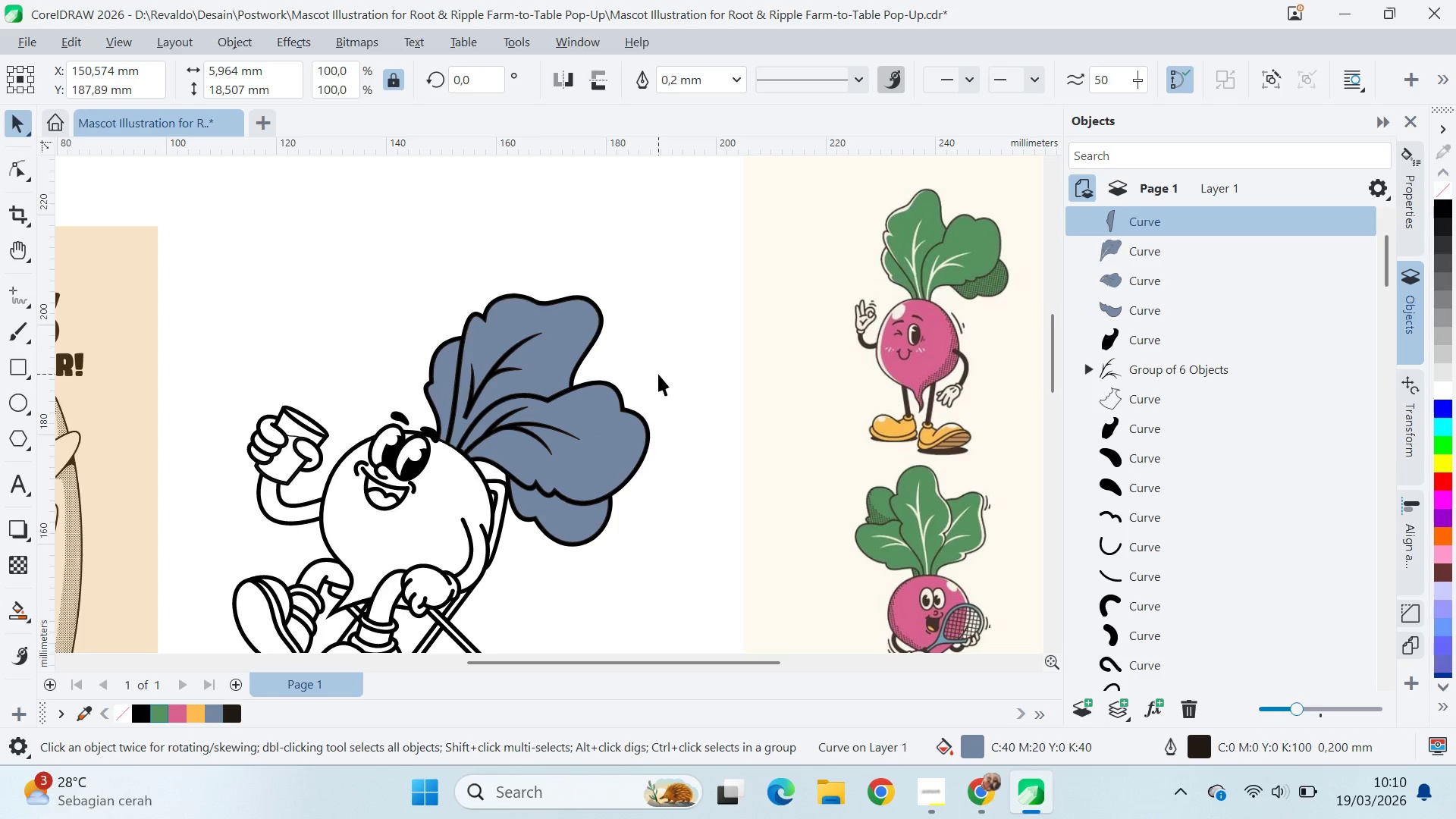 
left_click([658, 374])
 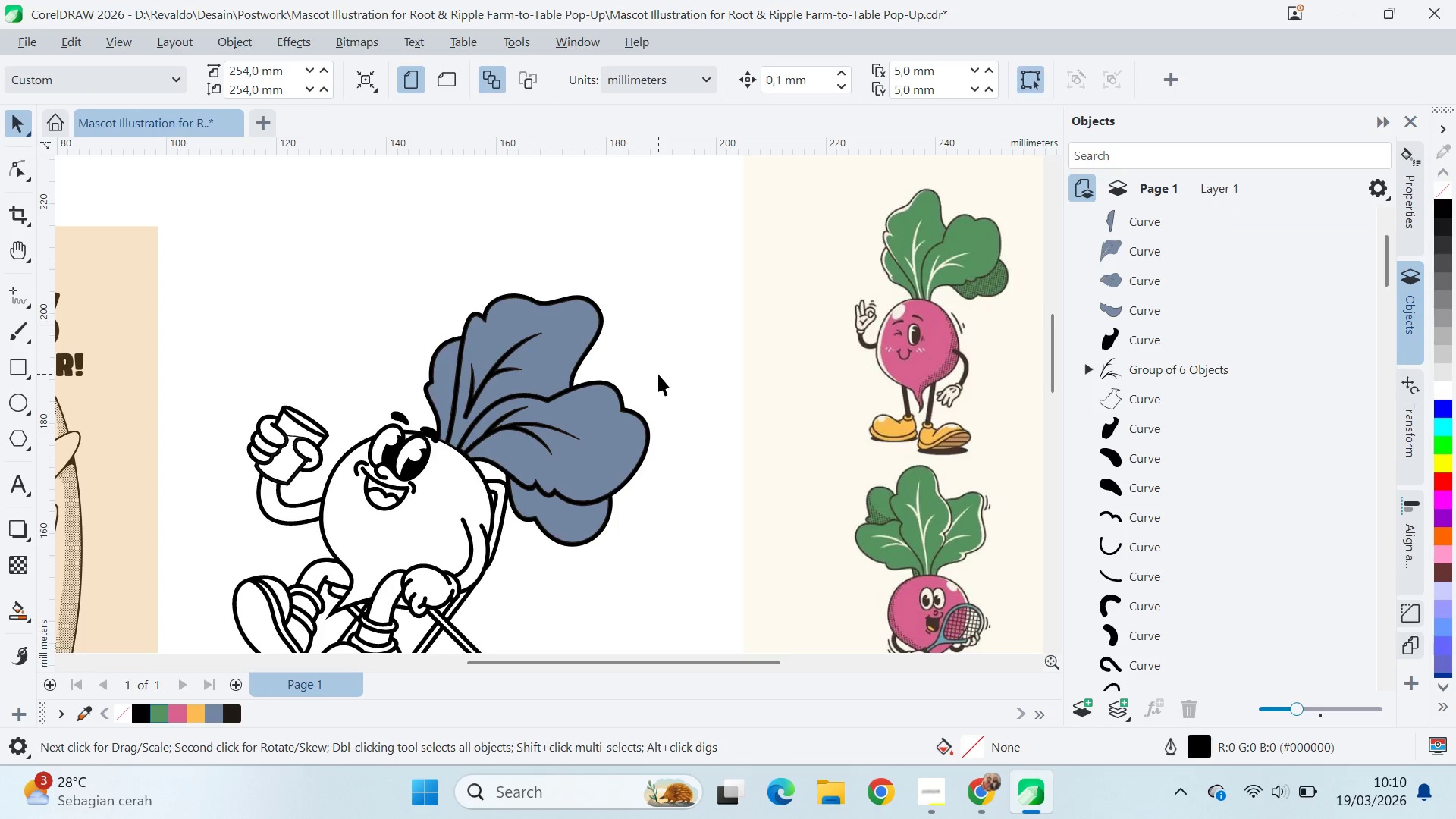 
key(Control+Z)
 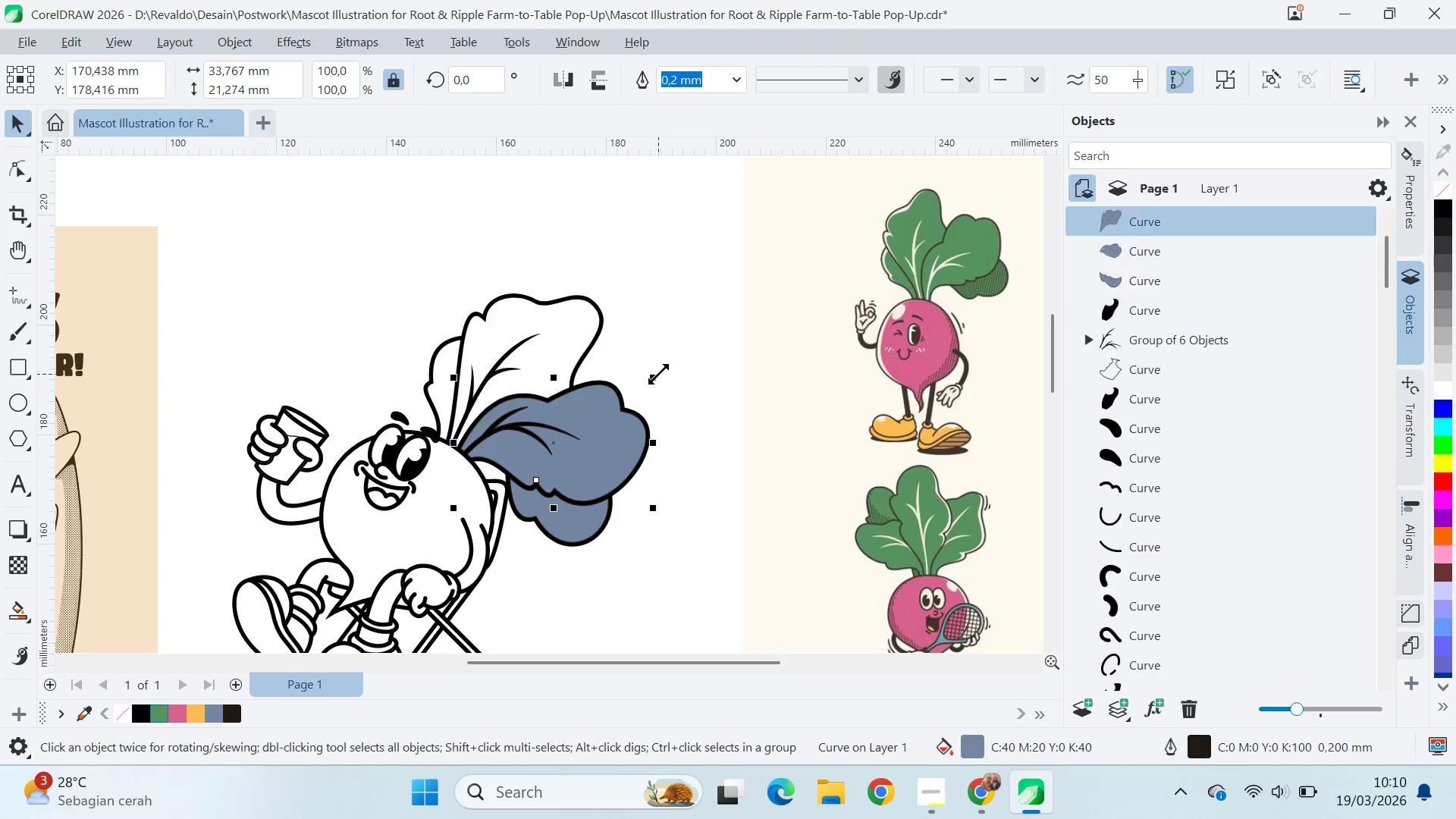 
key(Control+Z)
 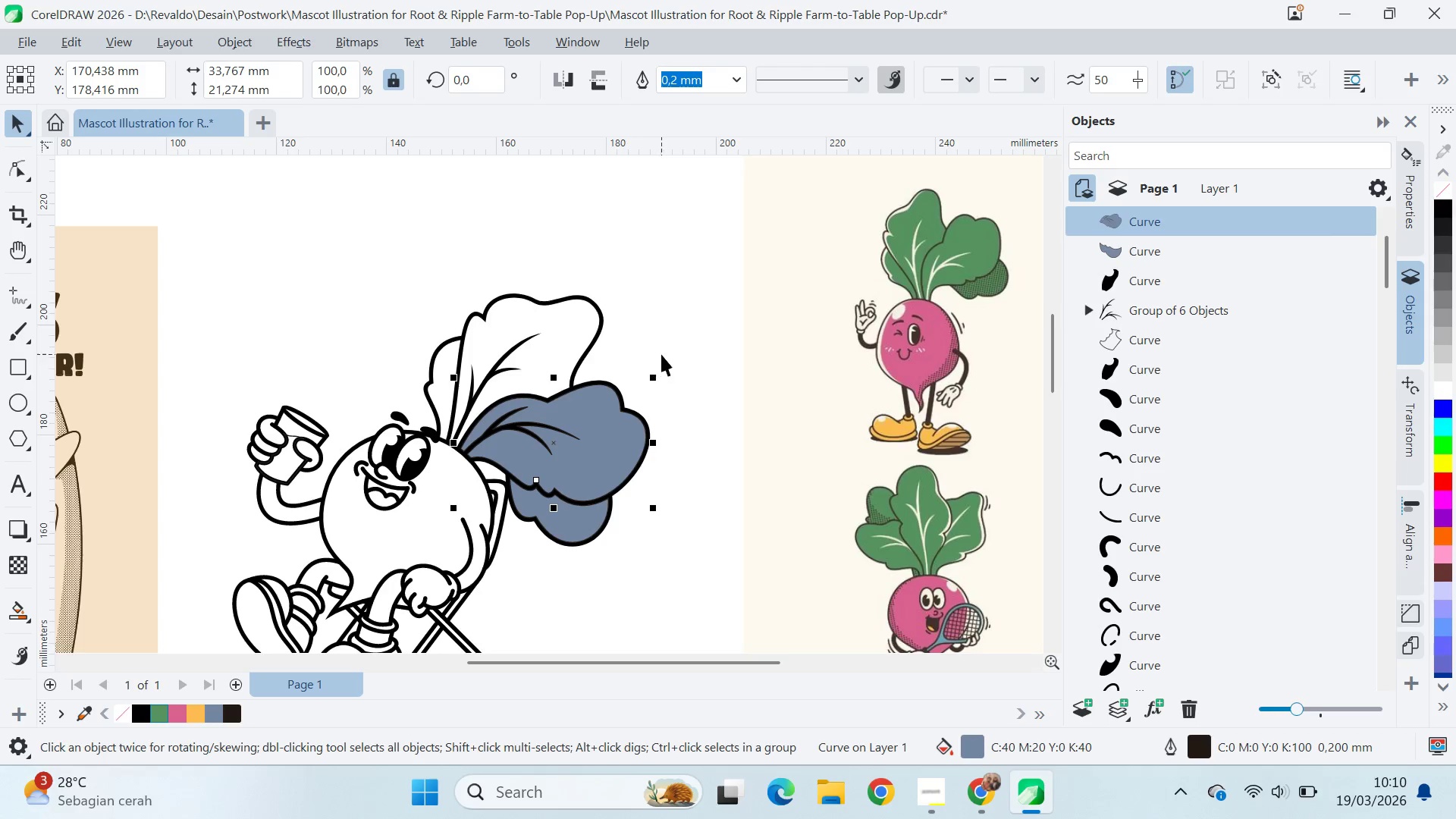 
left_click([661, 354])
 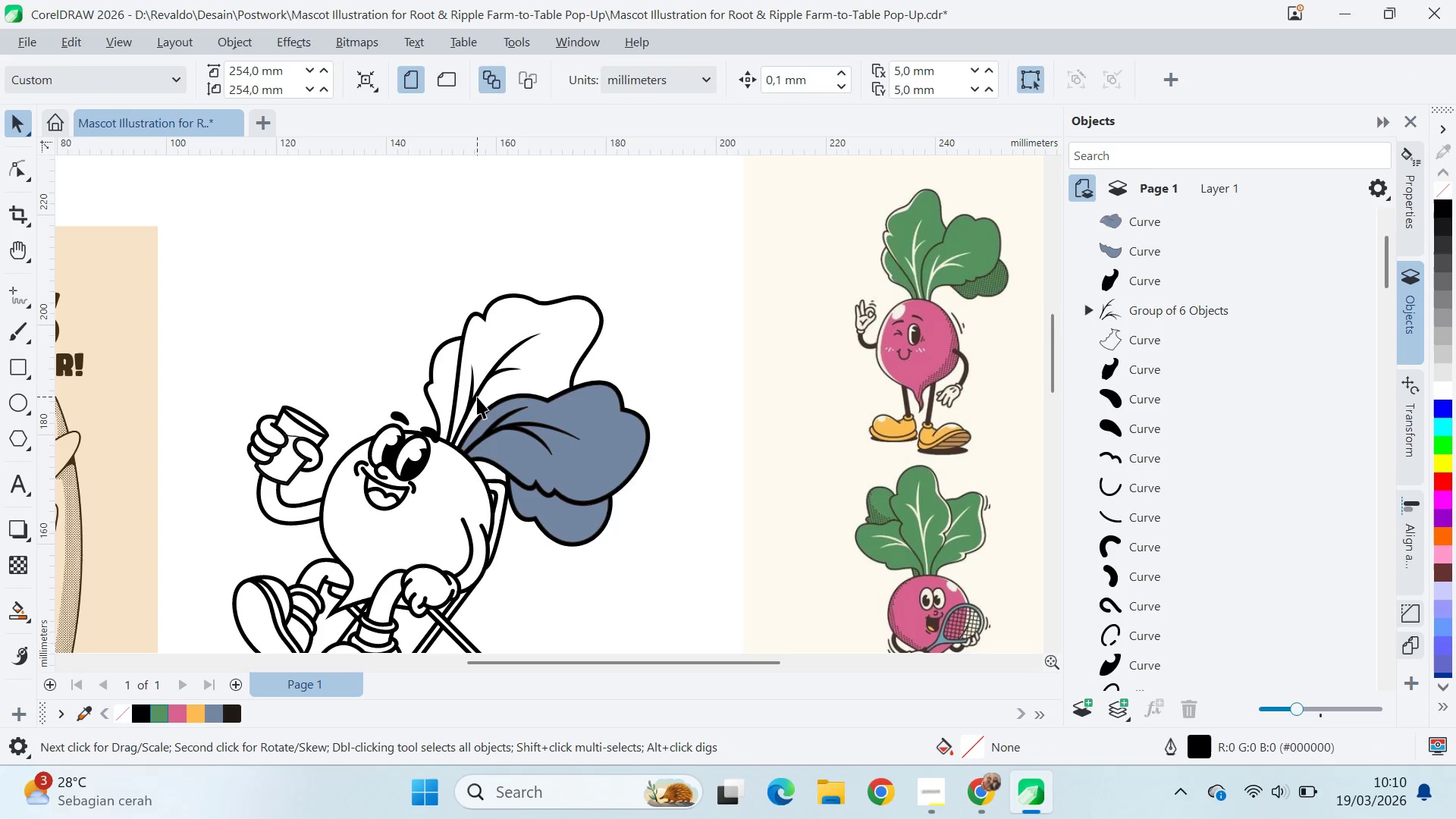 
left_click_drag(start_coordinate=[476, 396], to_coordinate=[502, 362])
 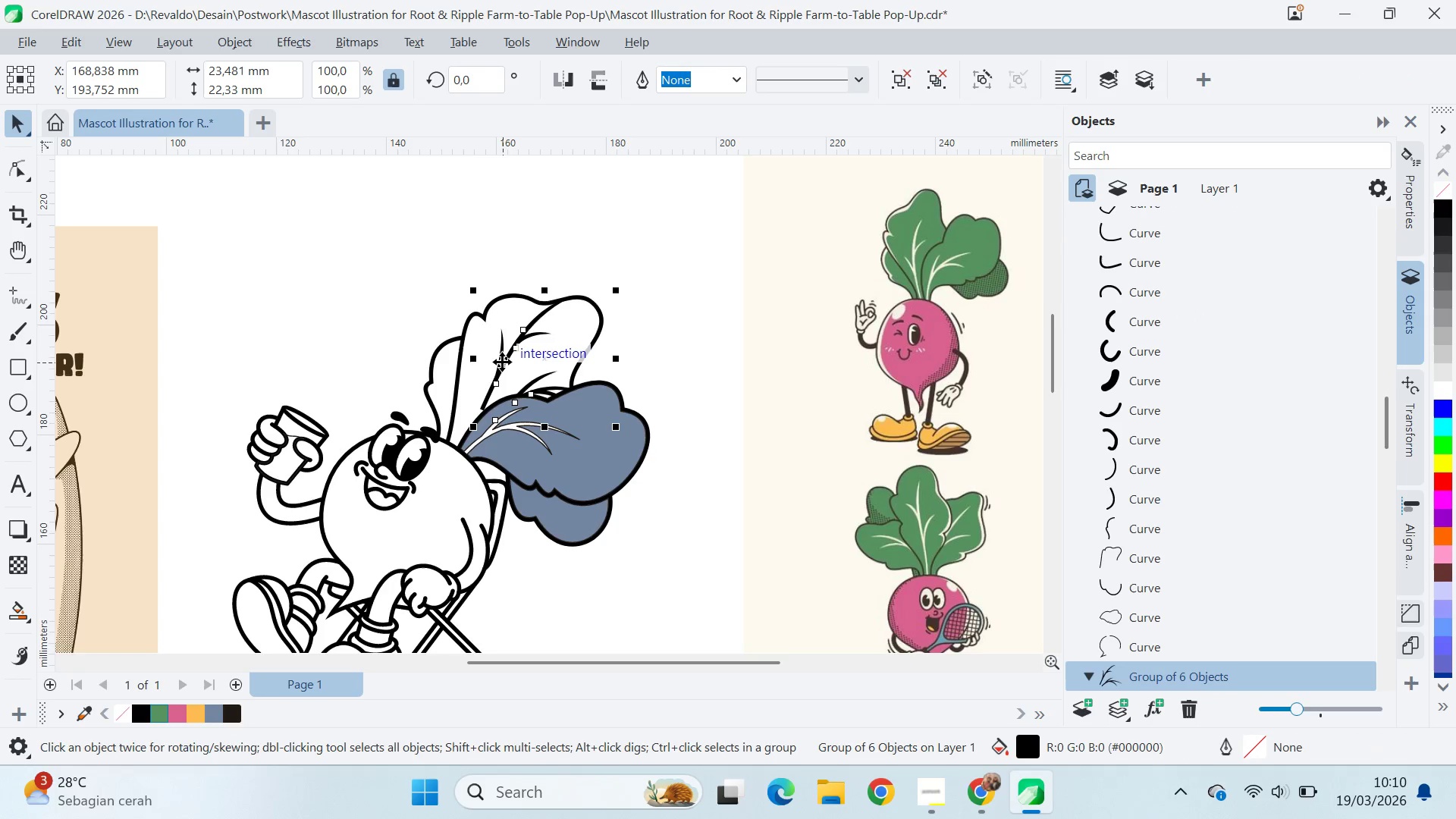 
key(Control+Z)
 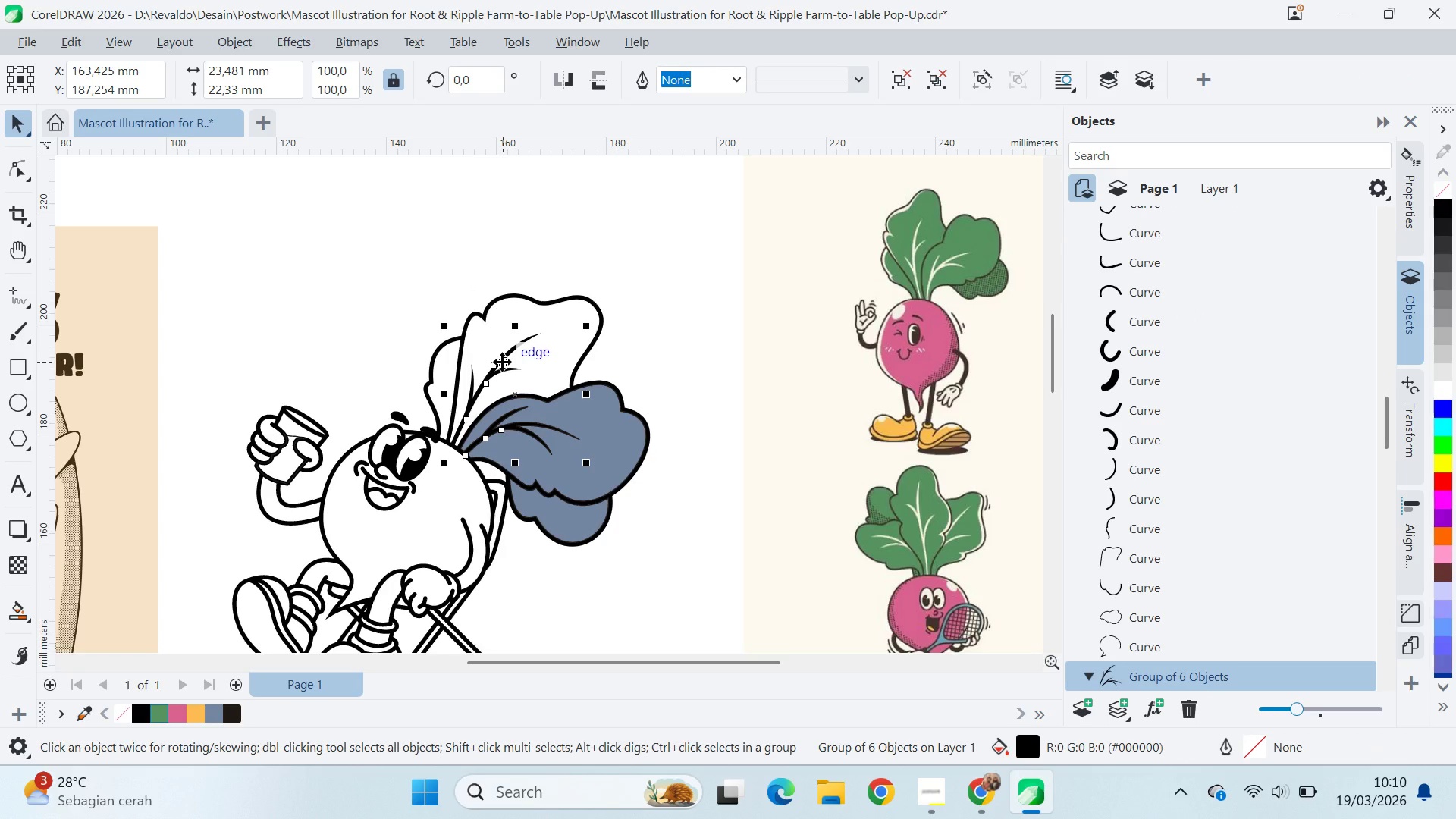 
key(Control+Z)
 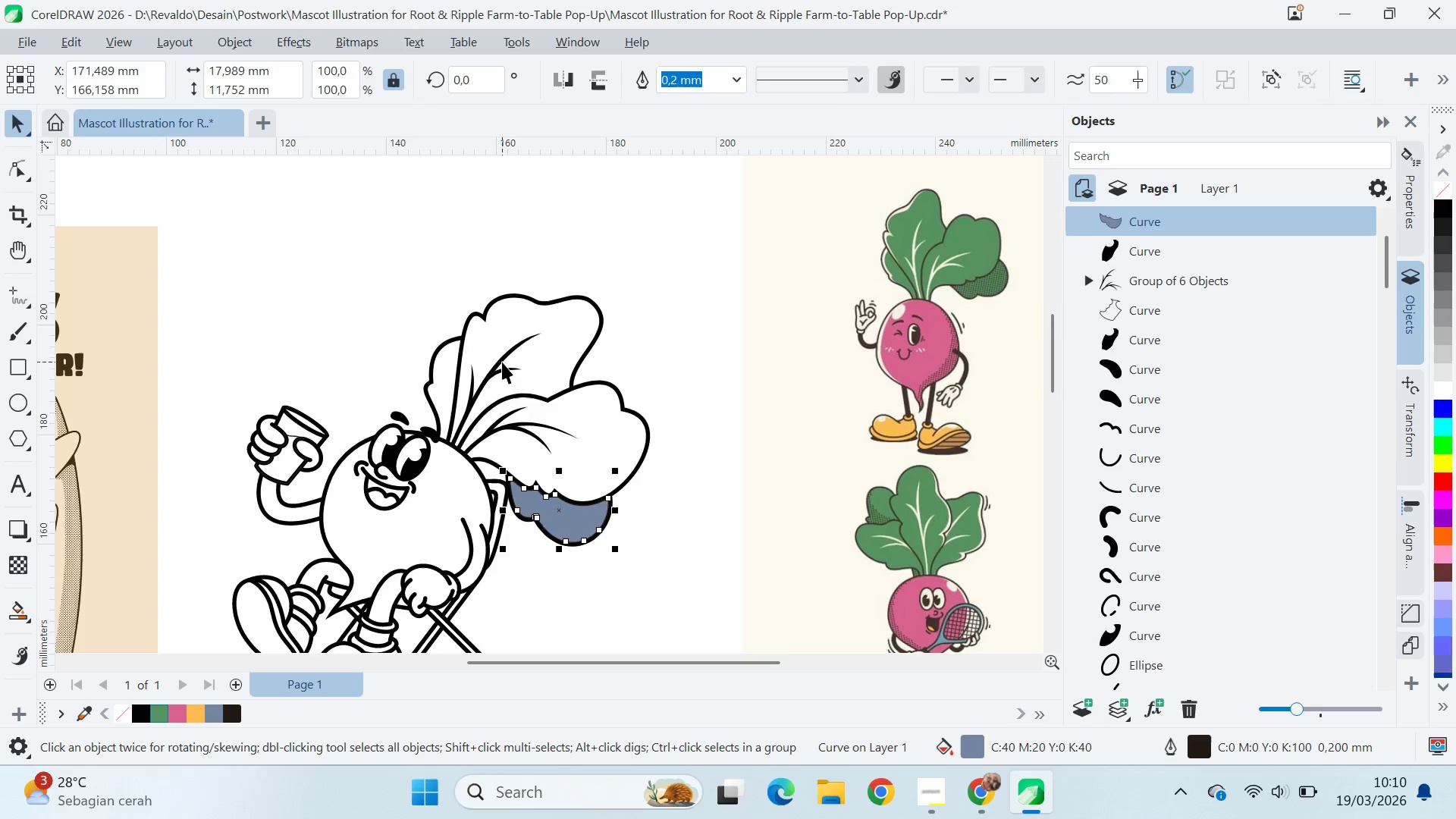 
key(Control+Z)
 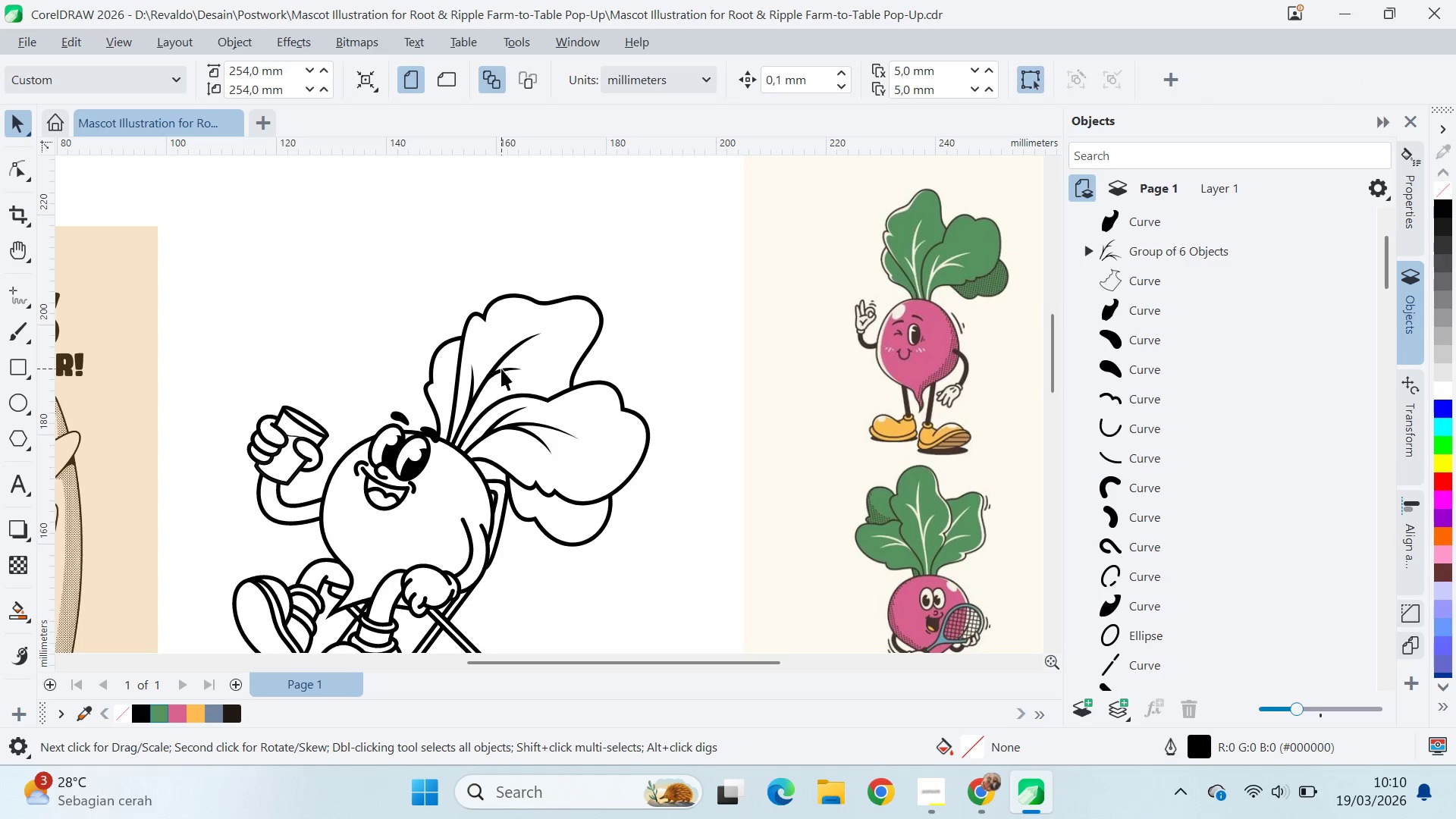 
left_click([498, 369])
 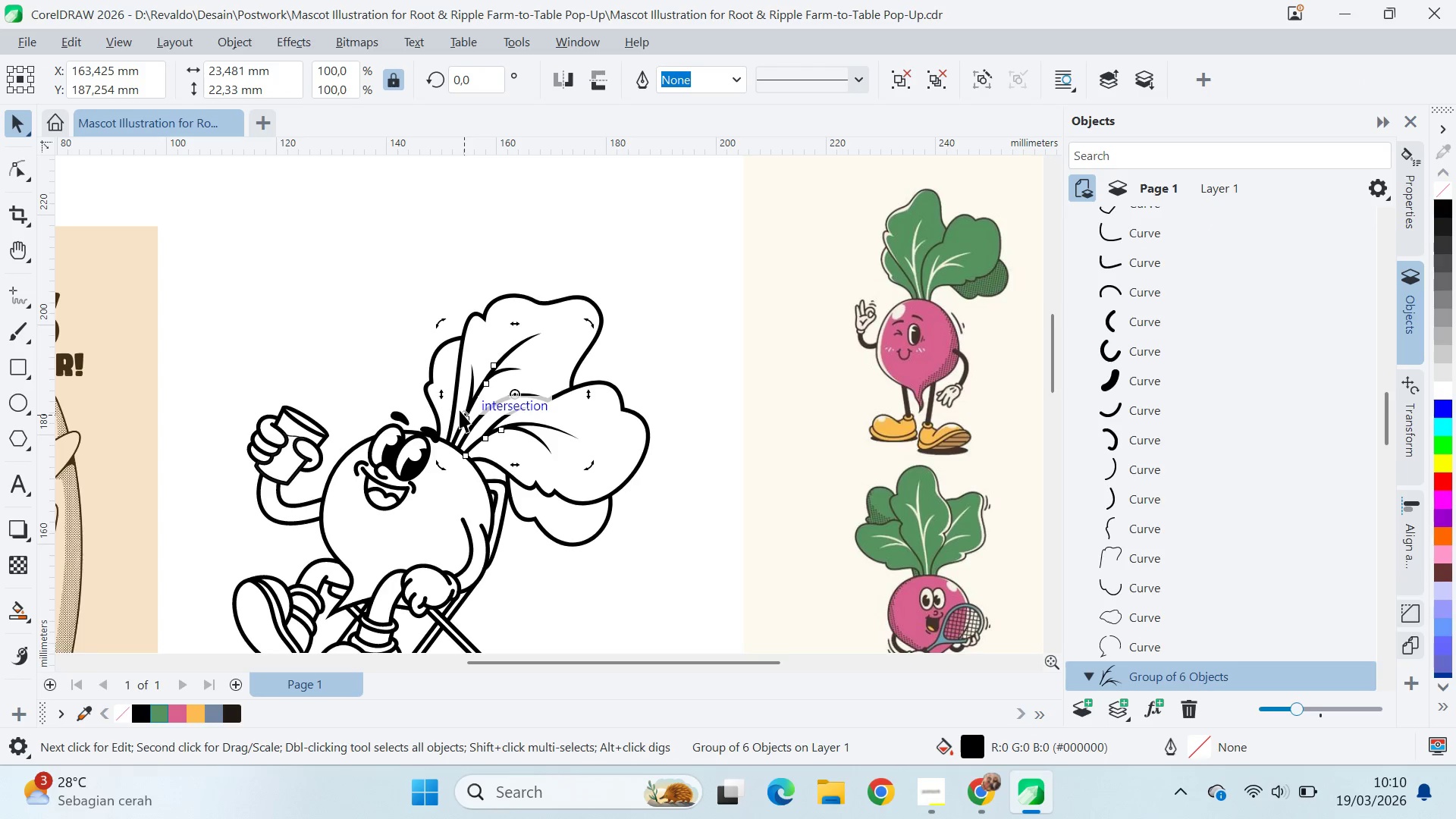 
left_click([705, 303])
 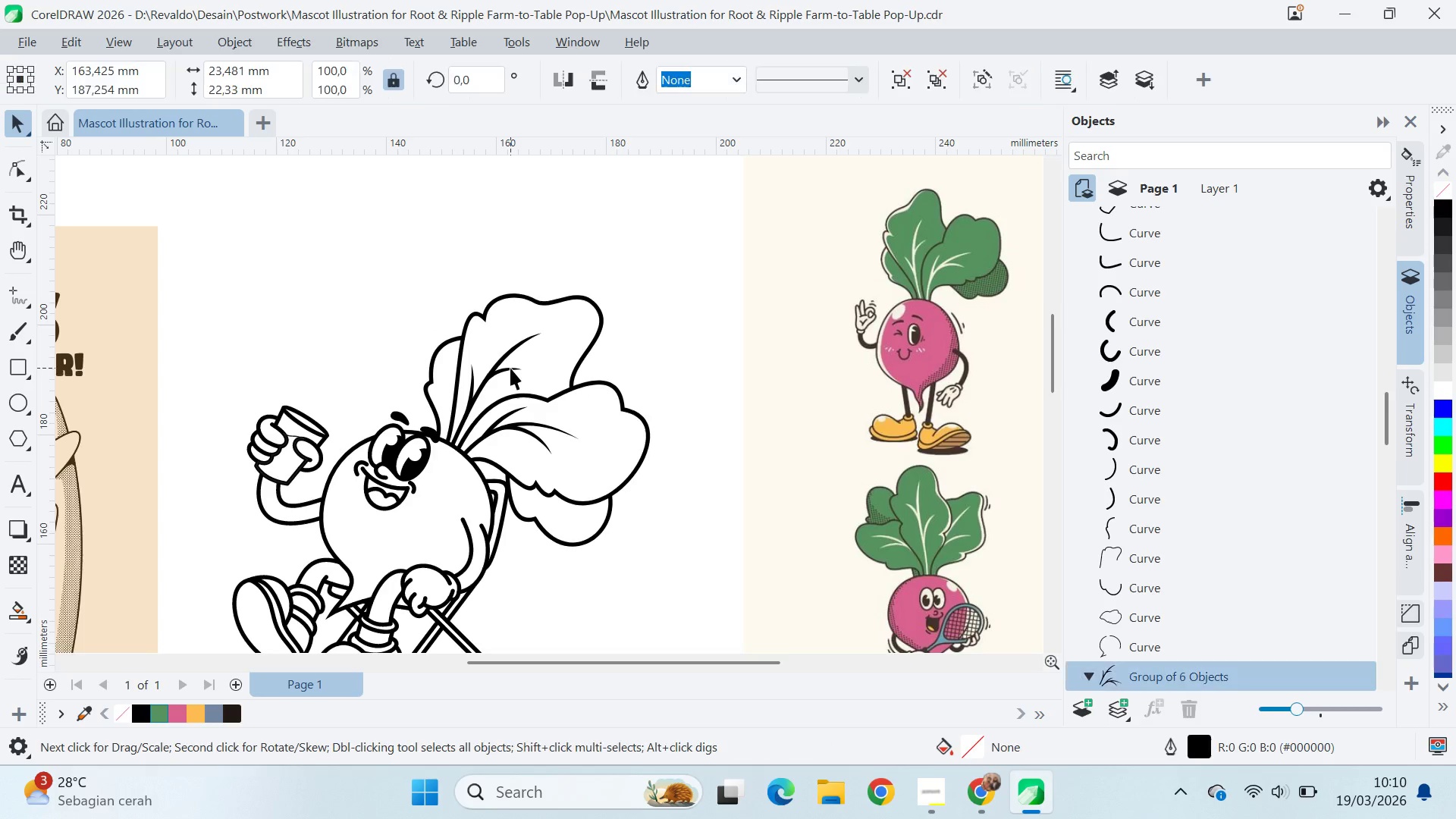 
key(Control+U)
 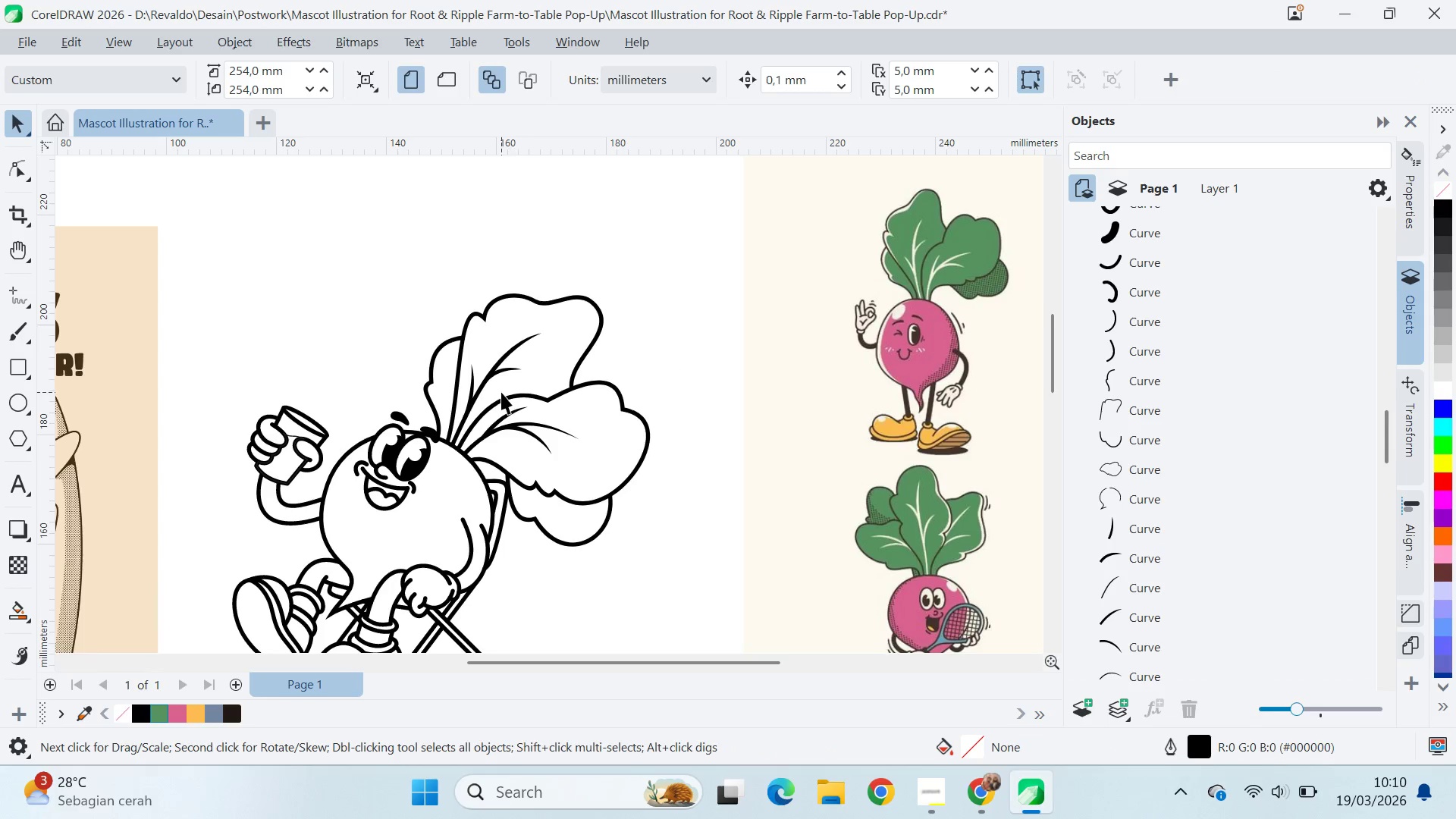 
scroll: coordinate [474, 422], scroll_direction: up, amount: 8.0
 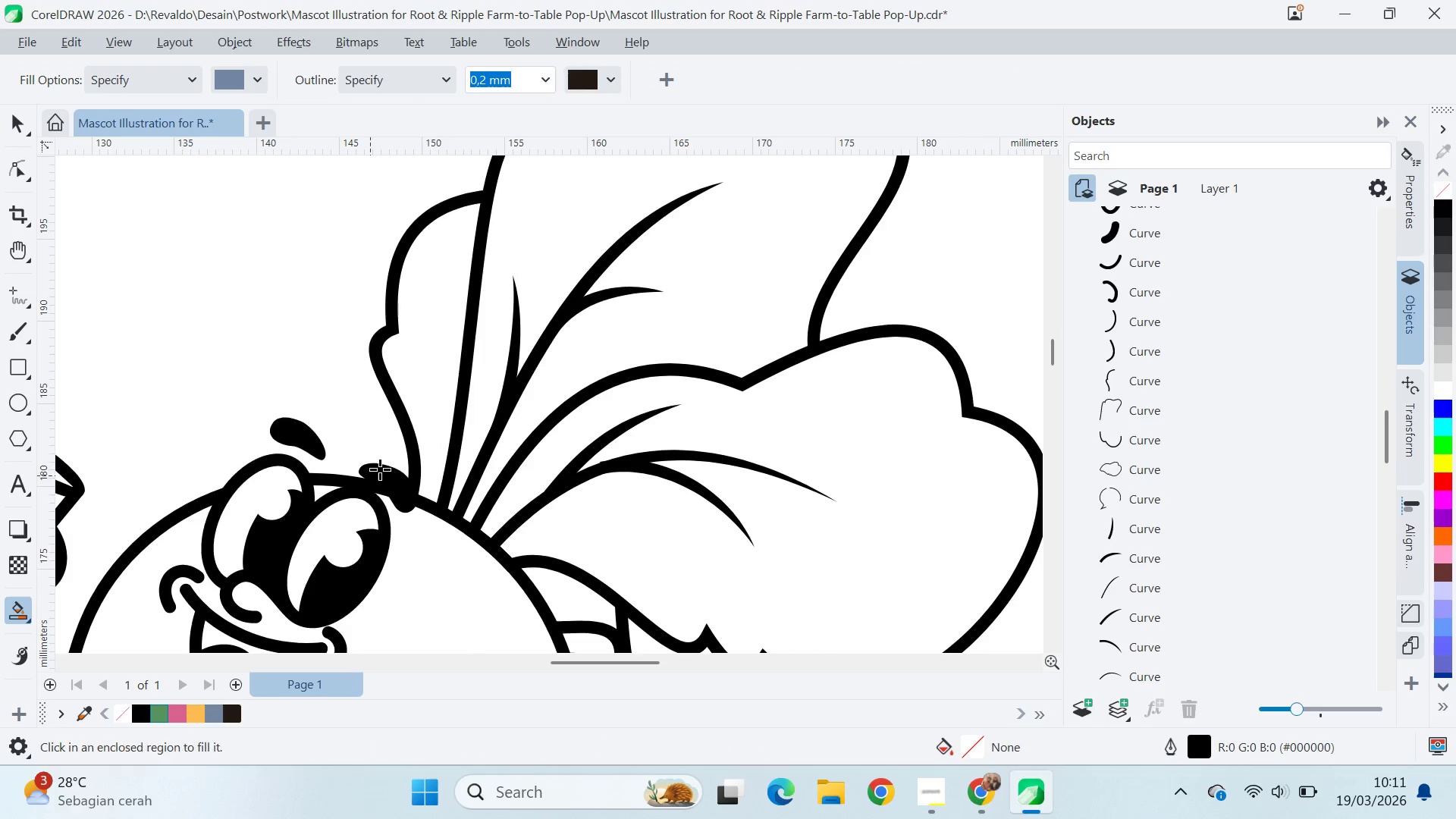 
left_click([491, 405])
 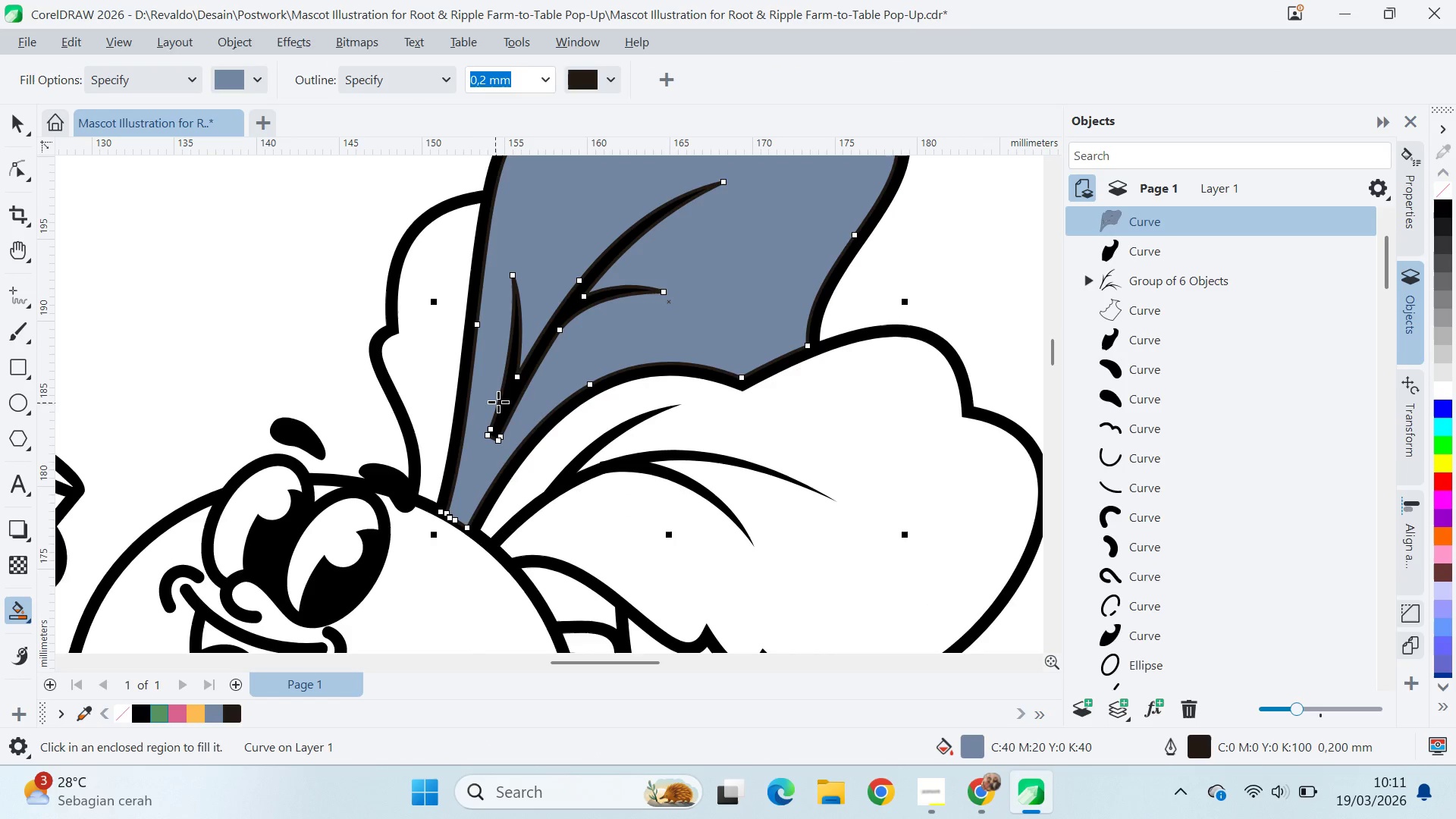 
key(Control+Z)
 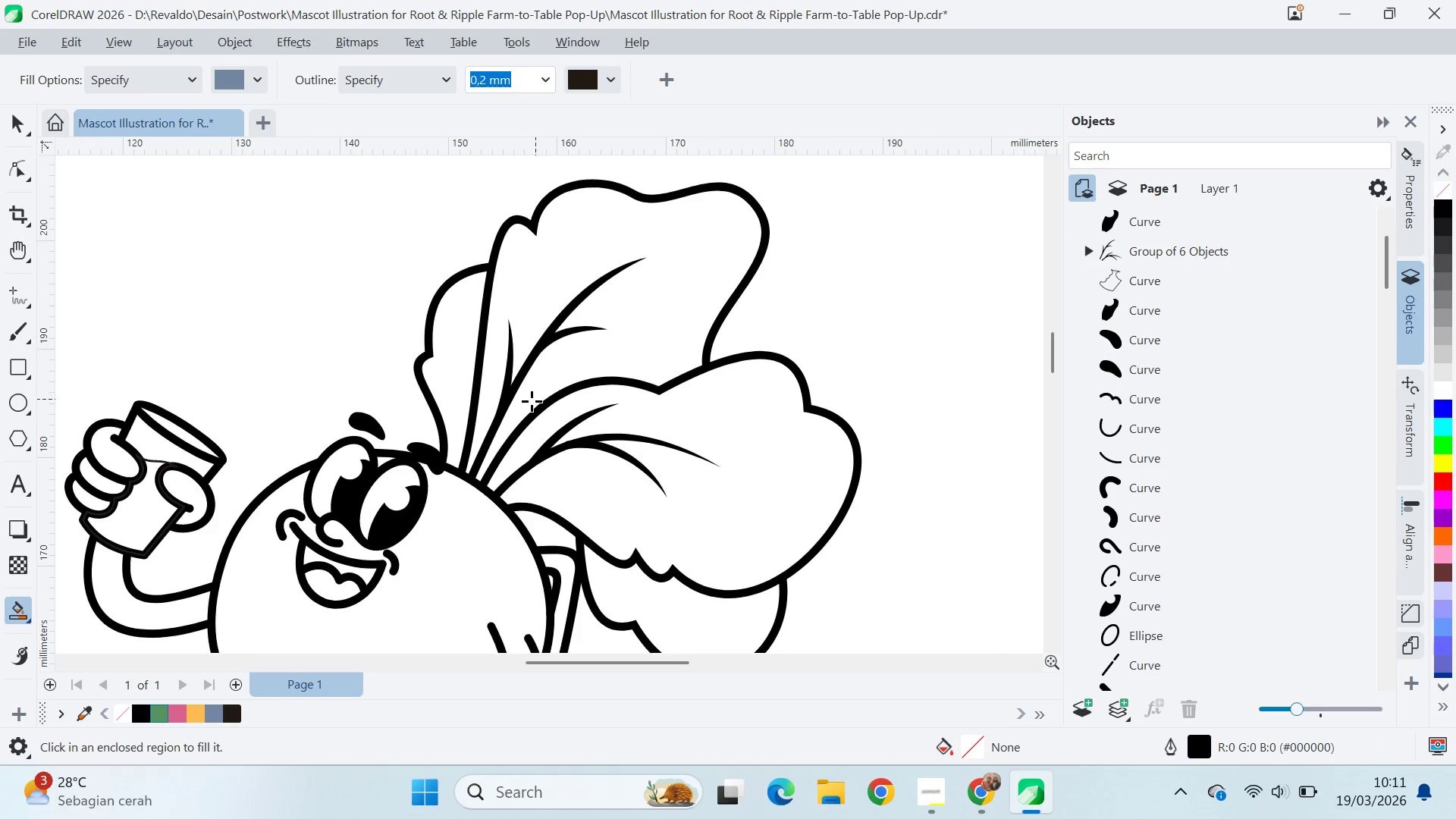 
scroll: coordinate [500, 402], scroll_direction: down, amount: 3.0
 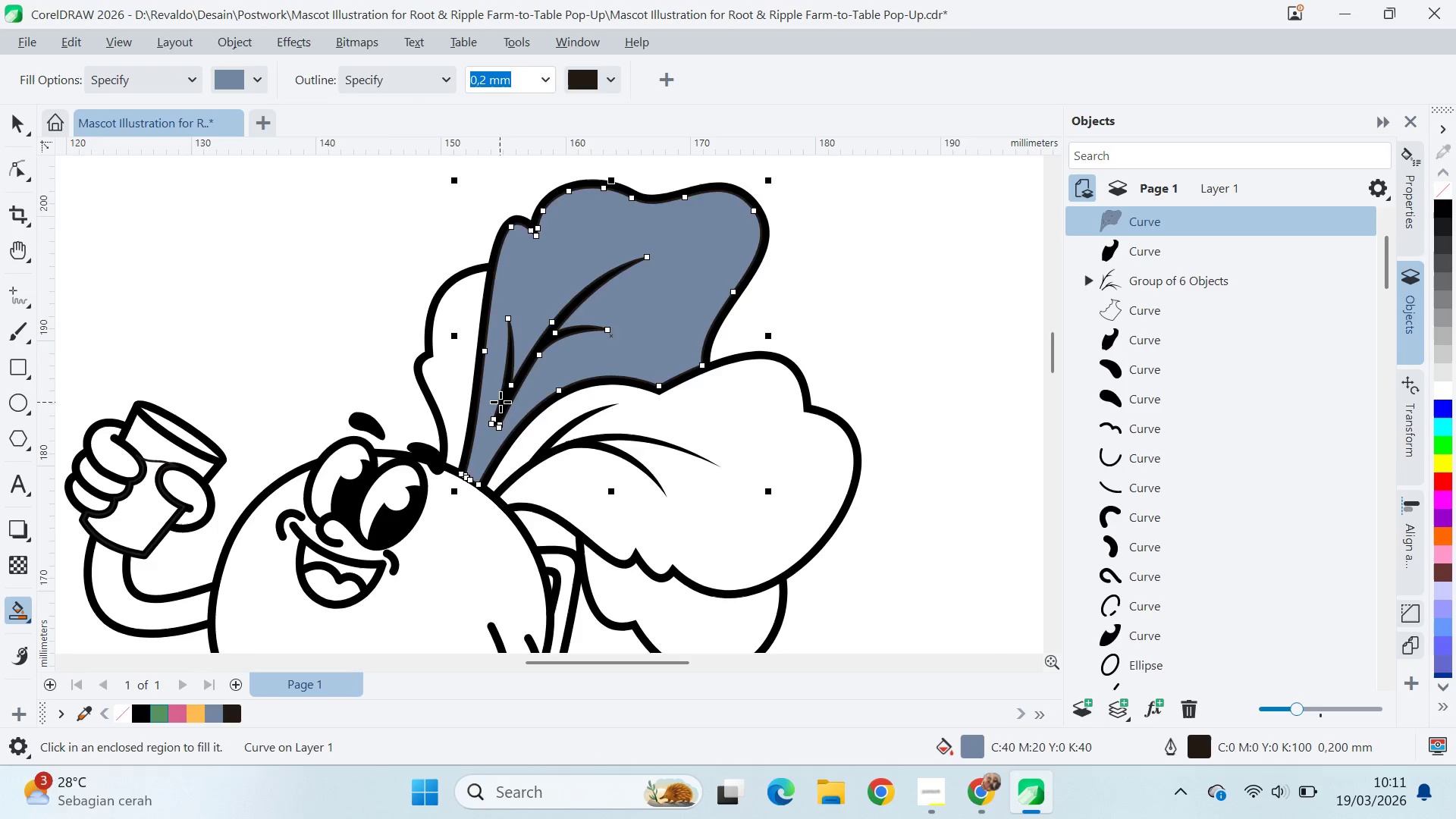 
key(V)
 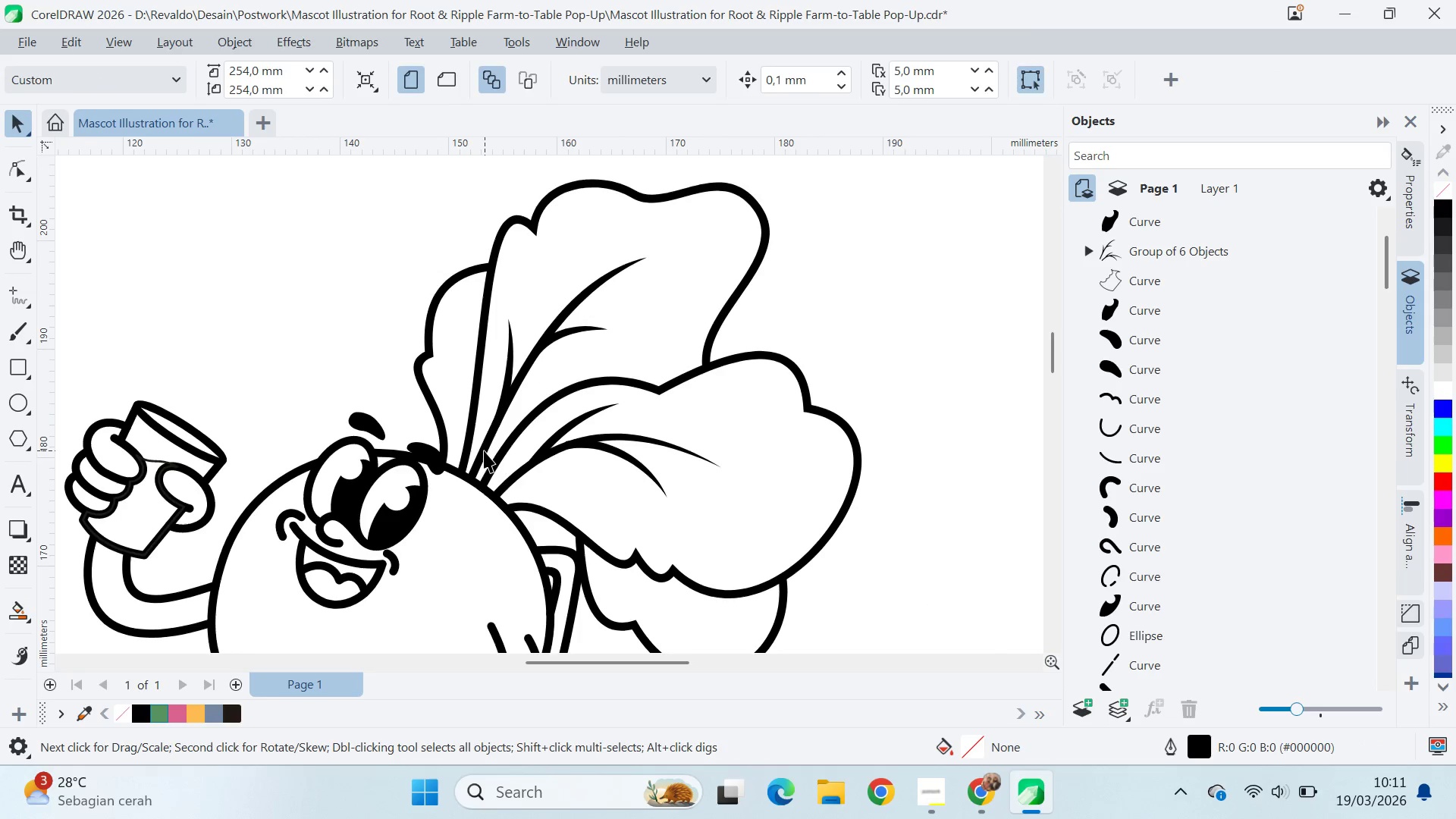 
left_click_drag(start_coordinate=[484, 451], to_coordinate=[494, 473])
 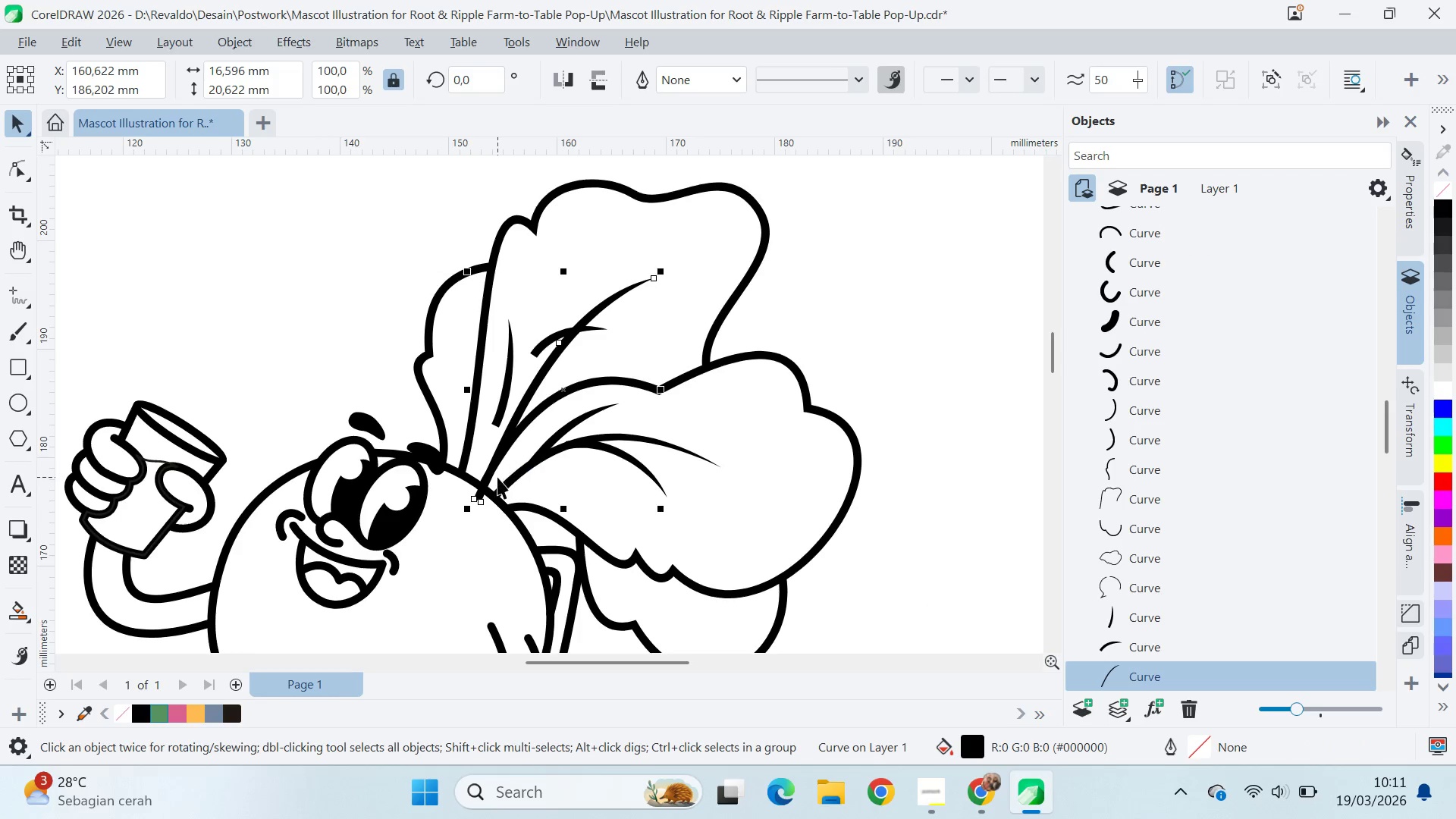 
key(Control+Z)
 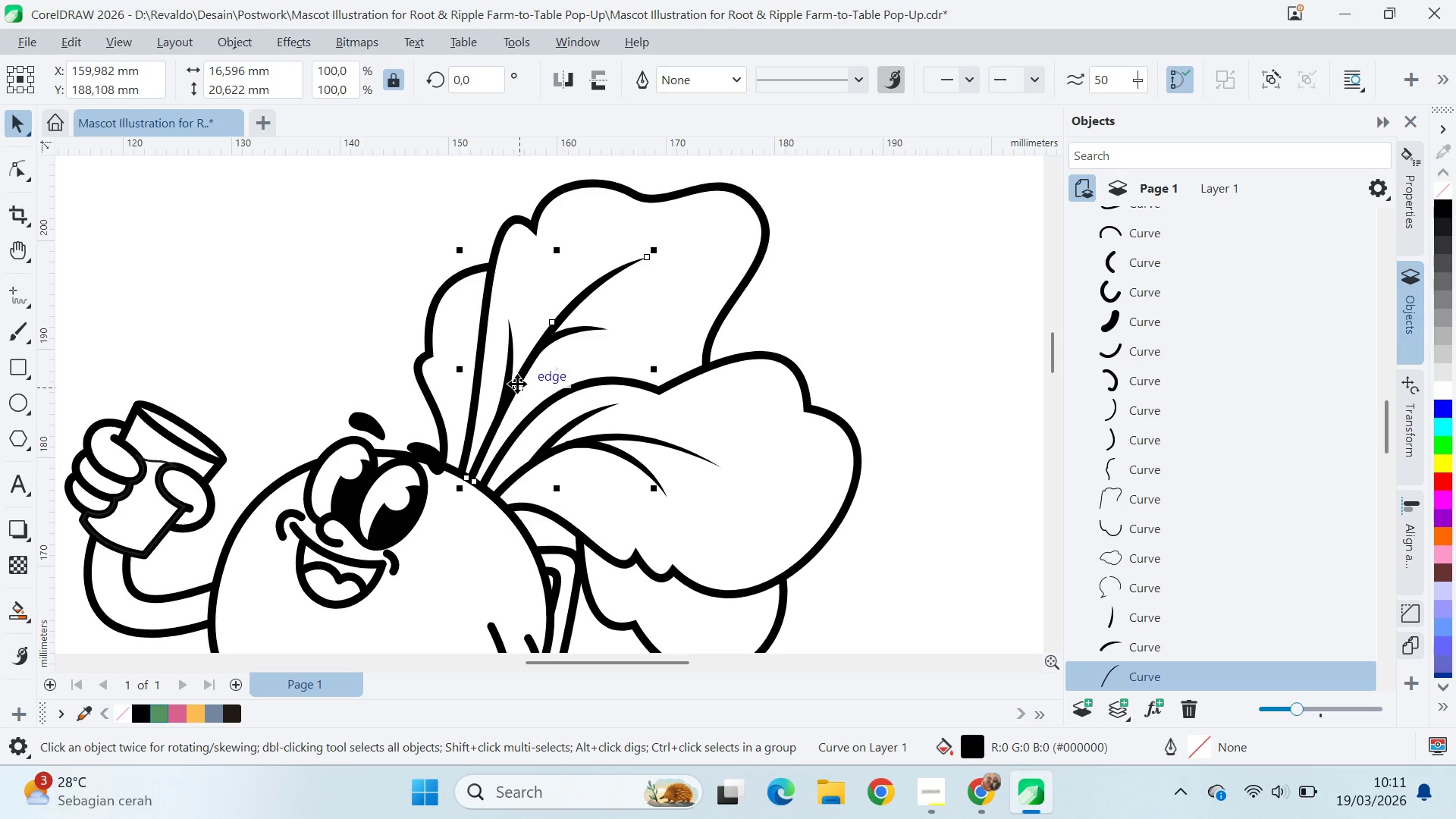 
hold_key(key=ShiftLeft, duration=1.5)
left_click([510, 357])
 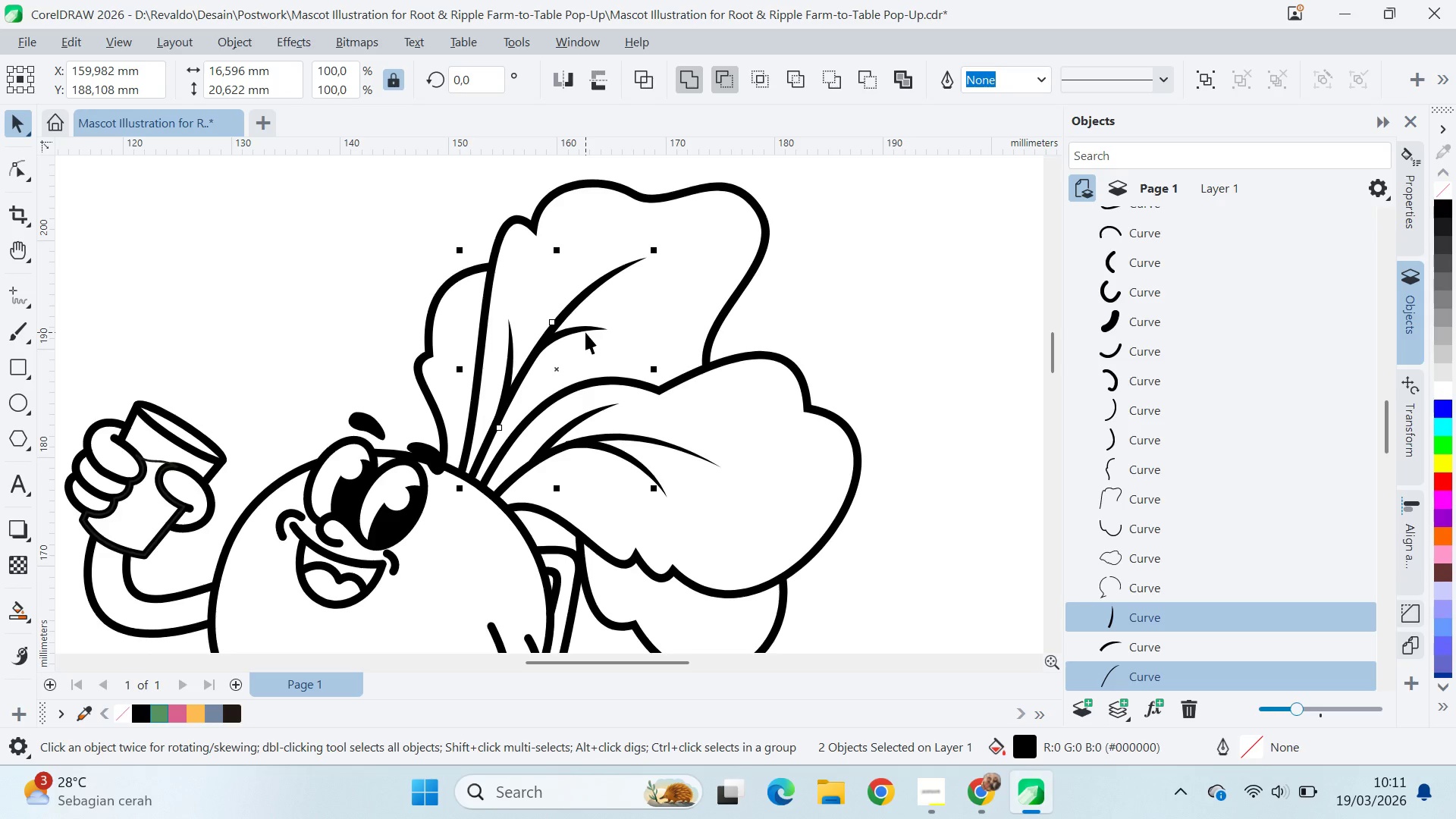 
key(Shift+ShiftLeft)
 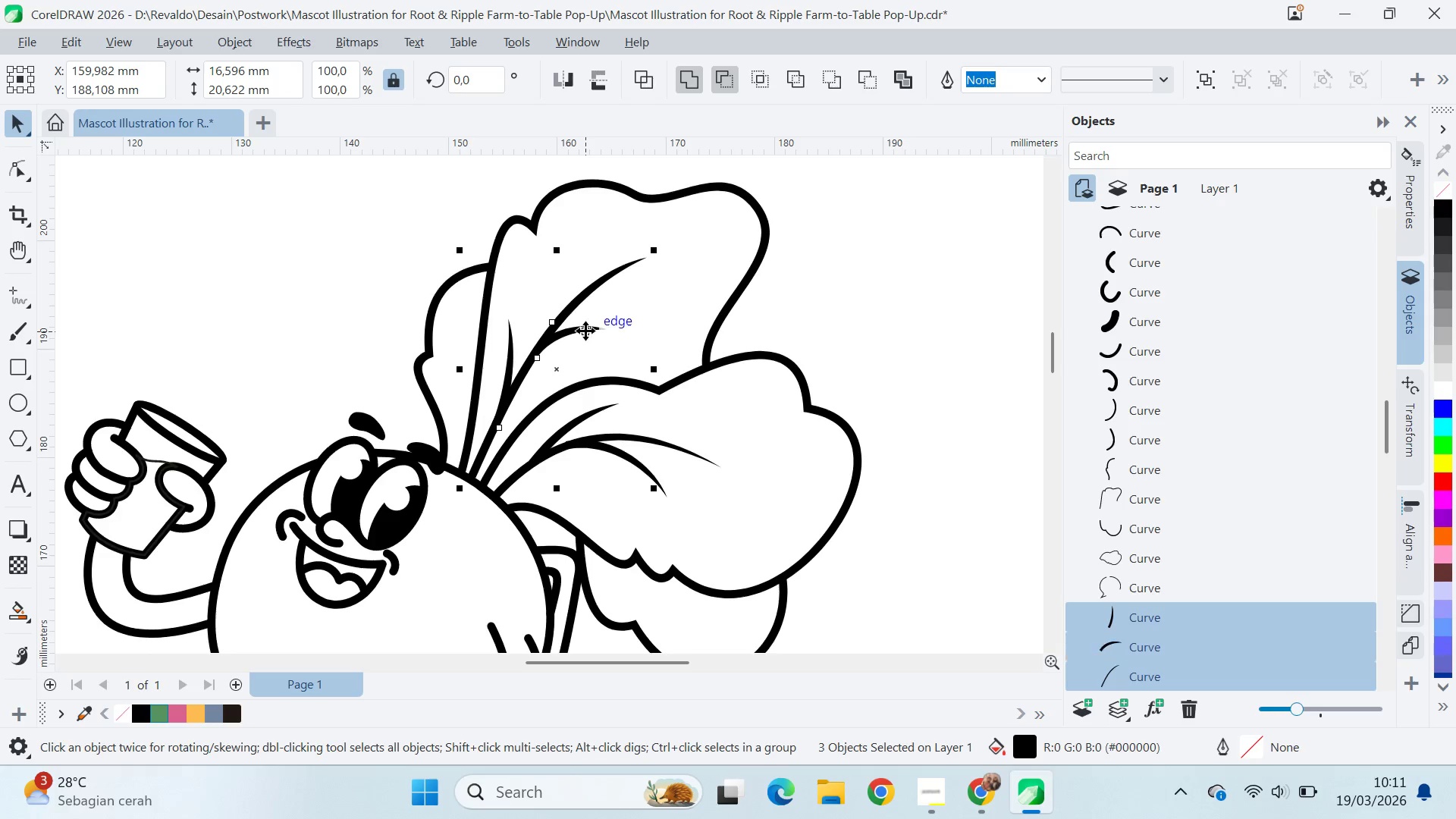 
key(Shift+ShiftLeft)
 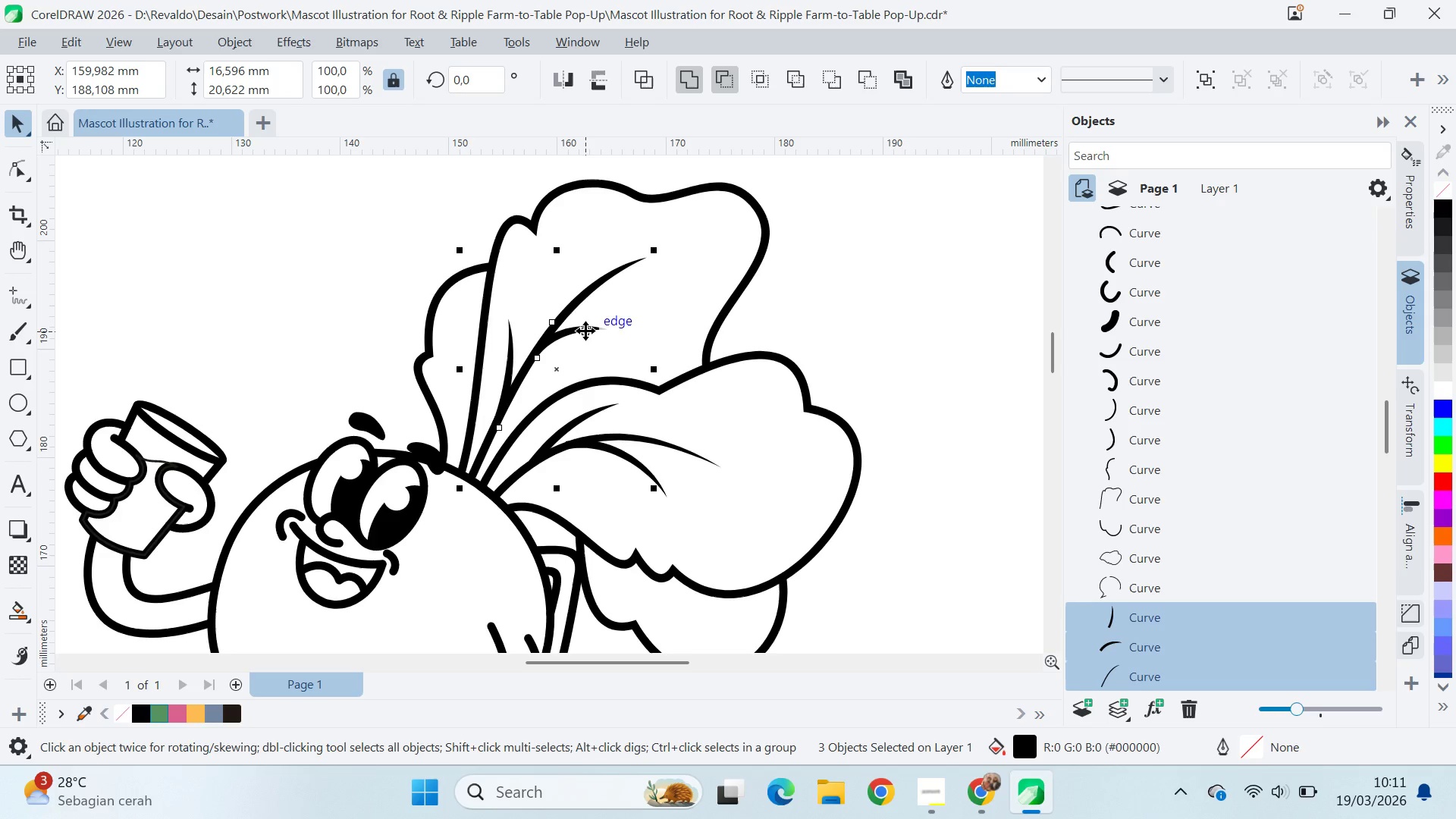 
key(Shift+ShiftLeft)
 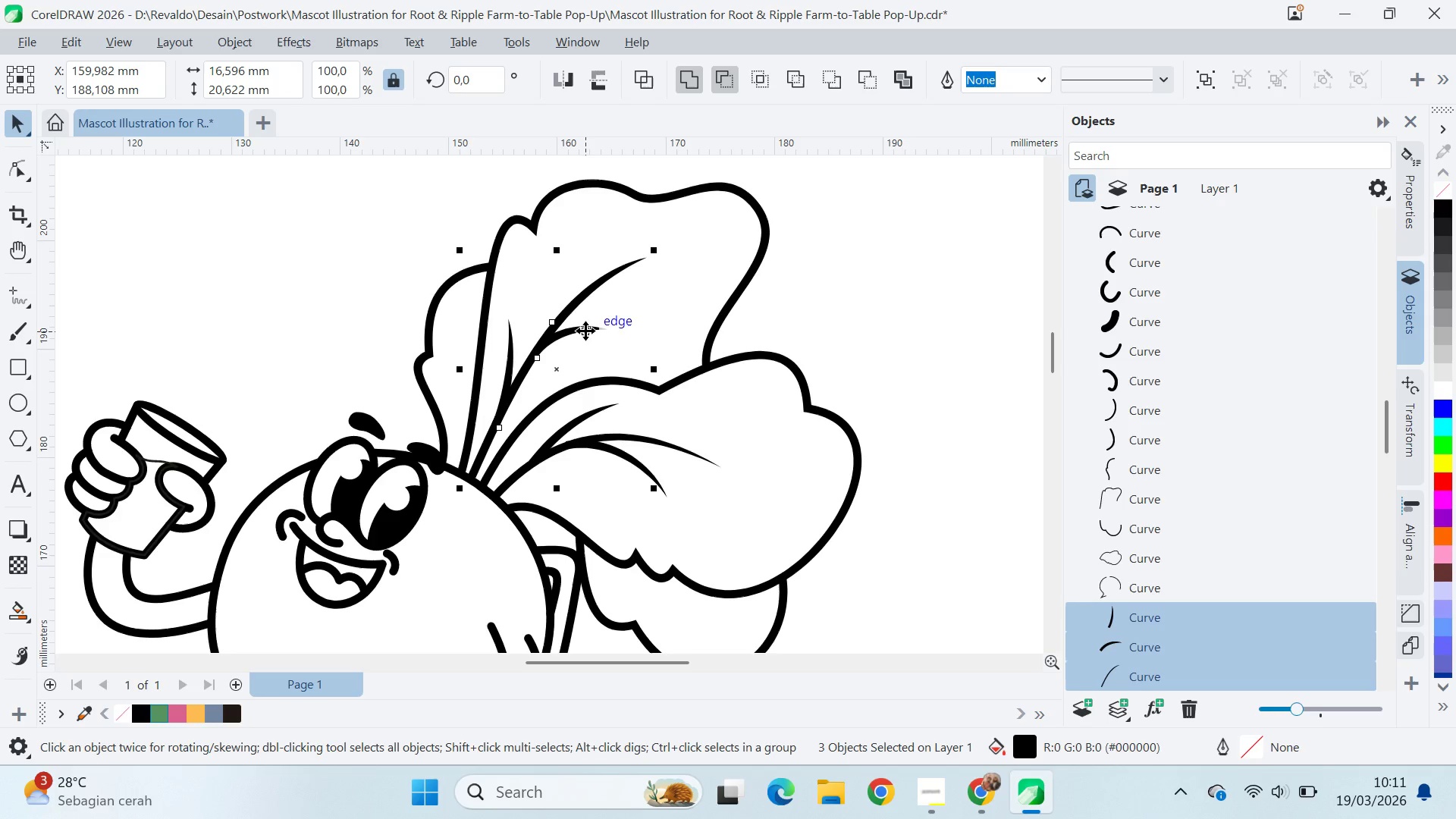 
key(Shift+ShiftLeft)
 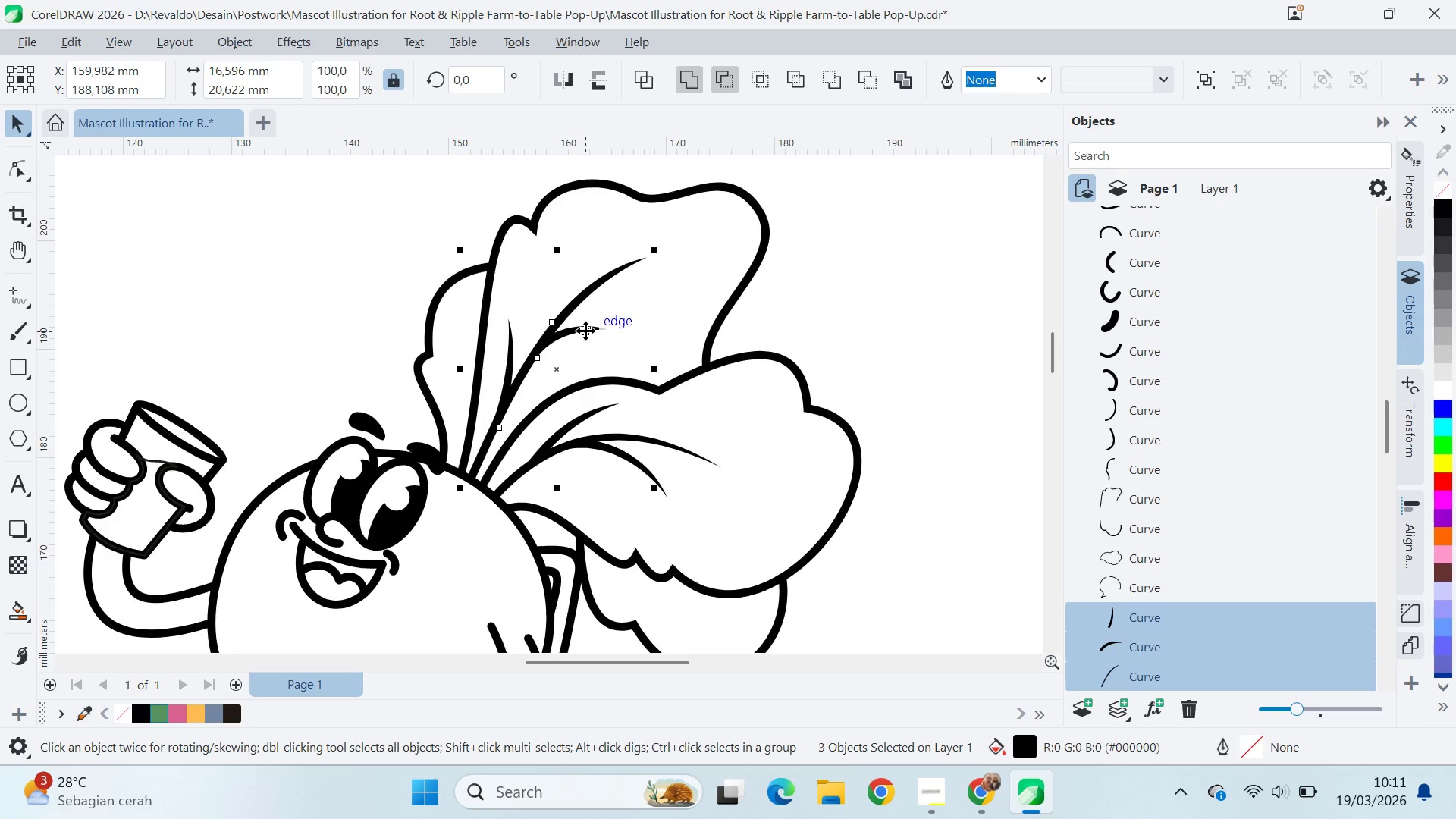 
key(Shift+ShiftLeft)
 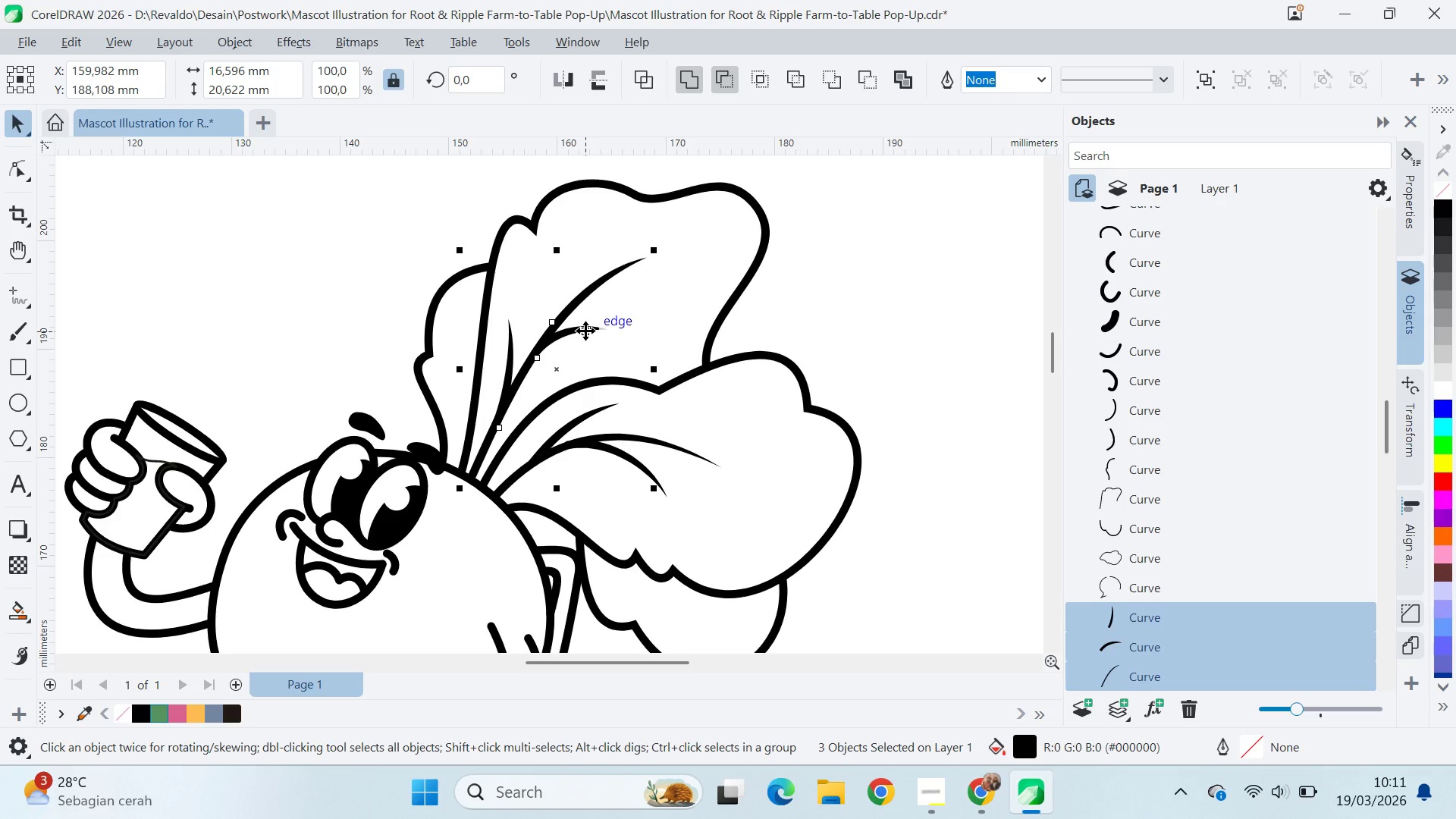 
key(Shift+ShiftLeft)
 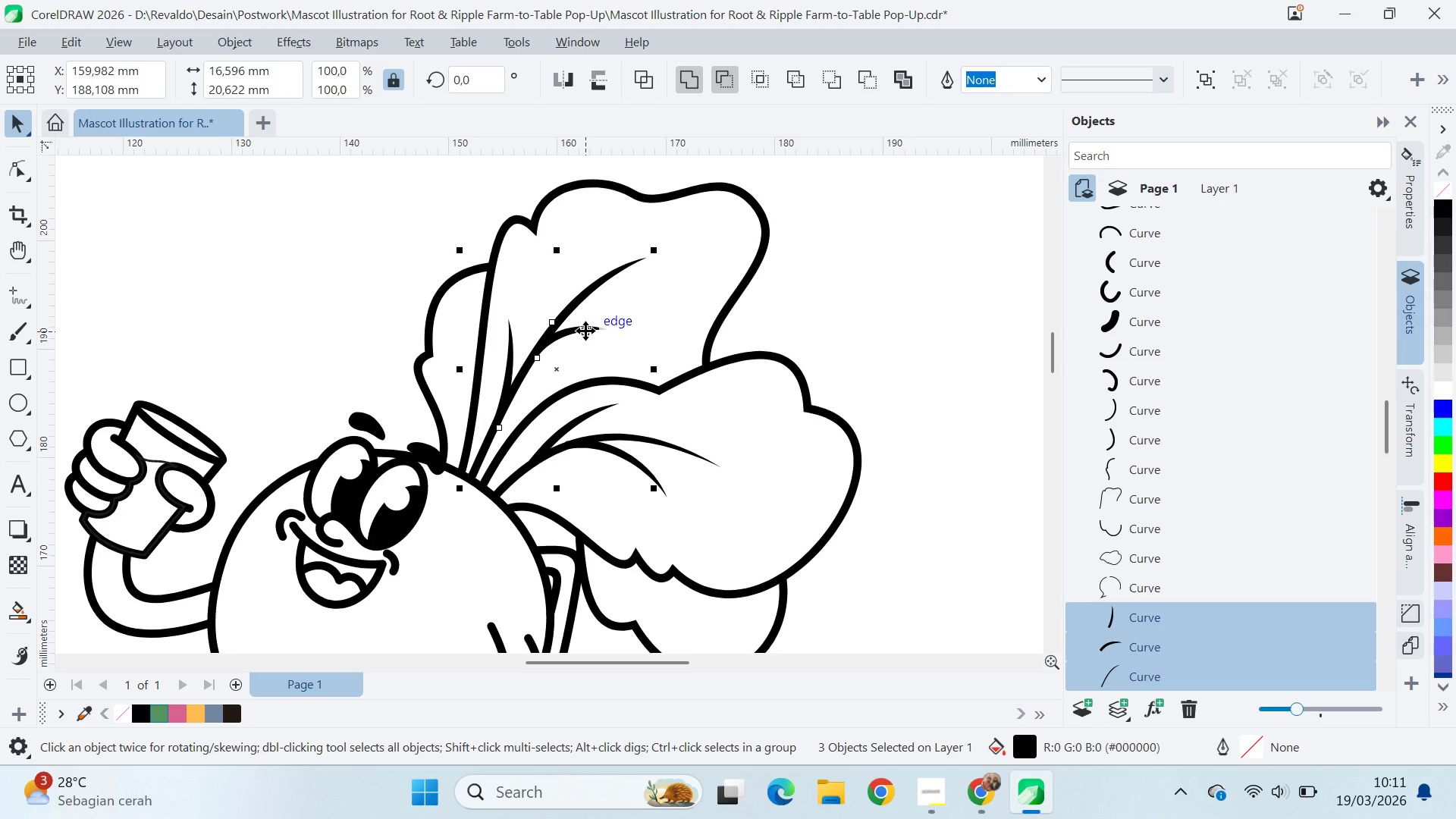 
key(Shift+ShiftLeft)
 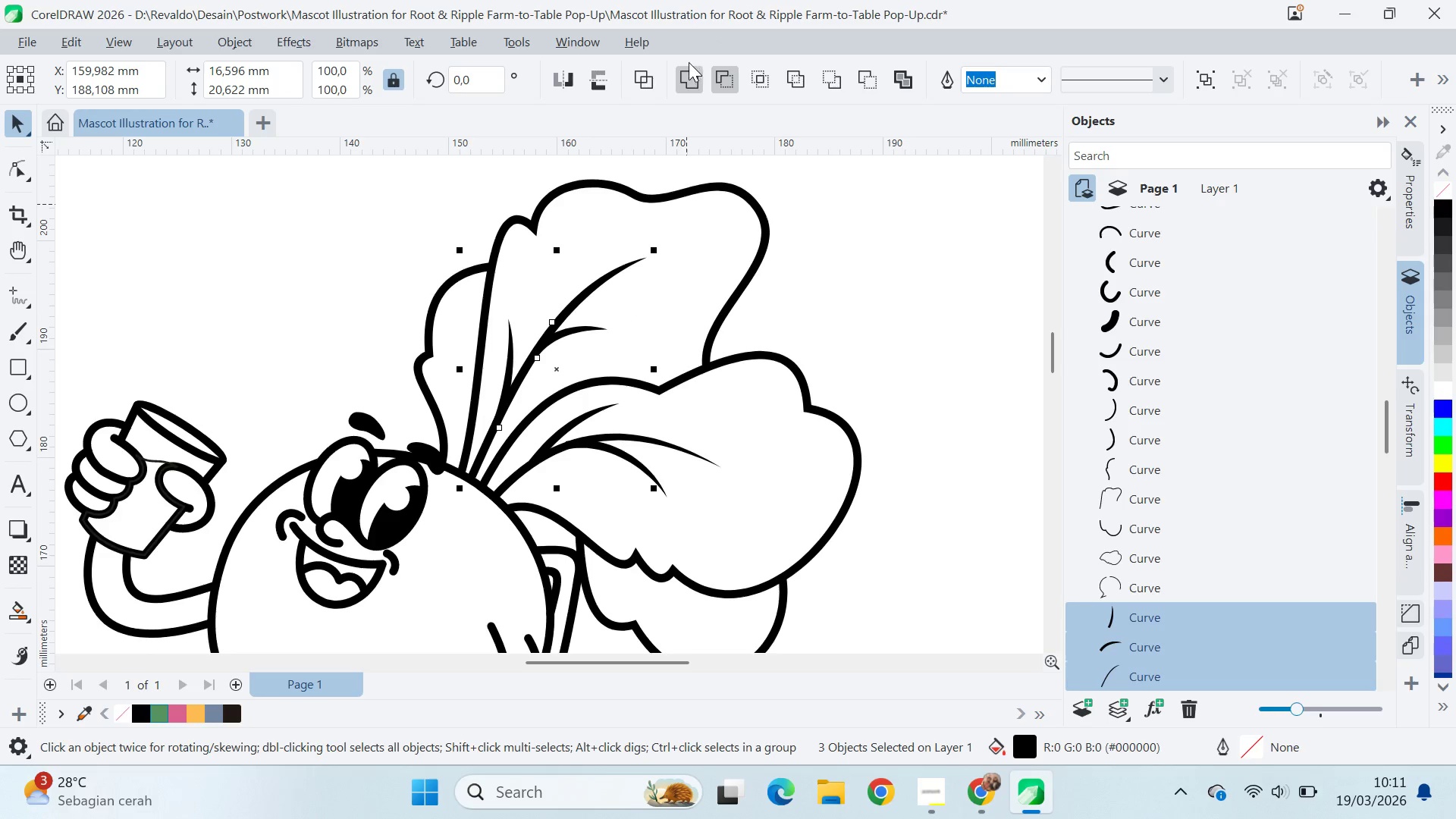 
left_click([683, 82])
 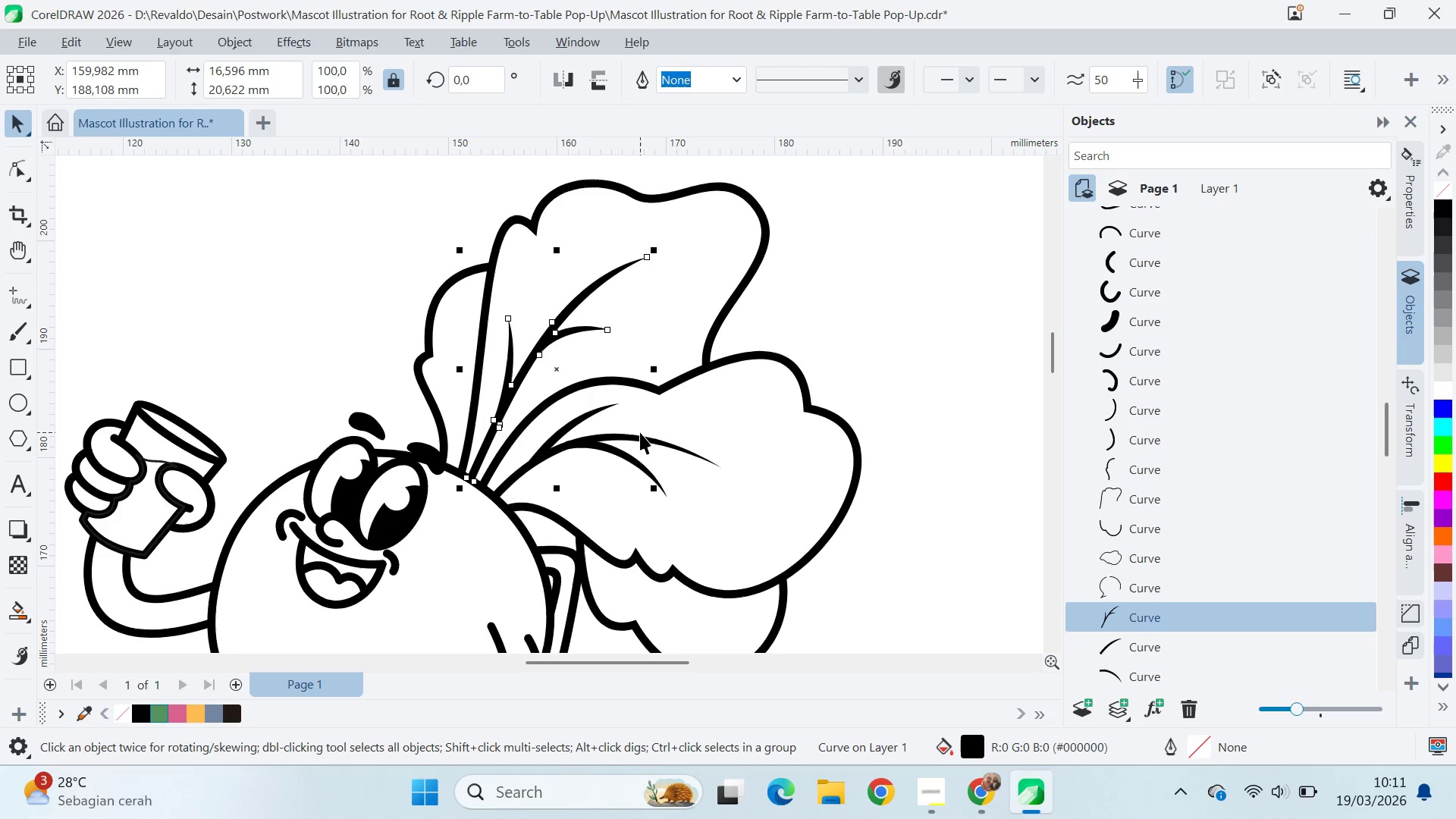 
left_click([640, 436])
 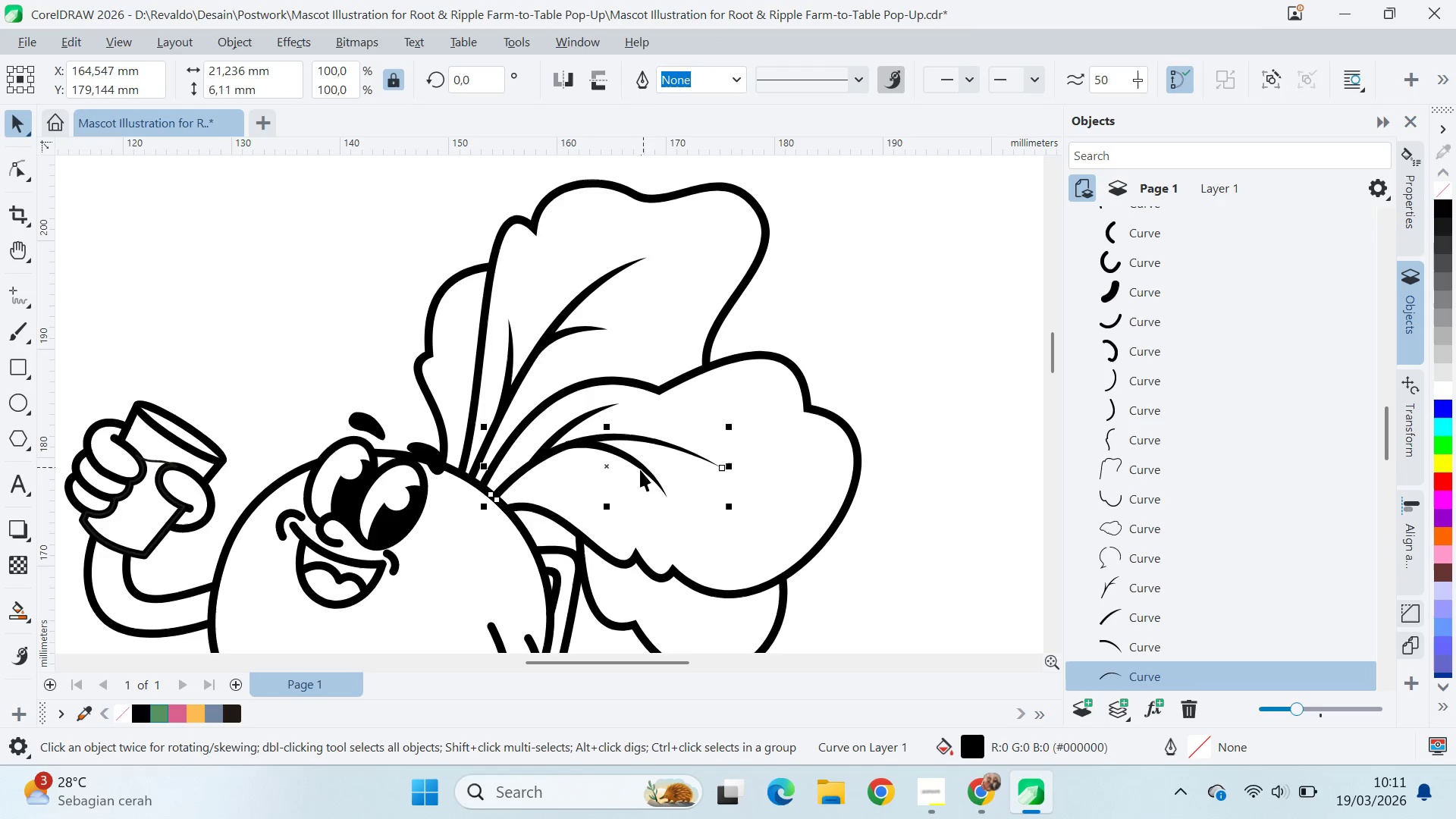 
hold_key(key=ShiftLeft, duration=1.5)
left_click([639, 468])
 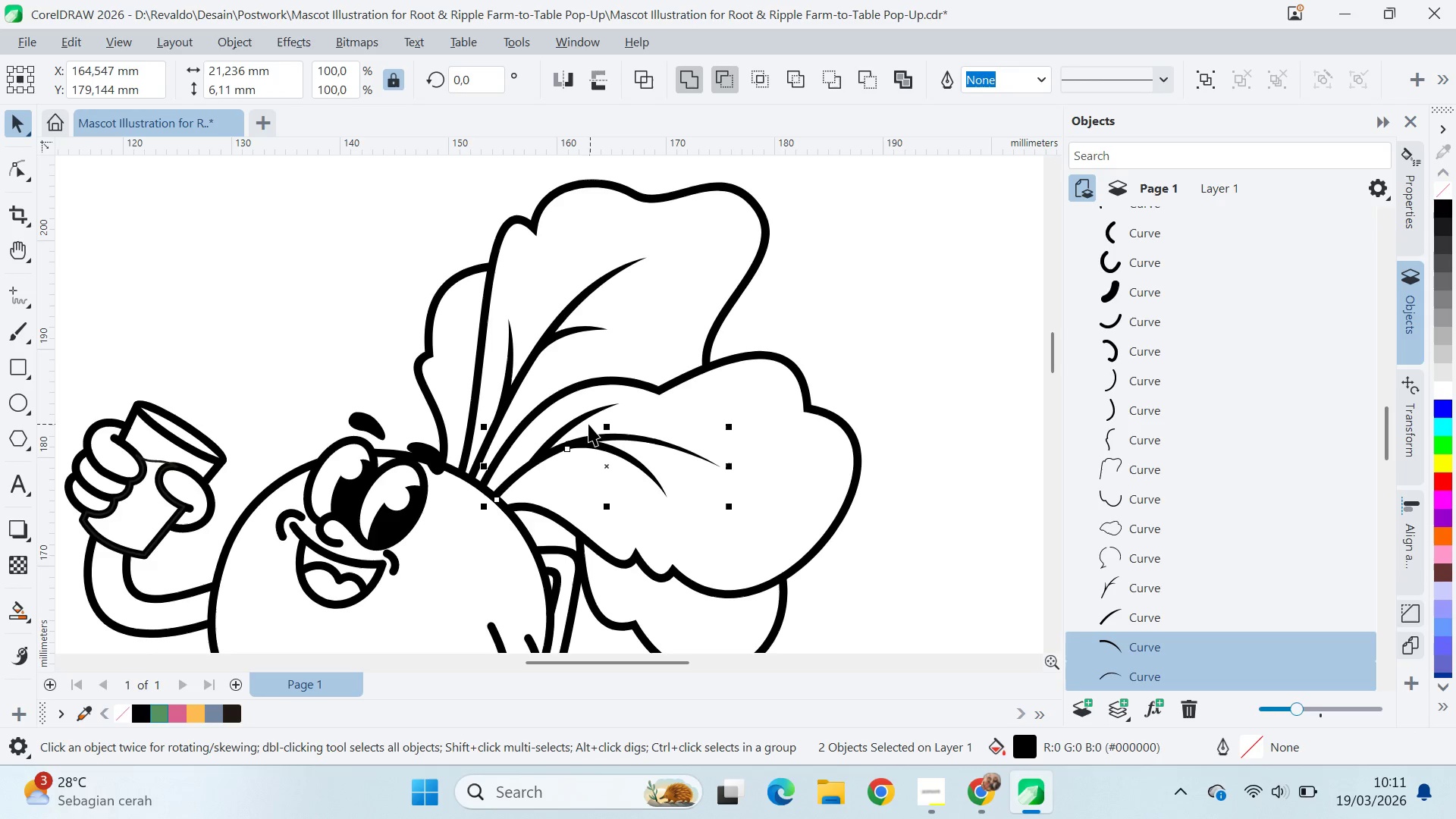 
left_click([581, 417])
 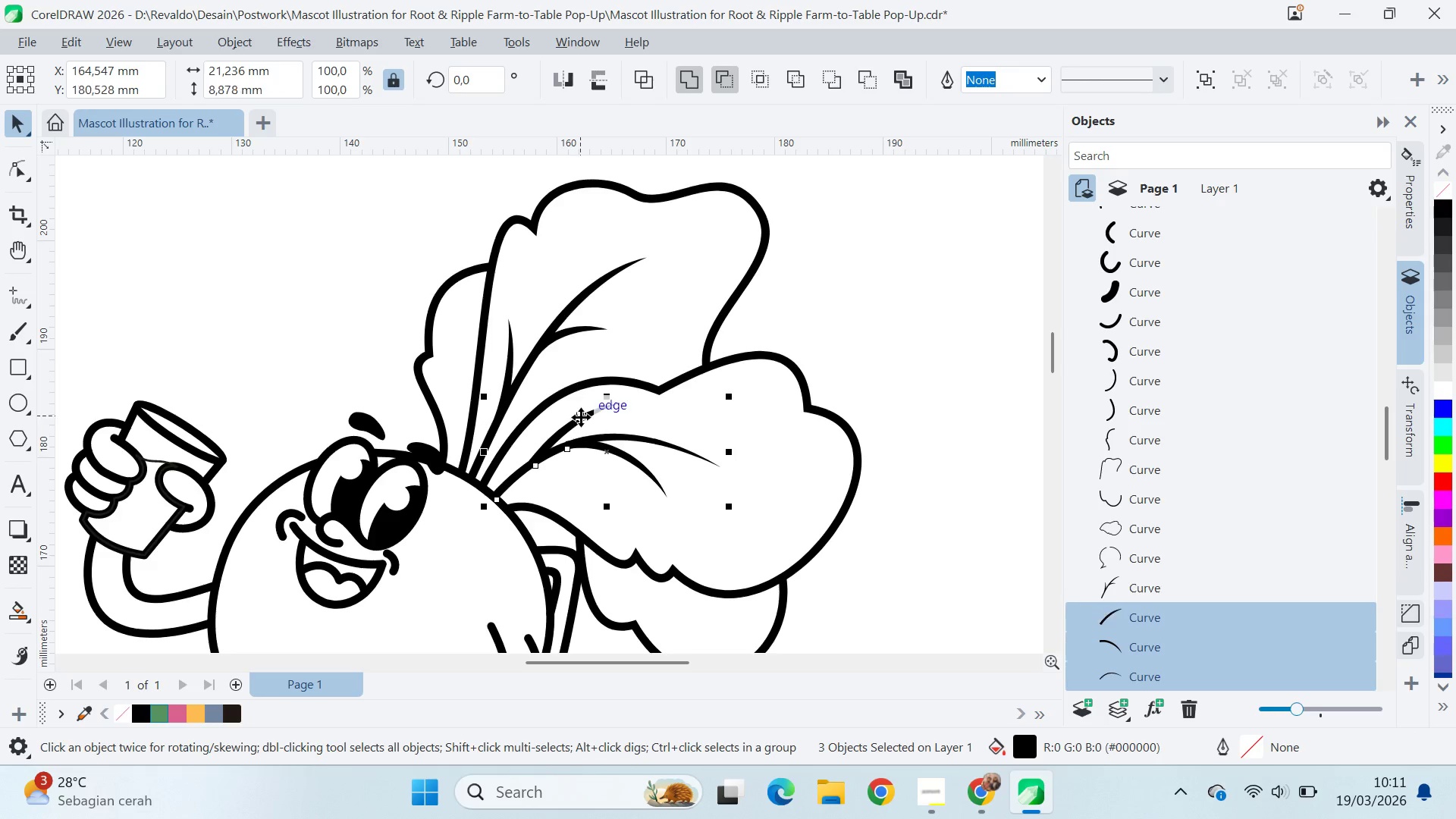 
key(Shift+ShiftLeft)
 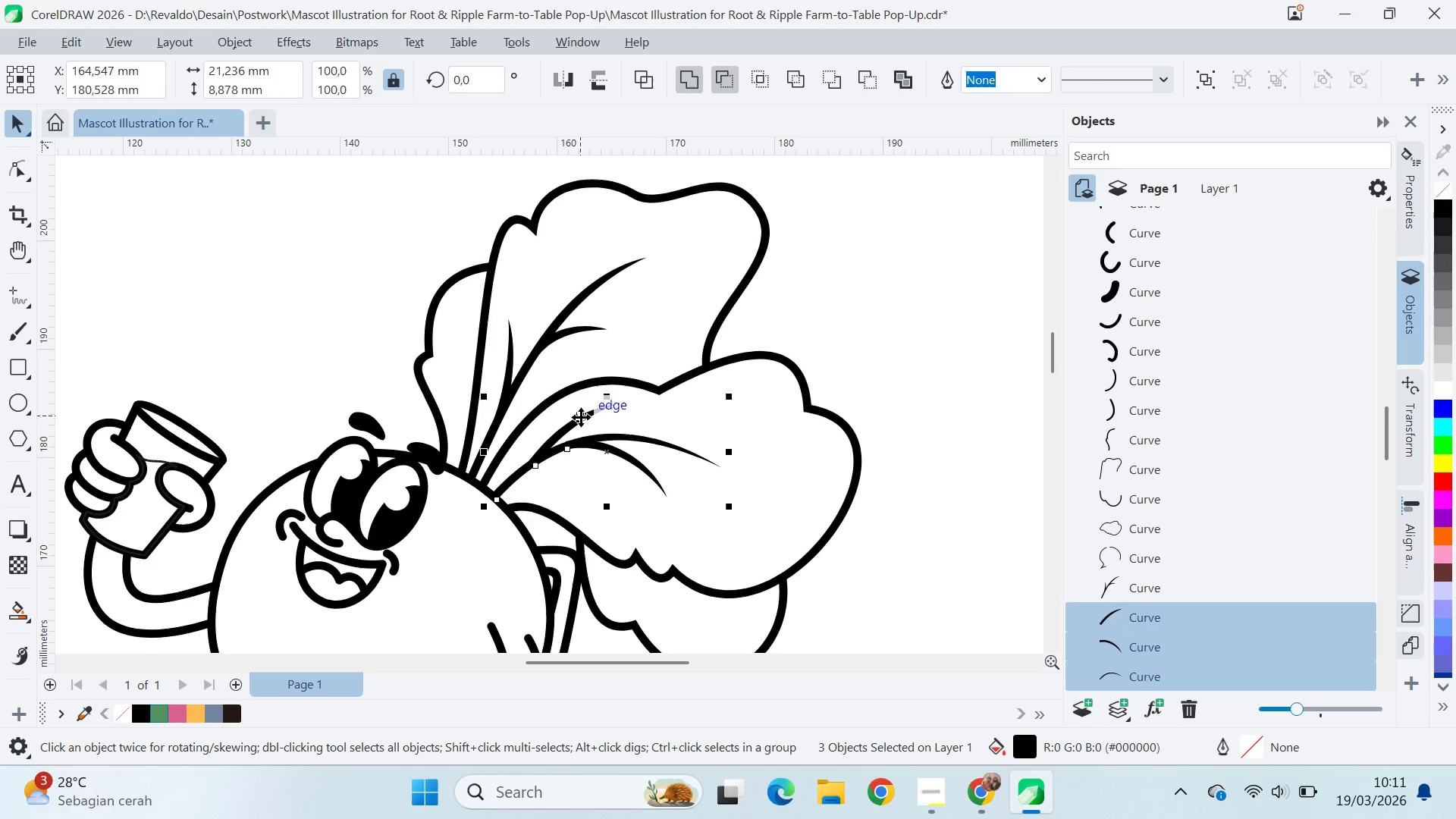 
key(Shift+ShiftLeft)
 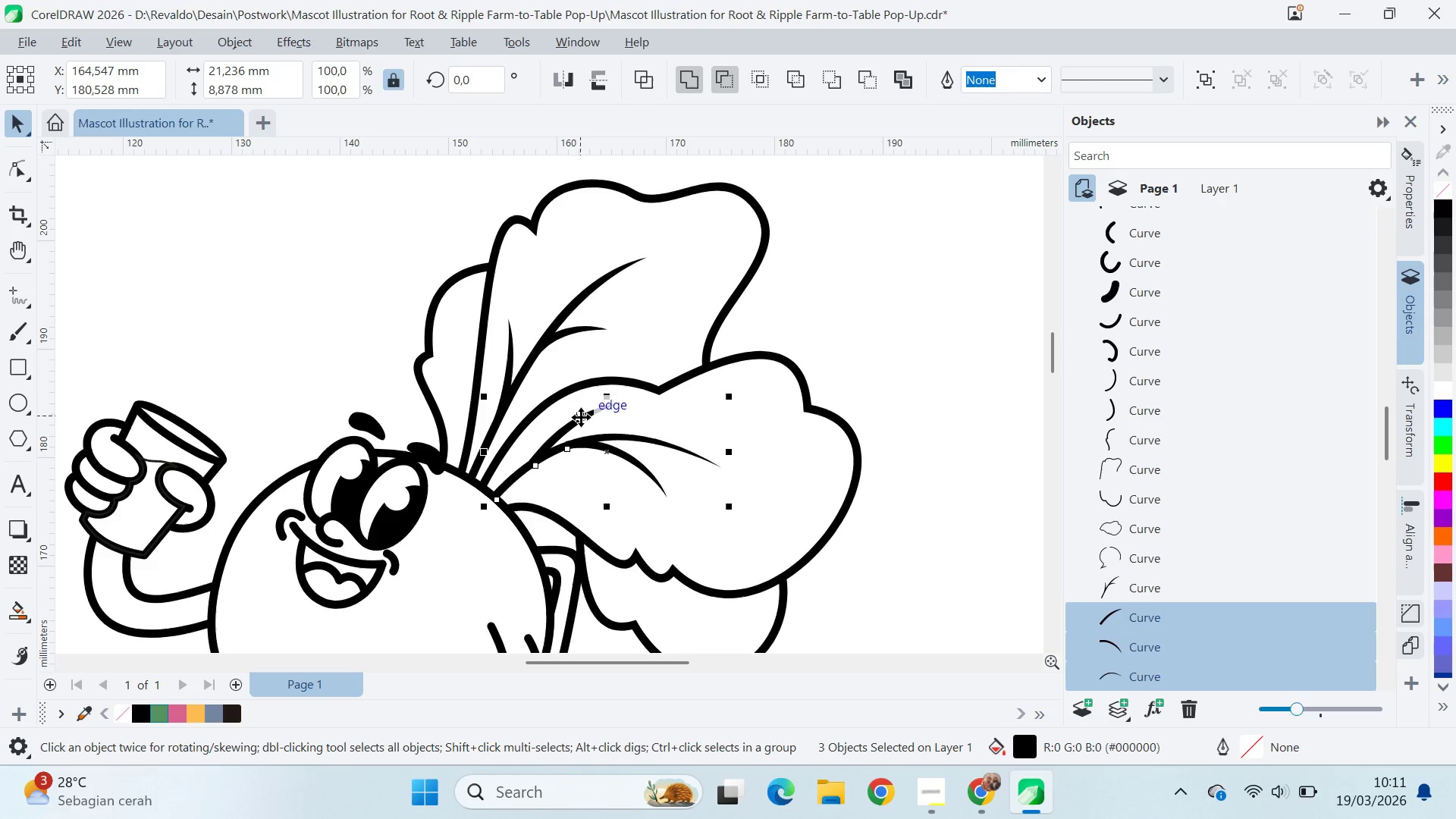 
key(Shift+ShiftLeft)
 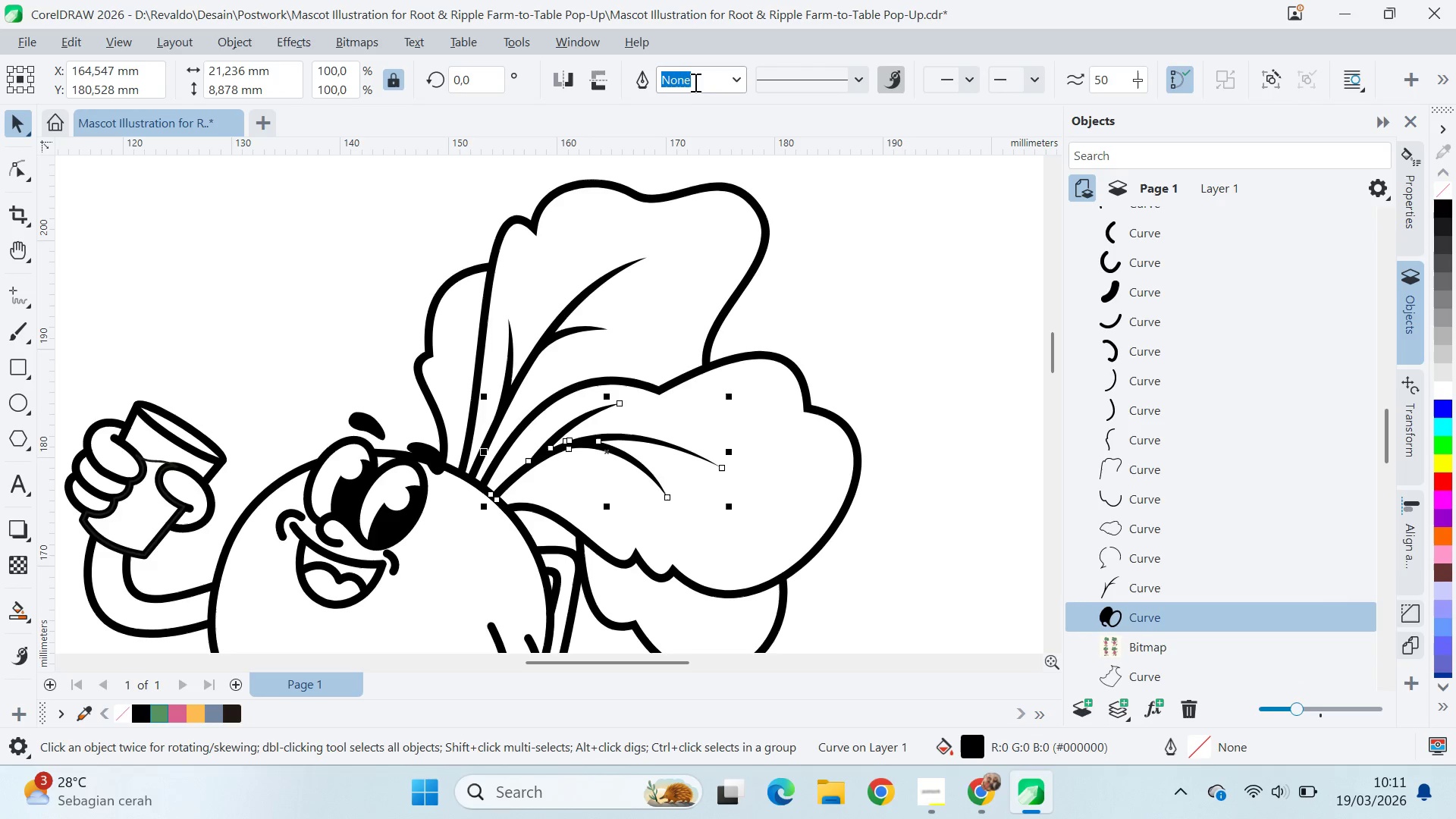 
key(V)
 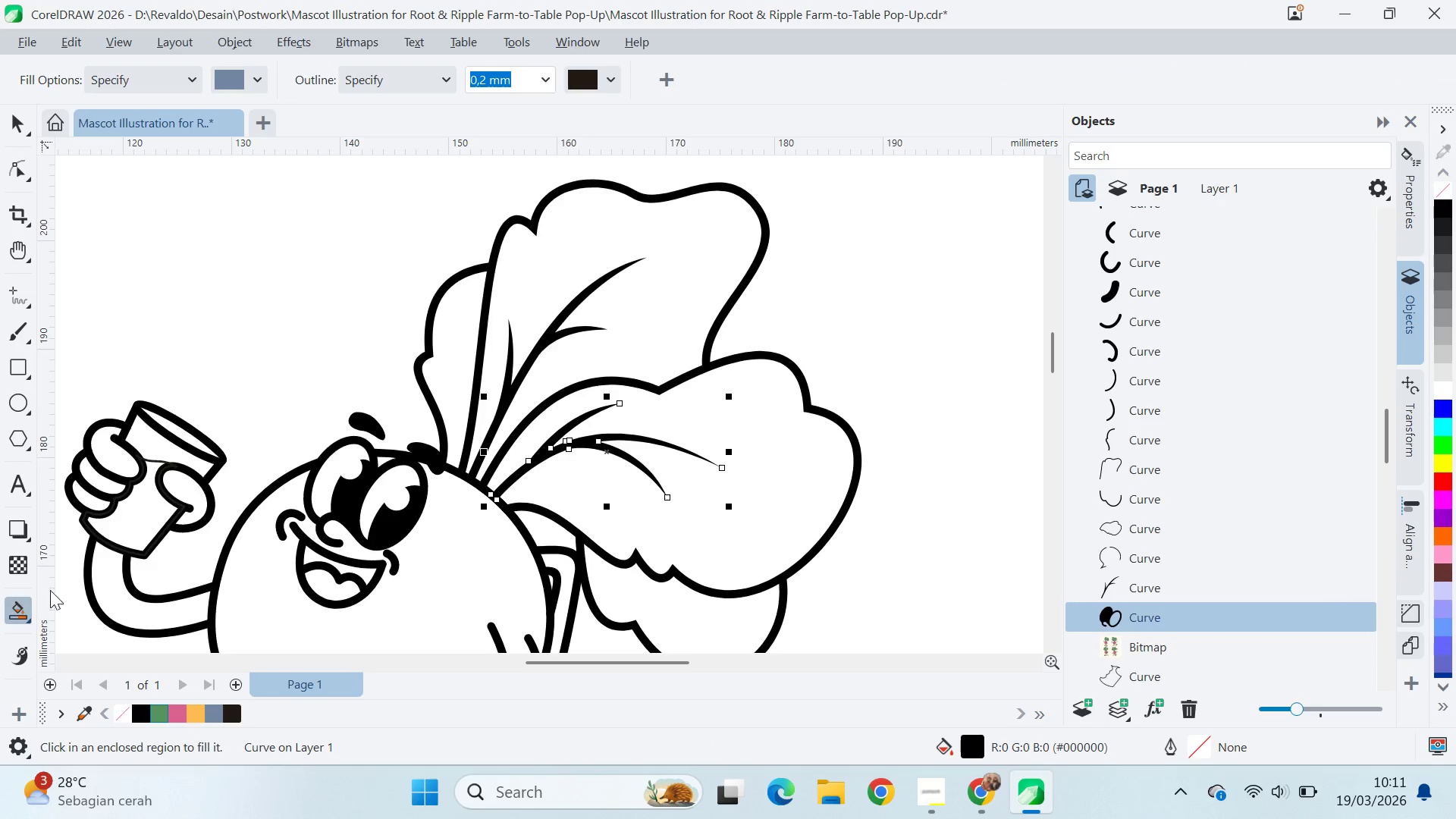 
left_click([526, 290])
 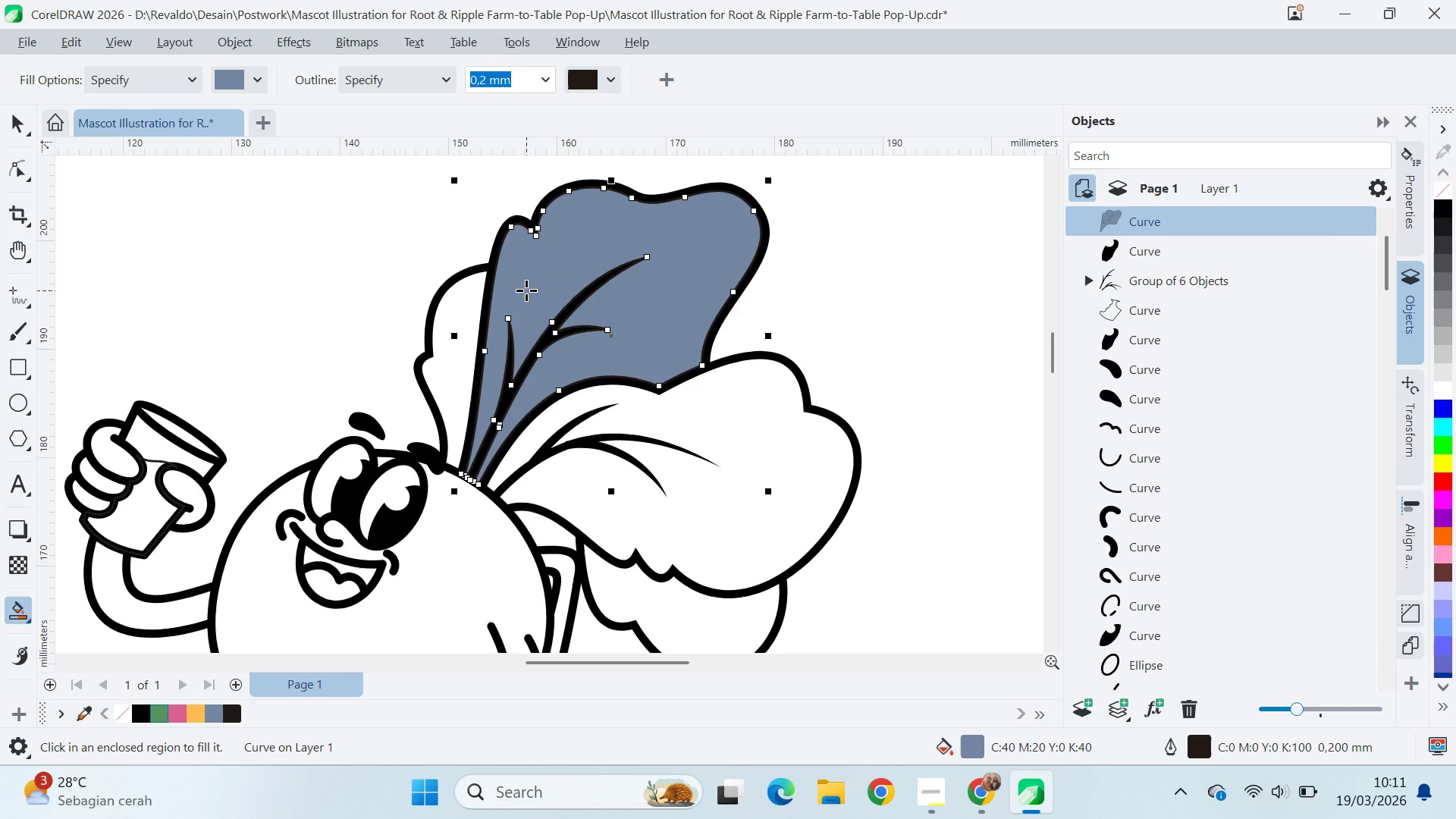 
key(Control+Z)
 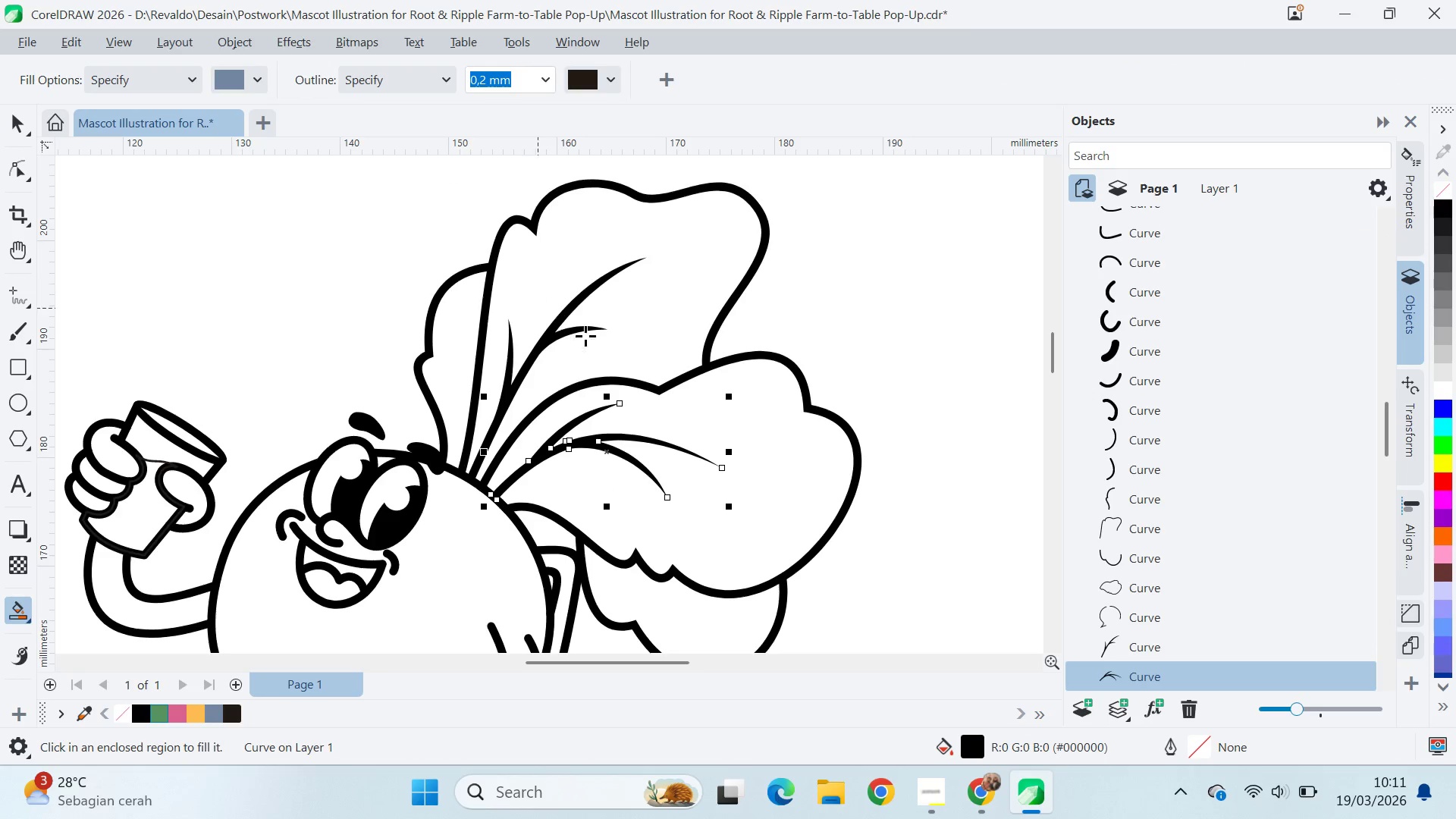 
type(vq)
 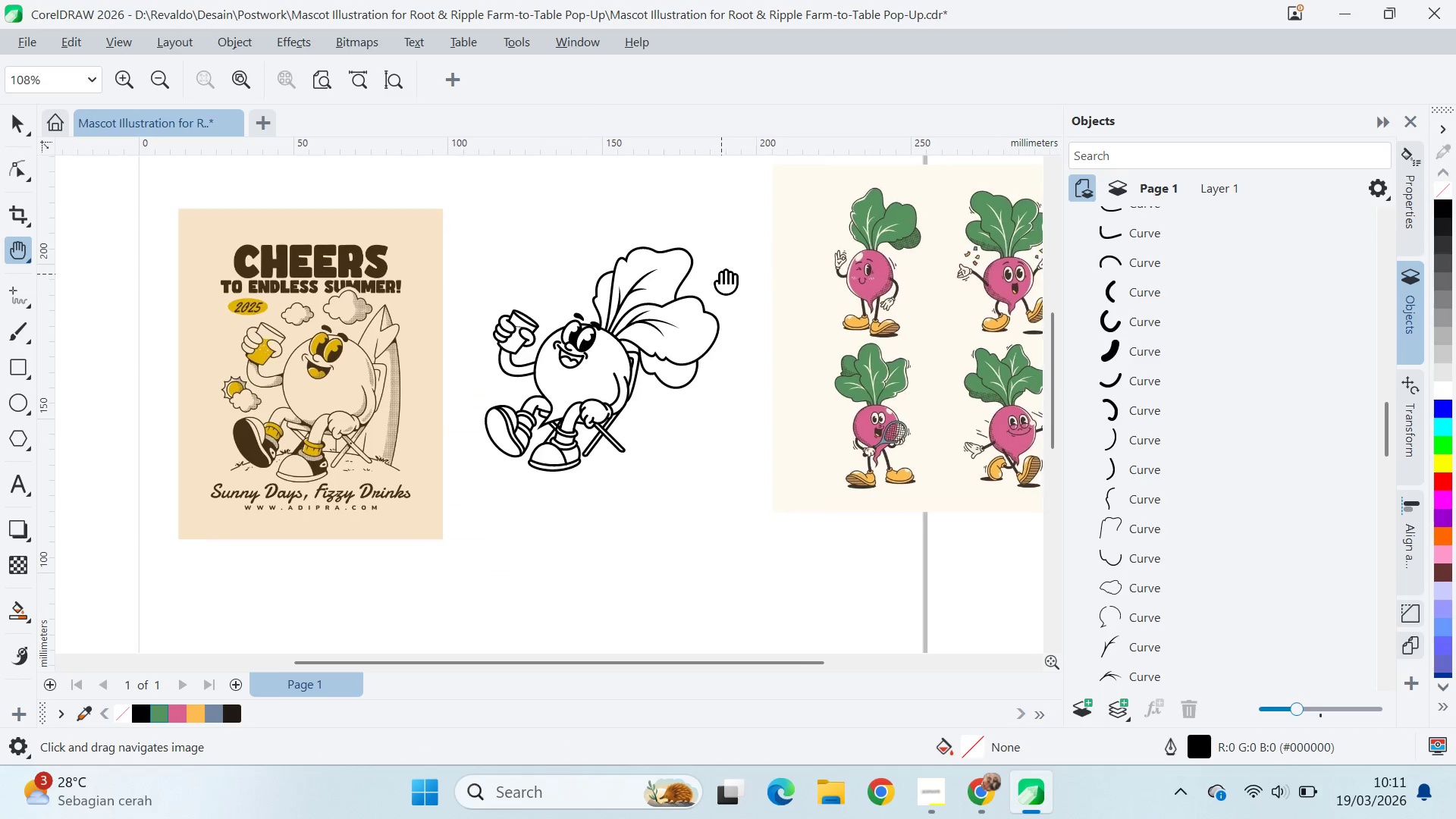 
left_click_drag(start_coordinate=[846, 310], to_coordinate=[721, 274])
 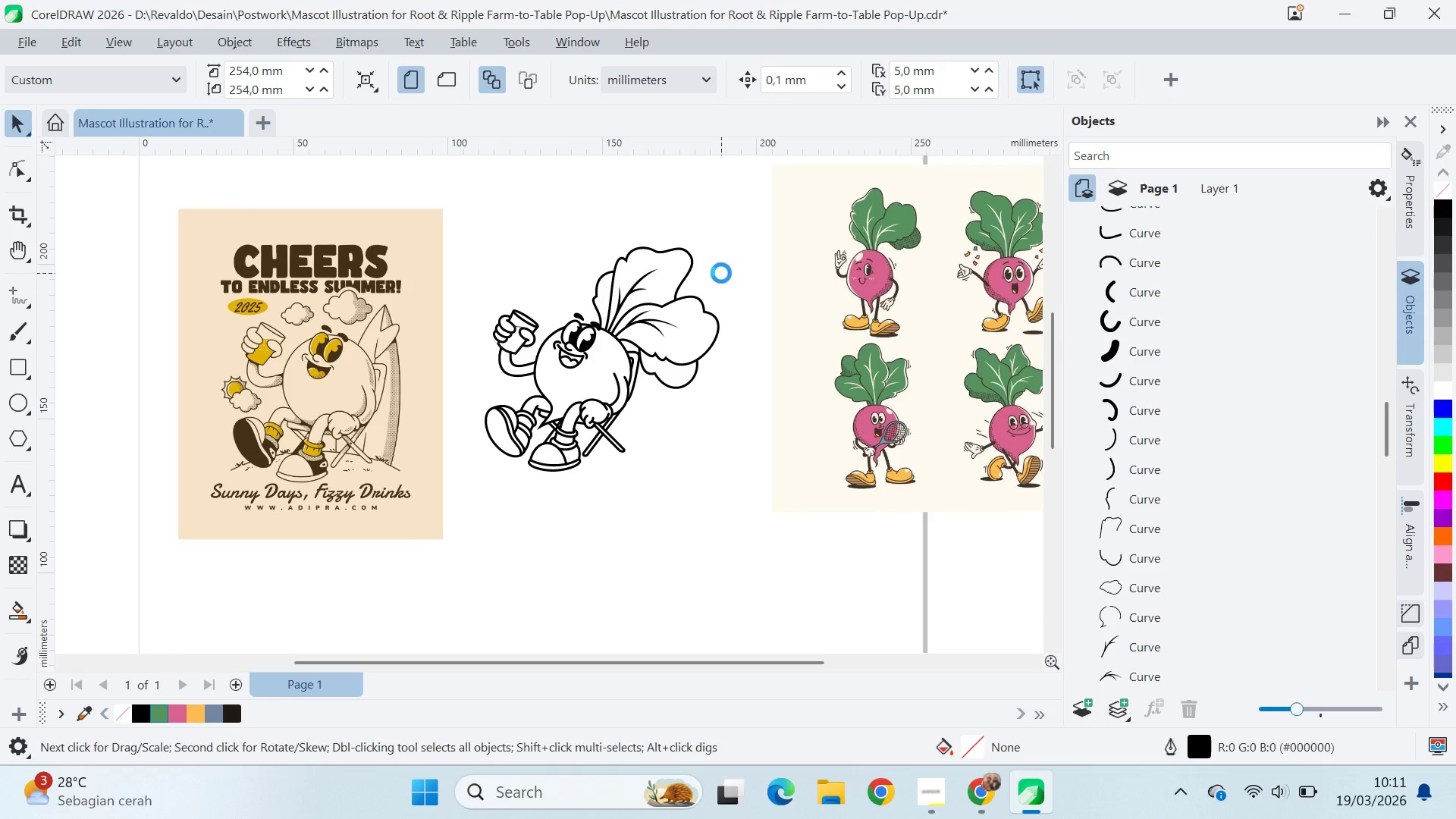 
scroll: coordinate [839, 324], scroll_direction: down, amount: 9.0
 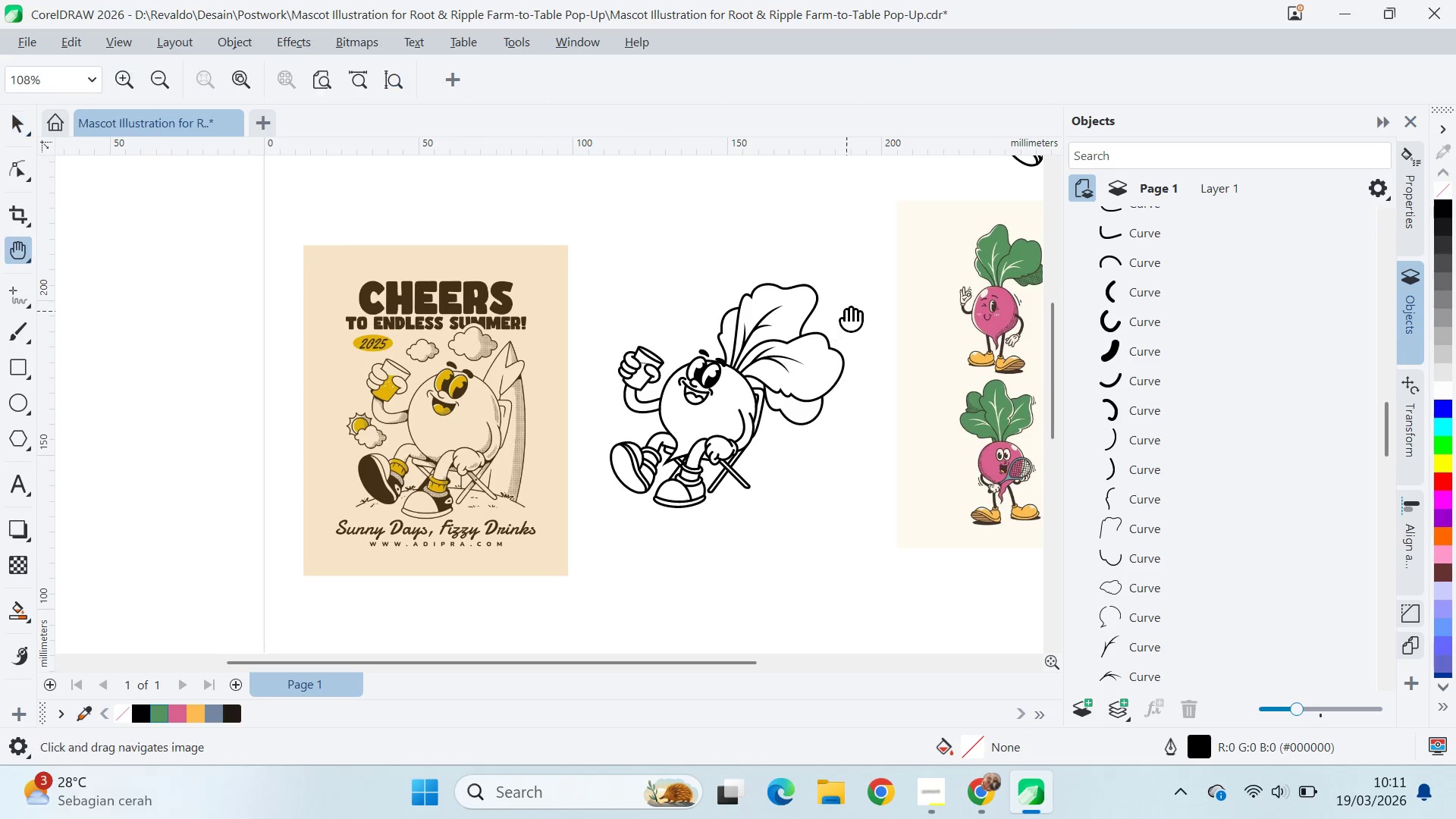 
key(V)
 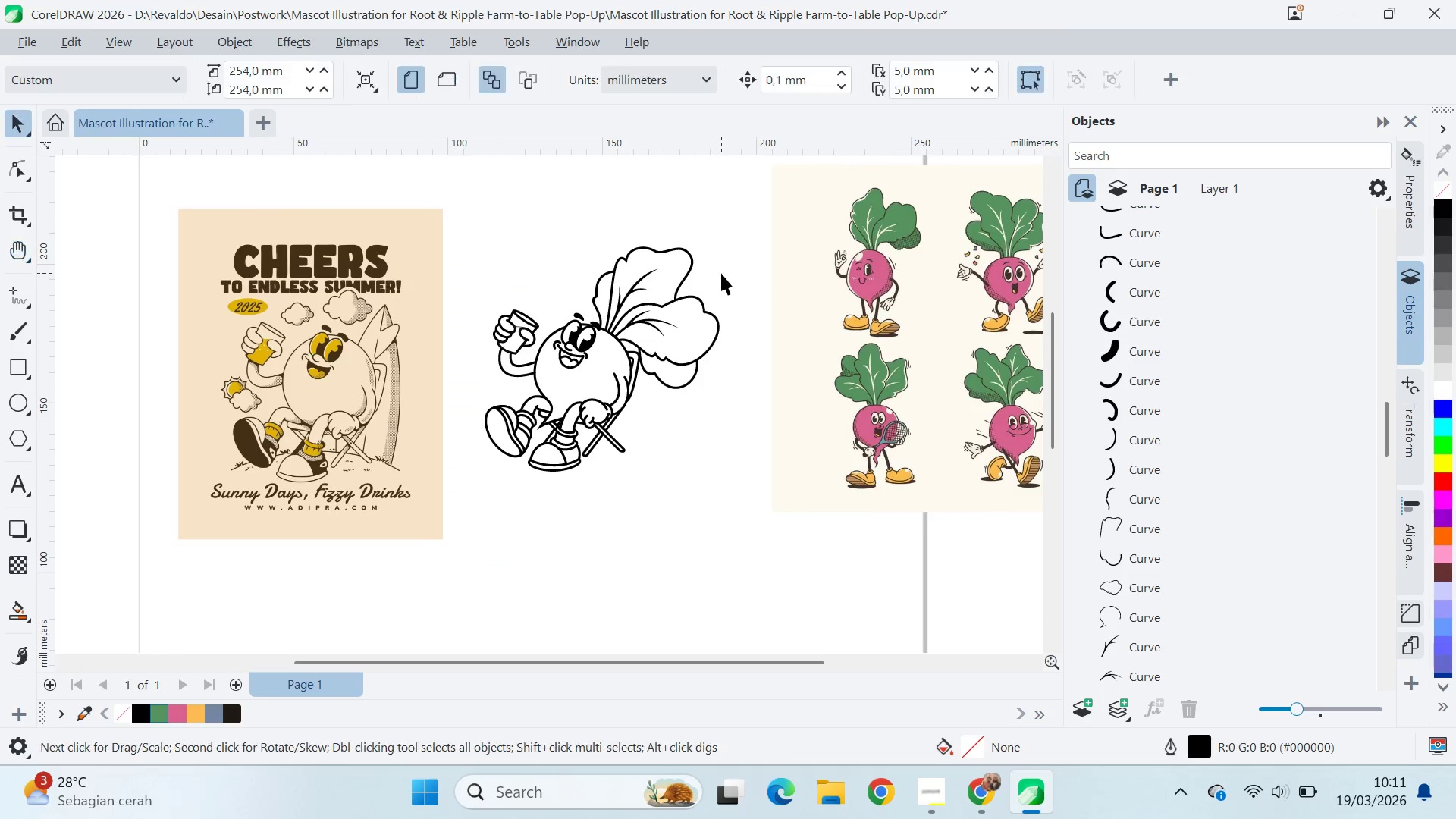 
key(Control+ControlLeft)
 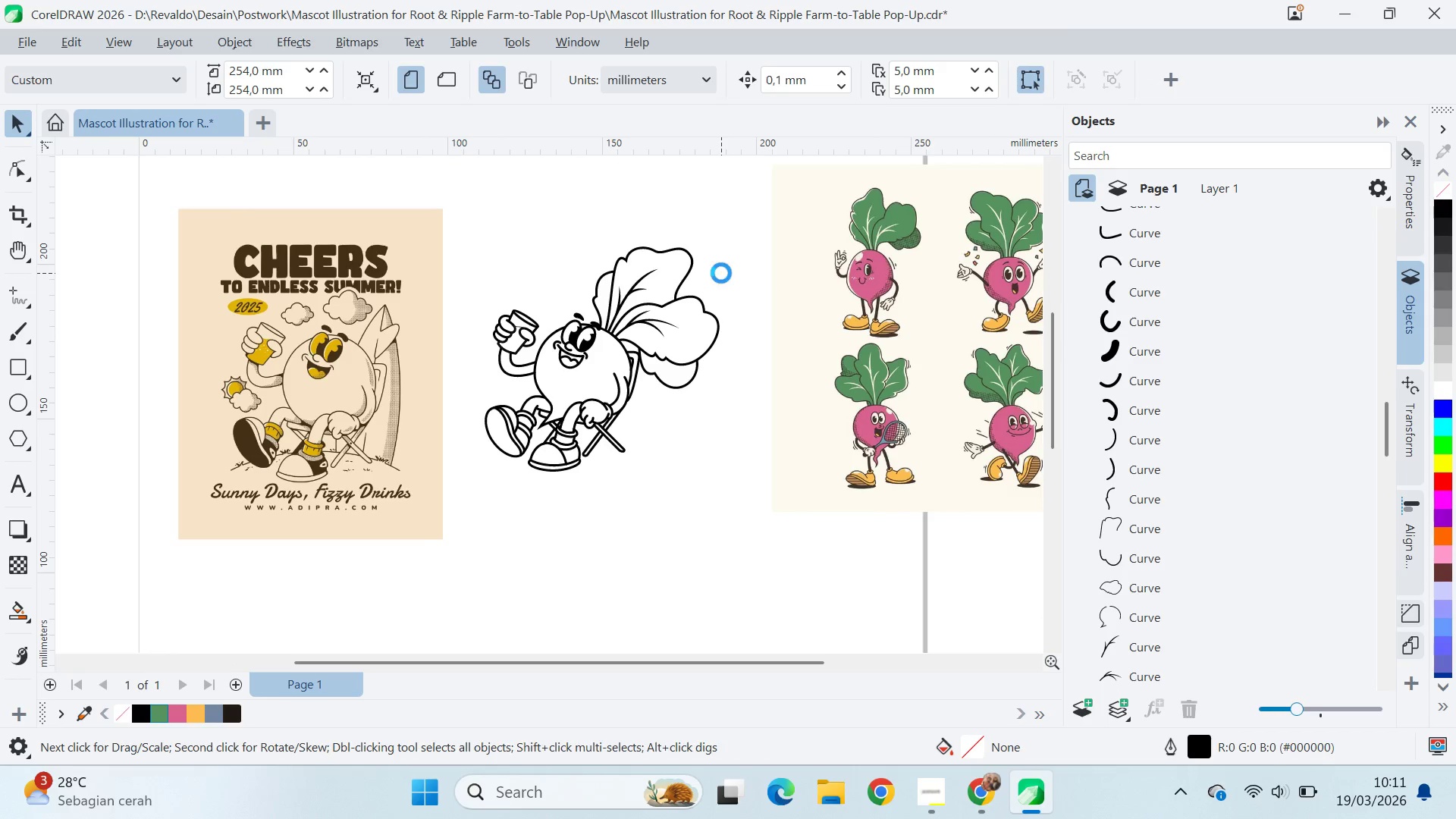 
key(Control+S)
 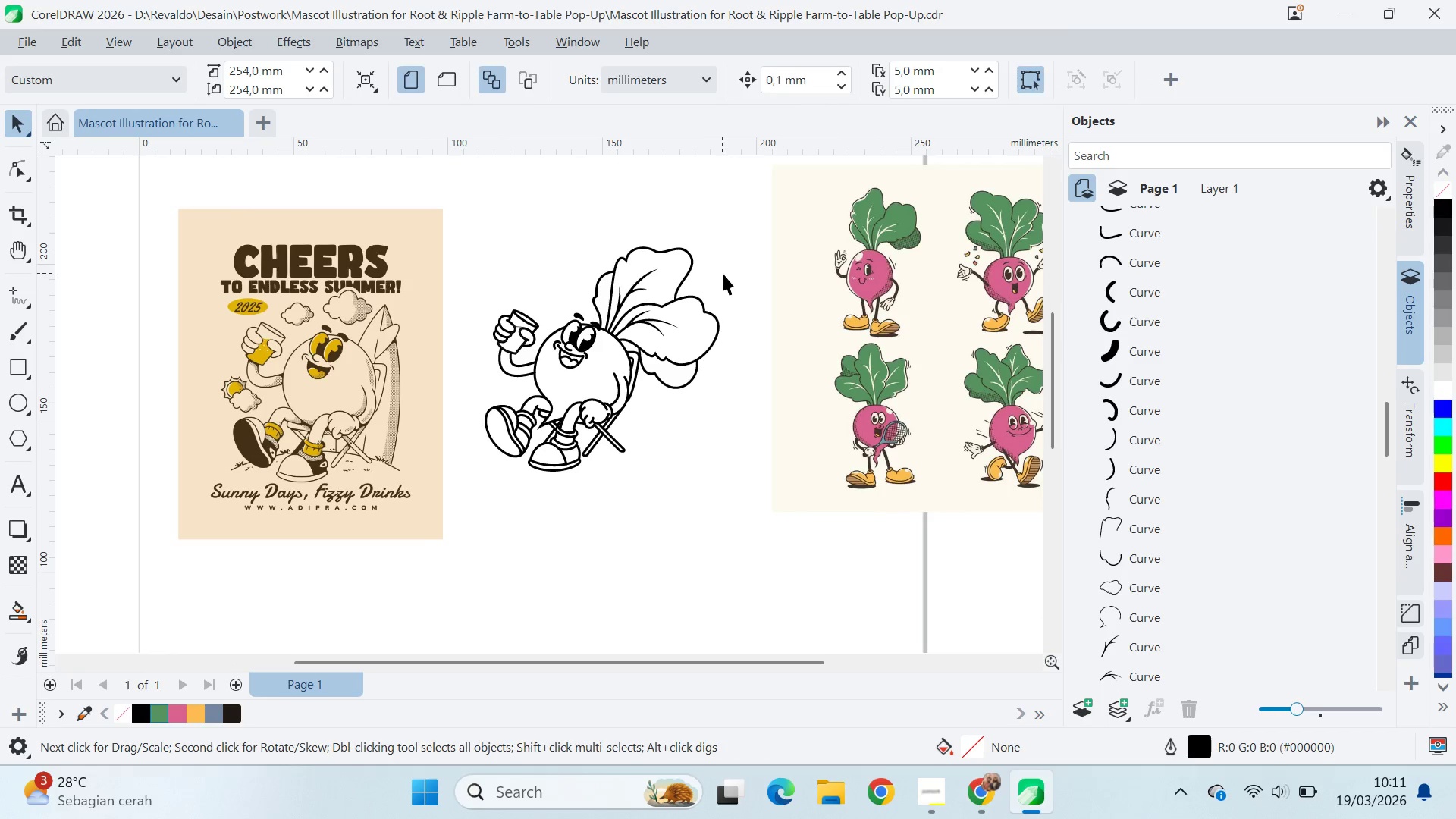 
key(Q)
 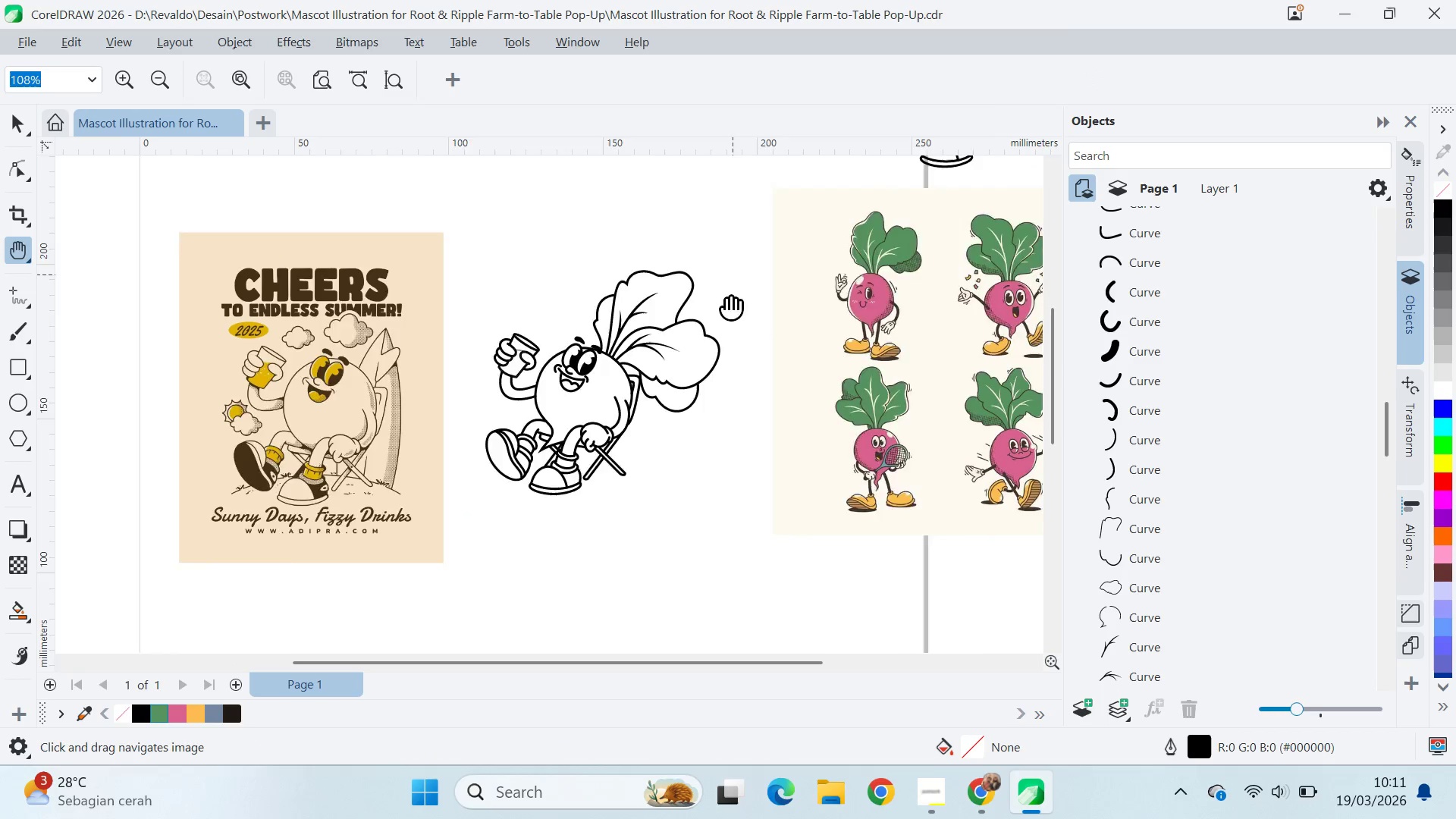 
left_click_drag(start_coordinate=[731, 259], to_coordinate=[712, 334])
 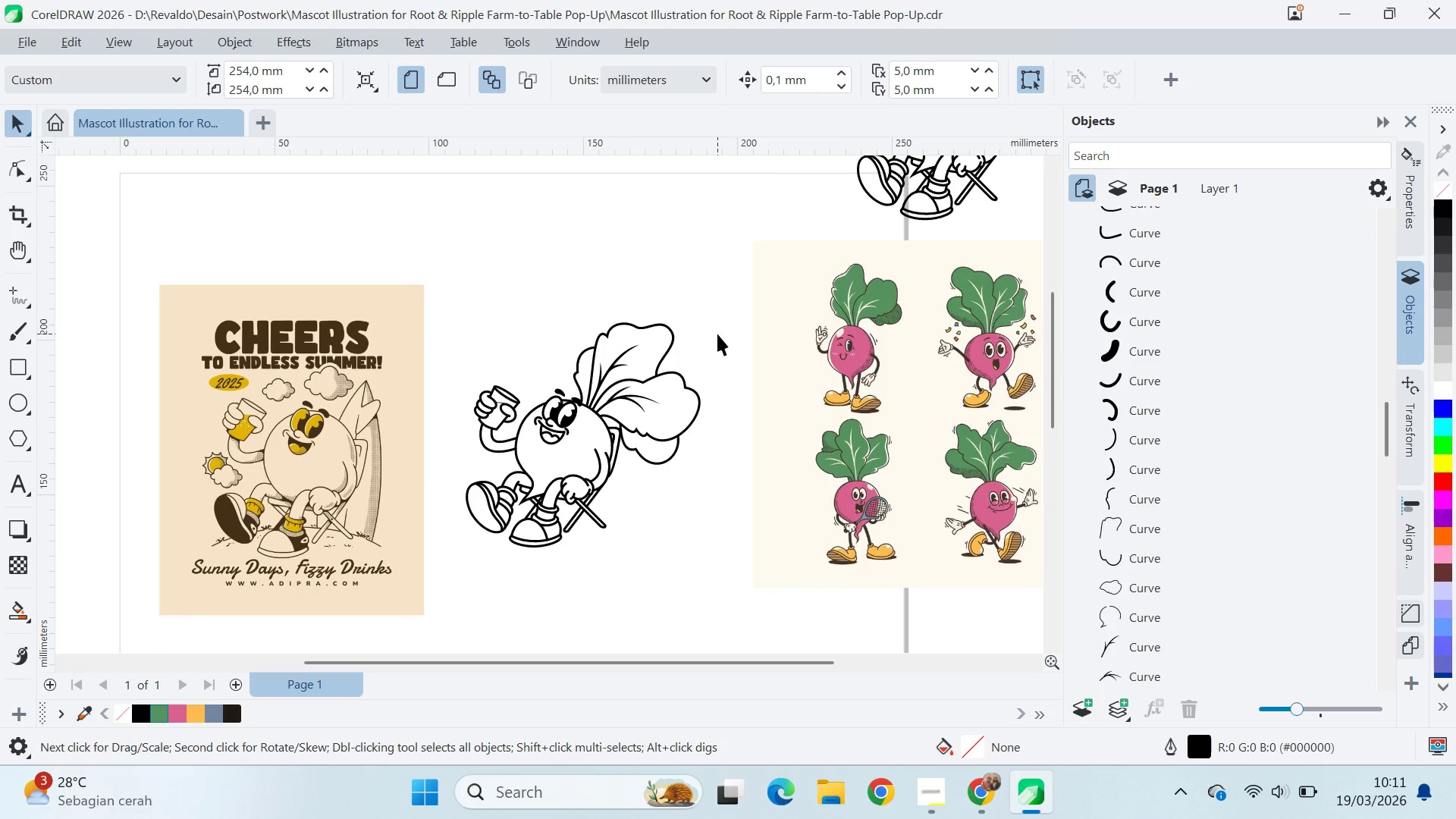 
key(V)
 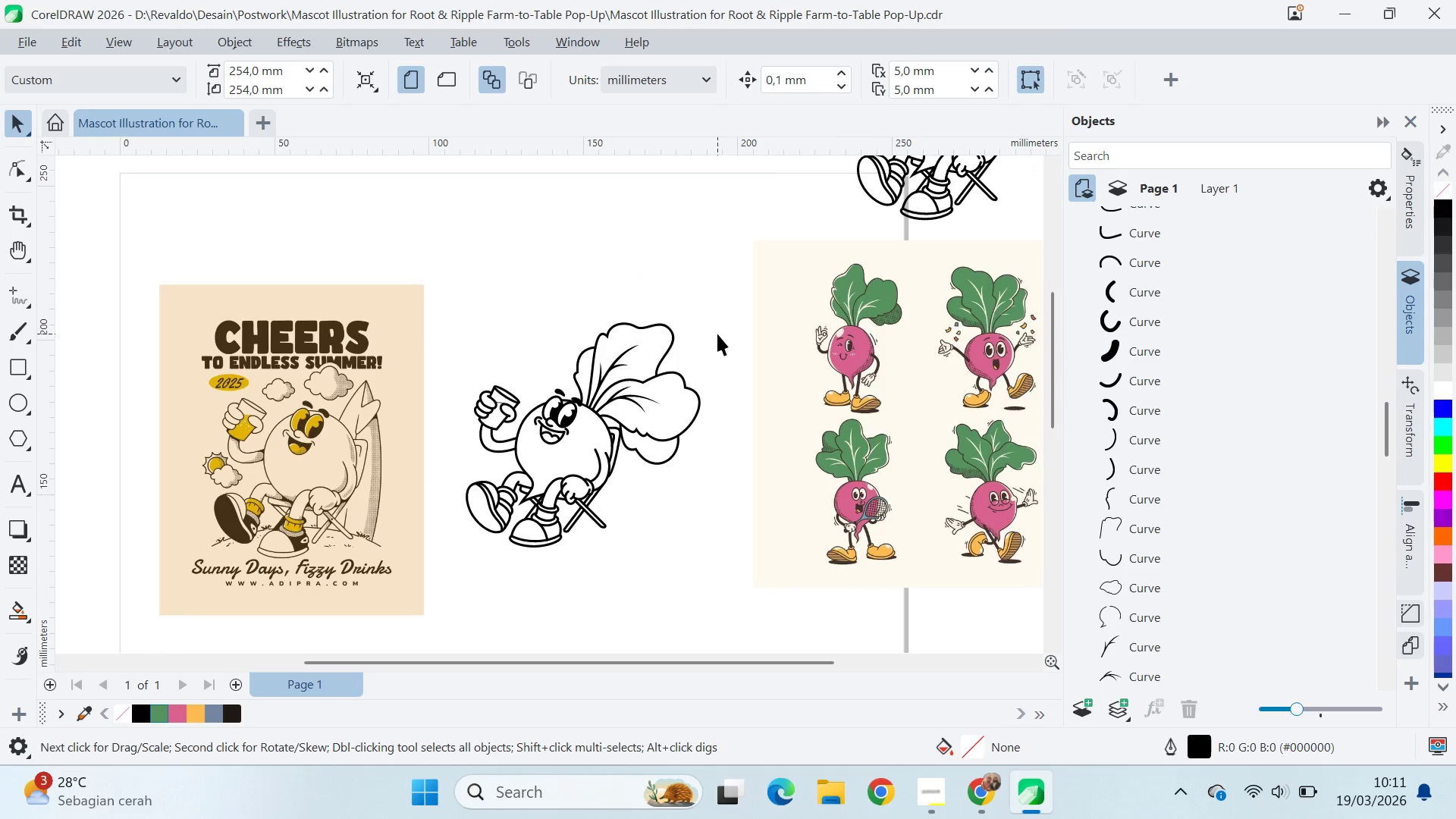 
scroll: coordinate [730, 361], scroll_direction: up, amount: 6.0
 